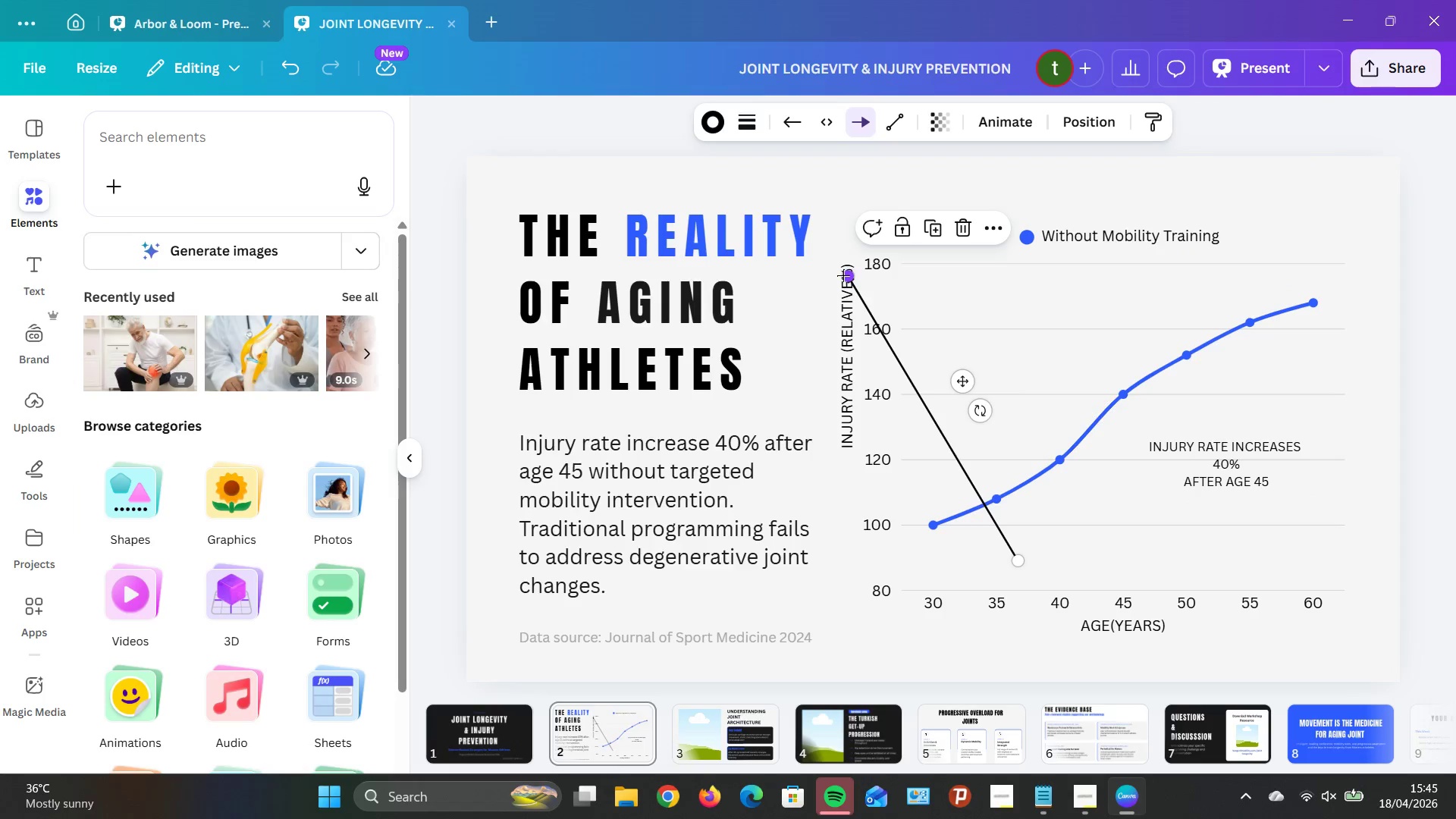 
left_click_drag(start_coordinate=[843, 275], to_coordinate=[975, 535])
 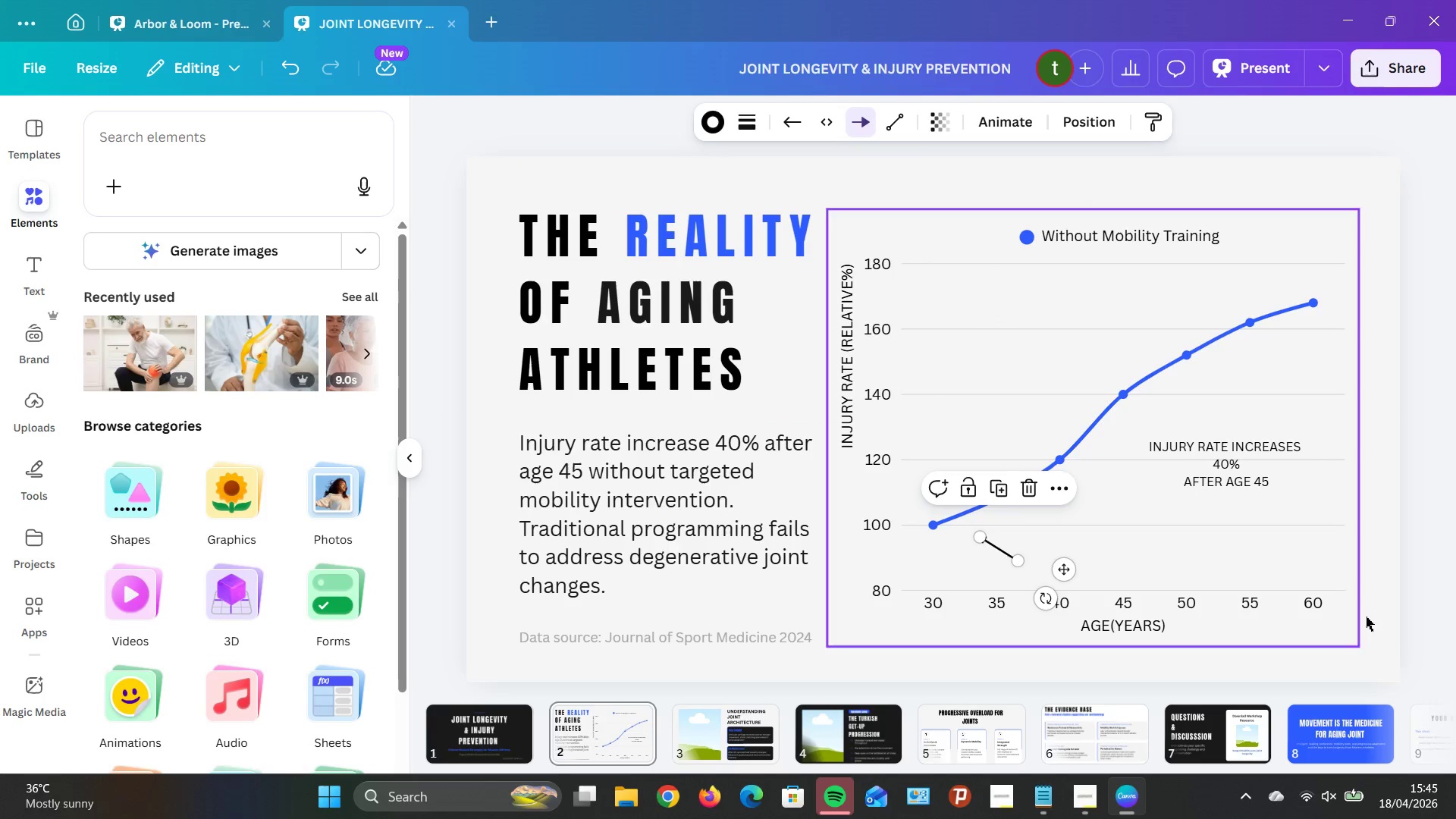 
left_click([1423, 625])
 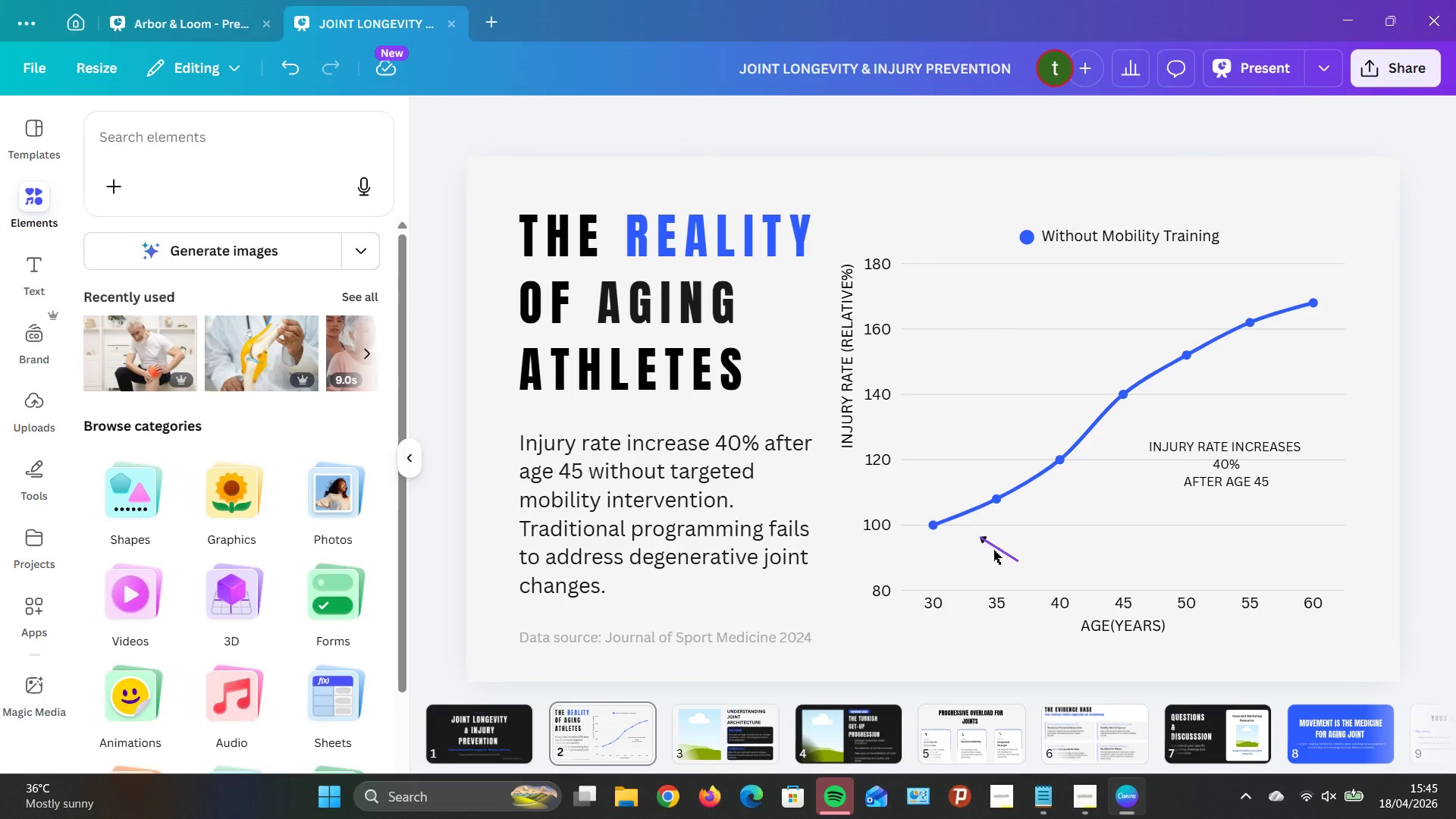 
left_click_drag(start_coordinate=[994, 550], to_coordinate=[1128, 431])
 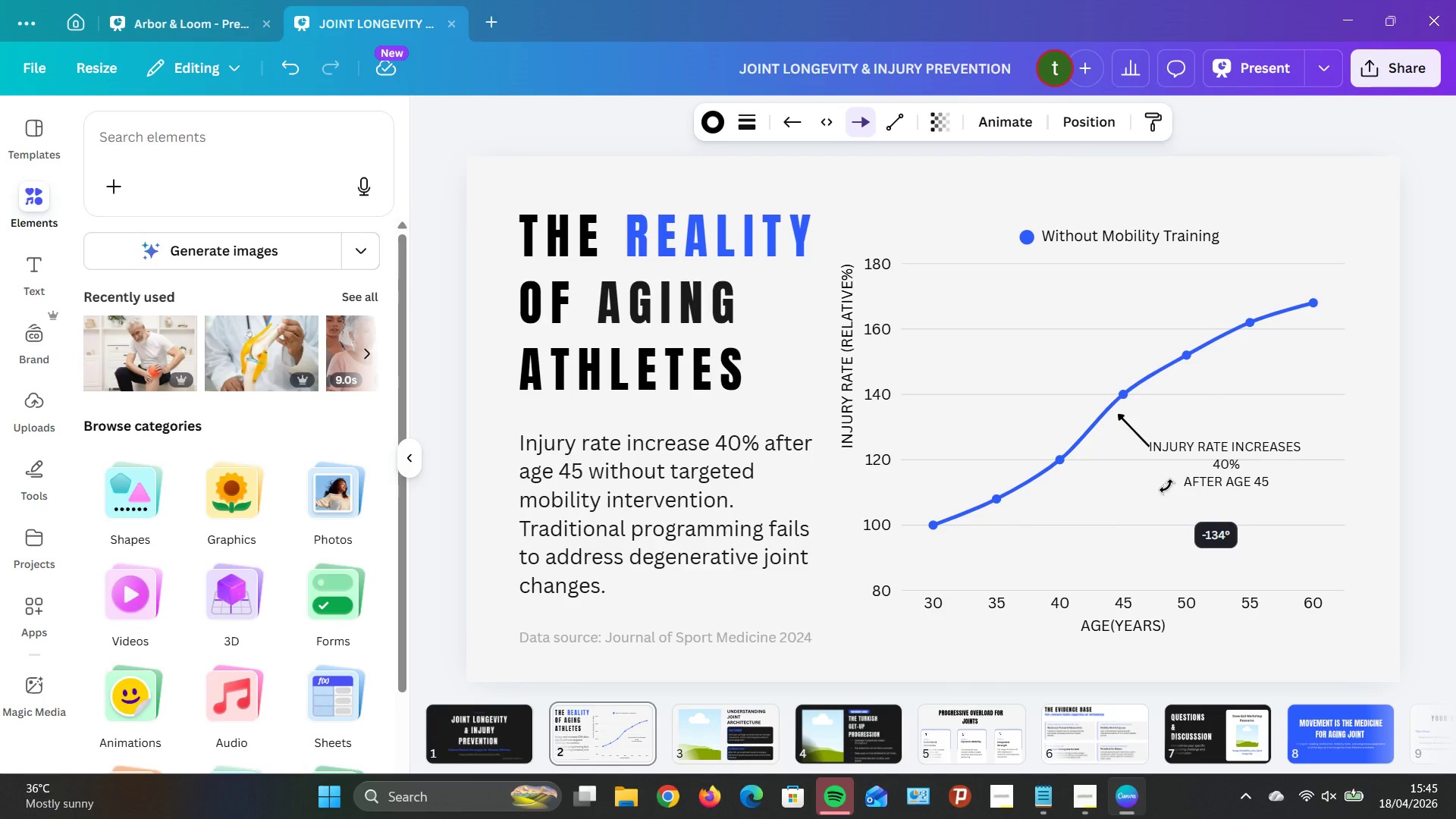 
left_click_drag(start_coordinate=[1240, 480], to_coordinate=[1276, 525])
 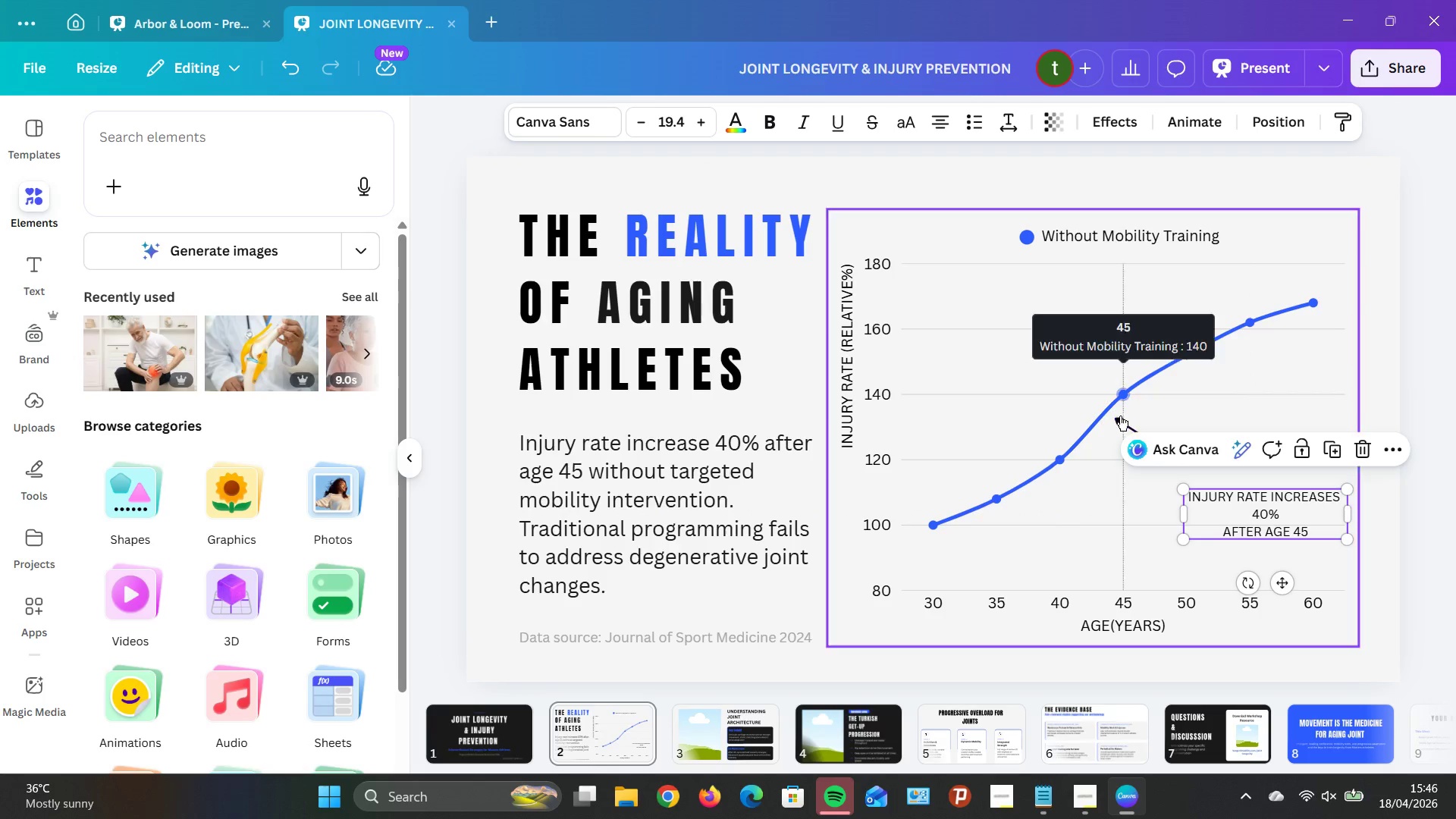 
left_click_drag(start_coordinate=[1118, 419], to_coordinate=[1138, 410])
 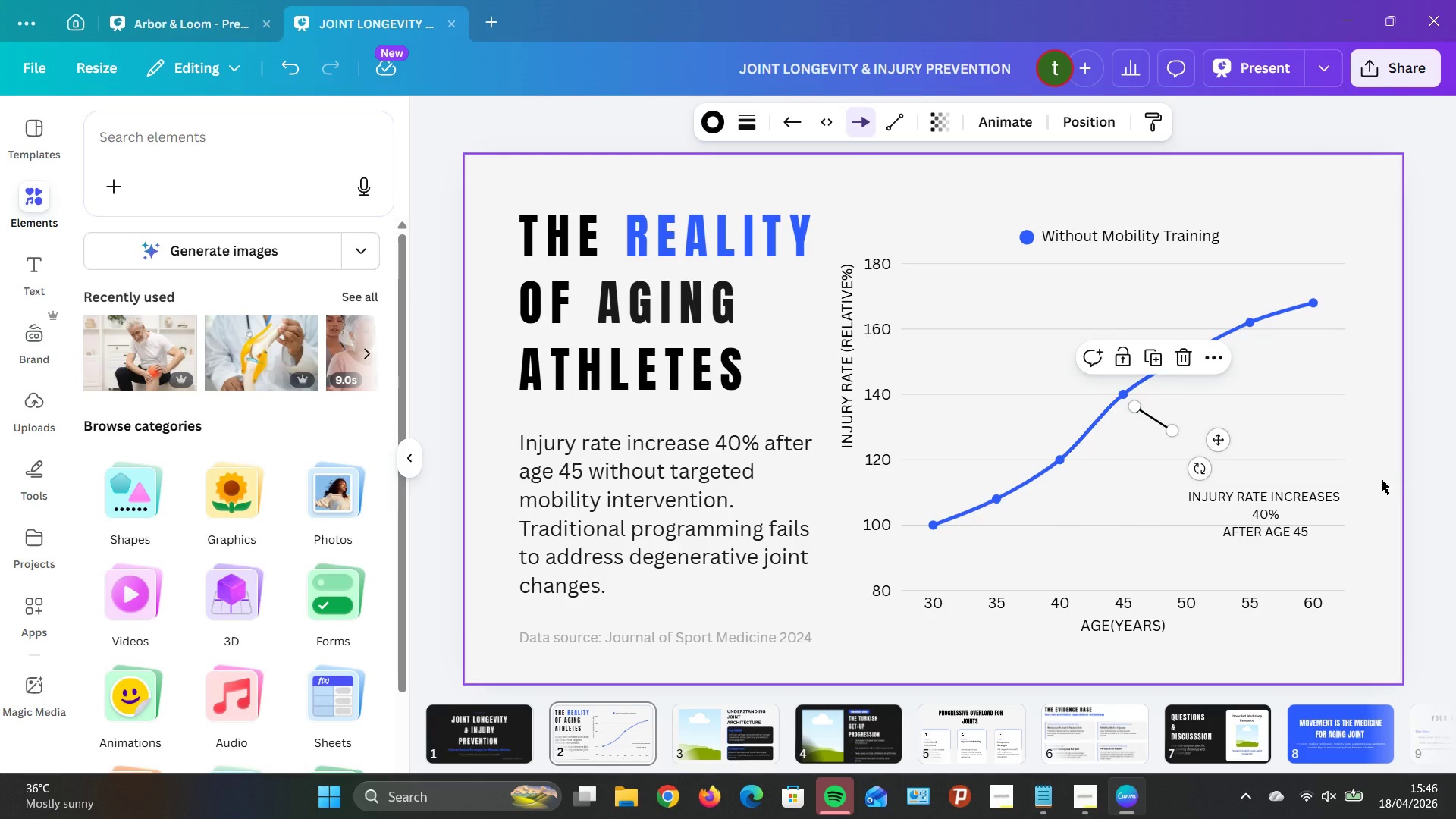 
left_click([1382, 480])
 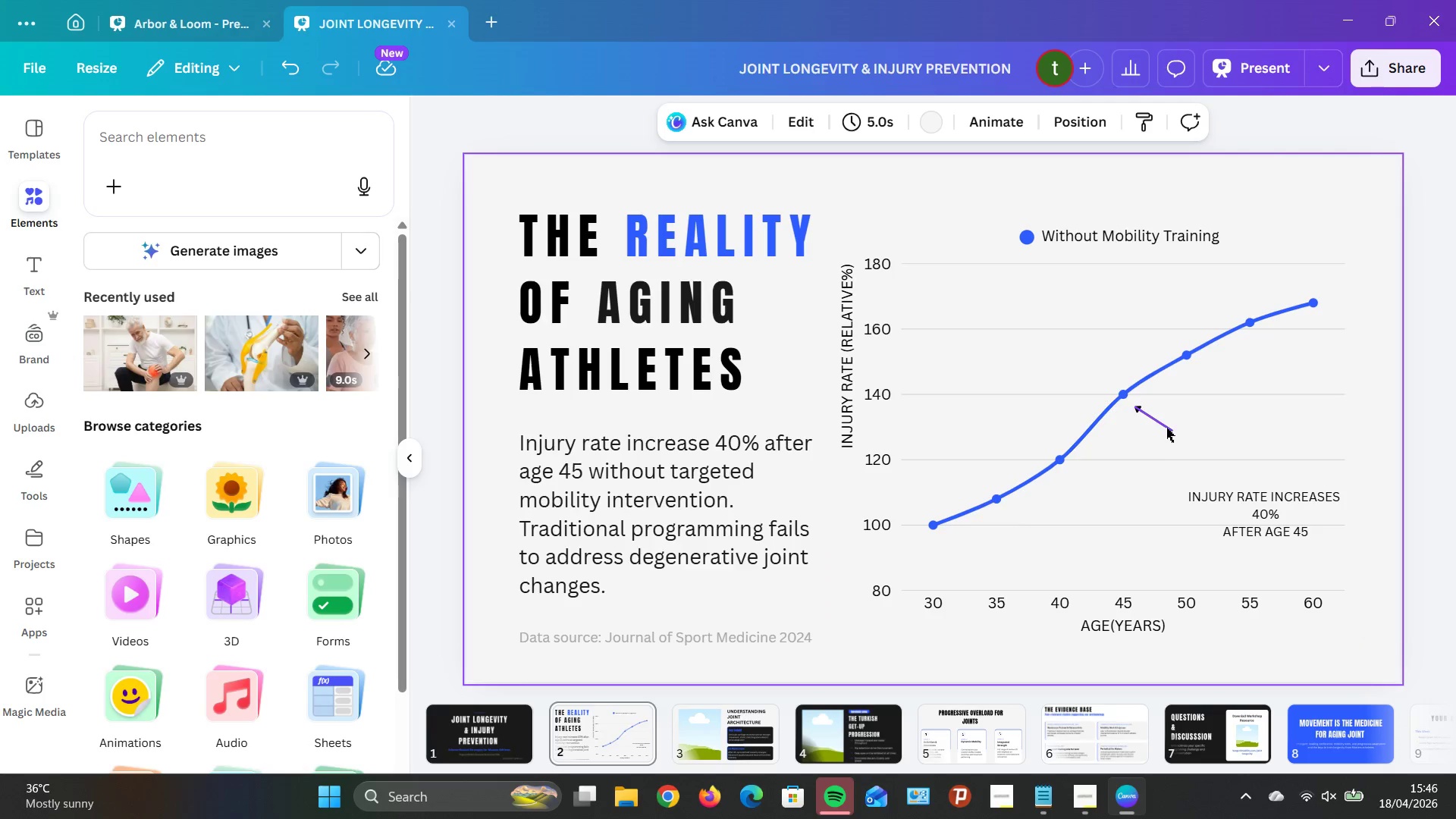 
left_click_drag(start_coordinate=[1166, 428], to_coordinate=[1159, 421])
 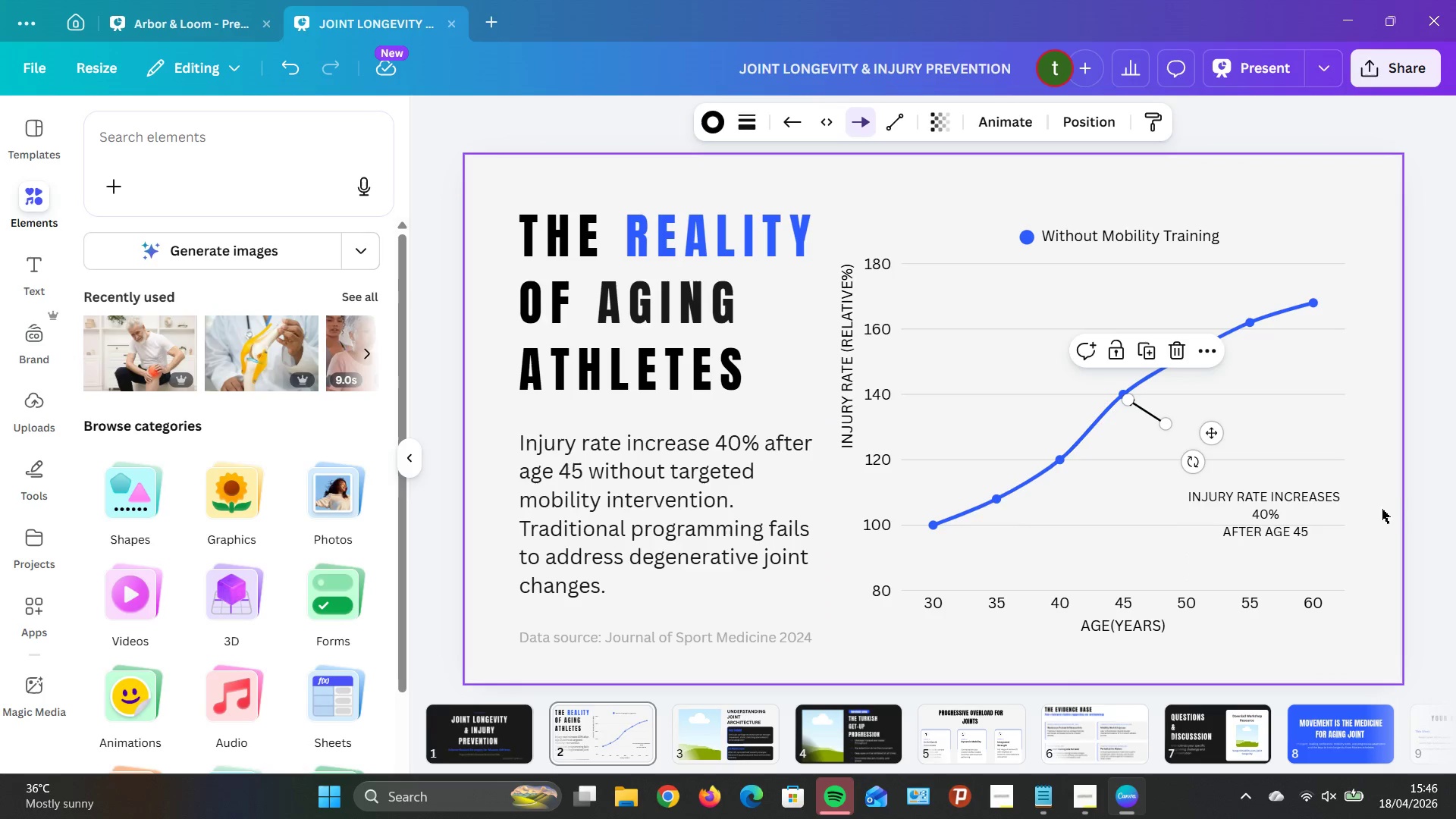 
left_click([1389, 494])
 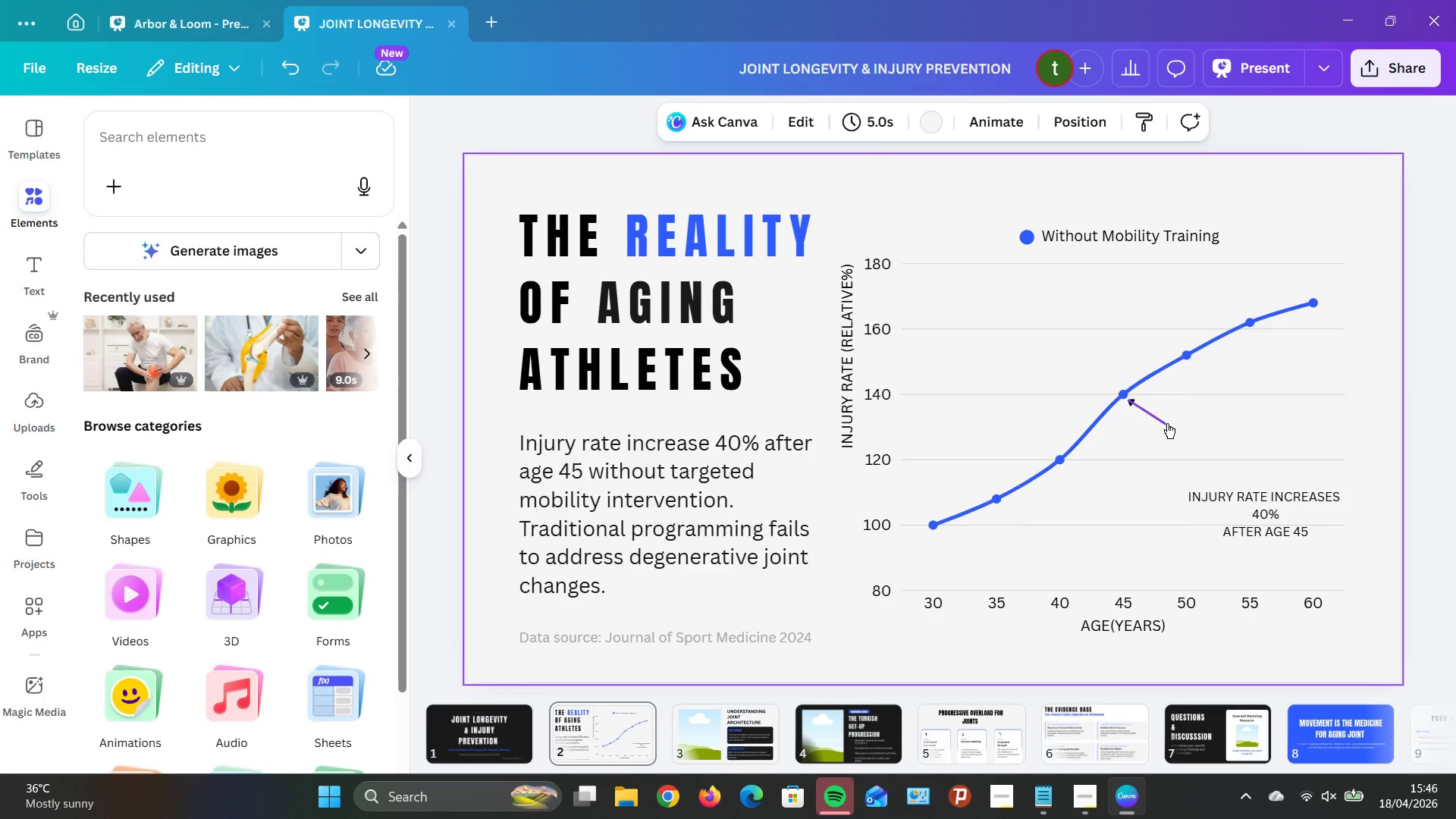 
left_click([1167, 423])
 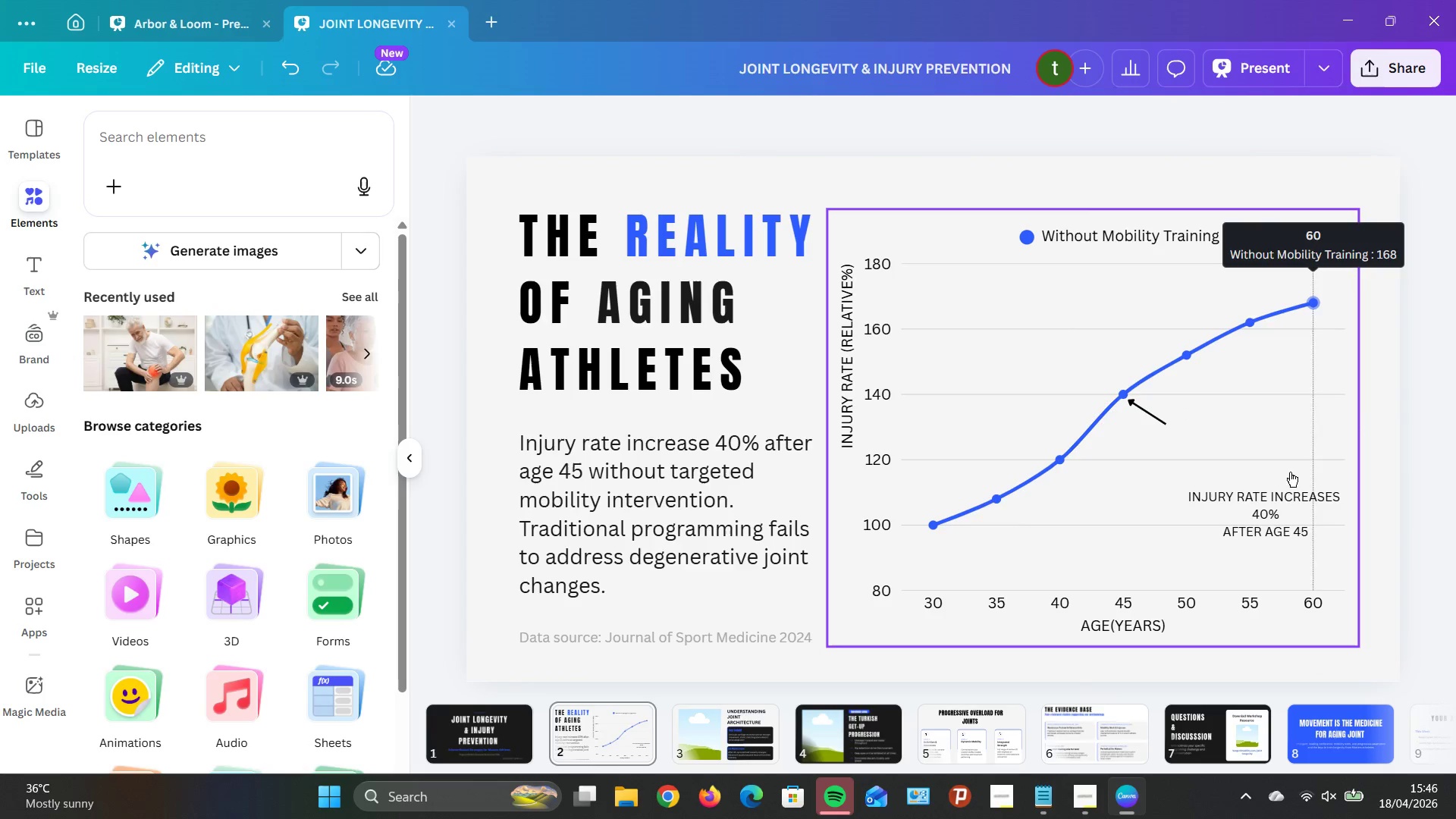 
left_click_drag(start_coordinate=[1267, 507], to_coordinate=[1247, 453])
 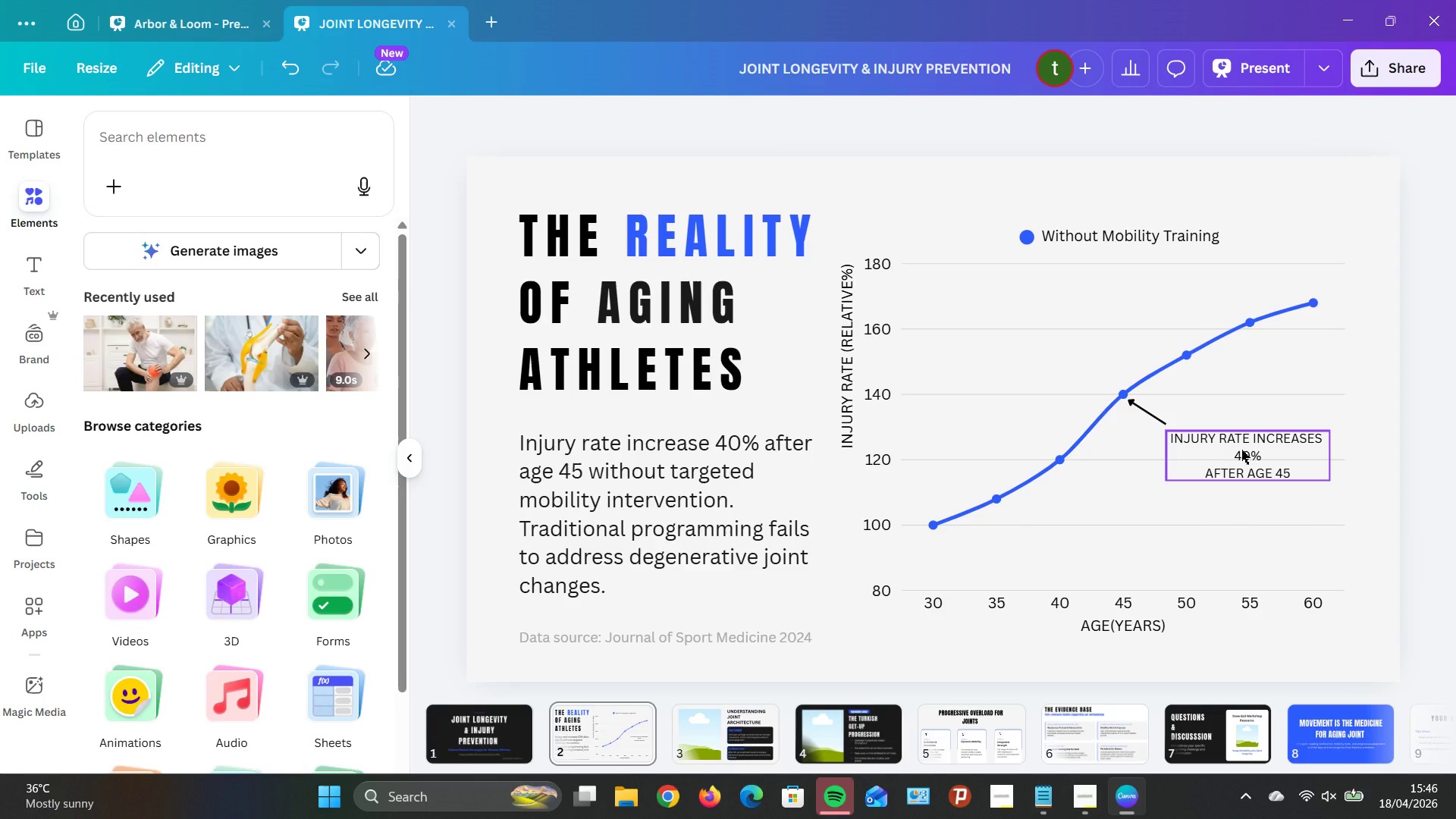 
left_click([1241, 450])
 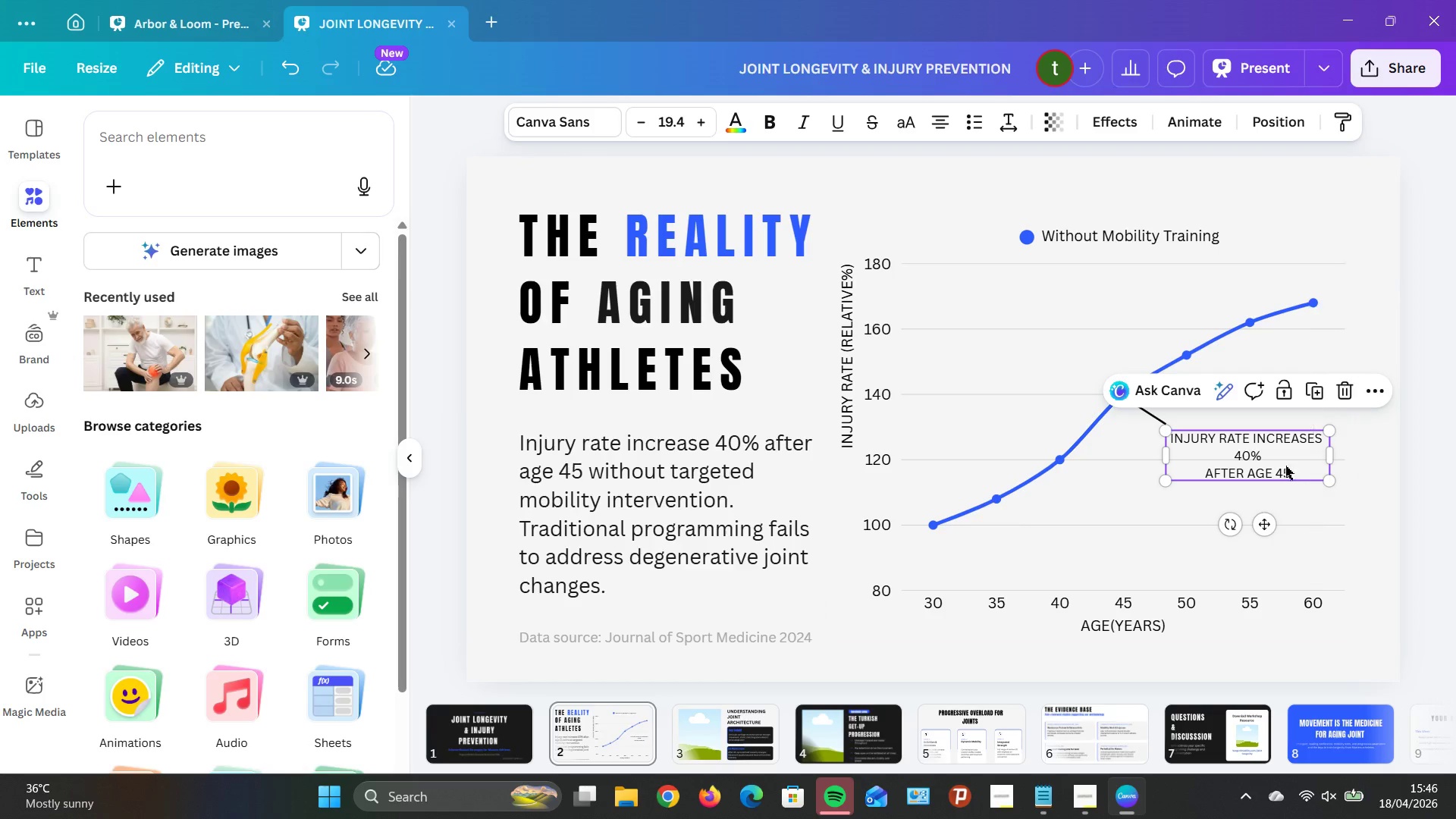 
left_click([1276, 446])
 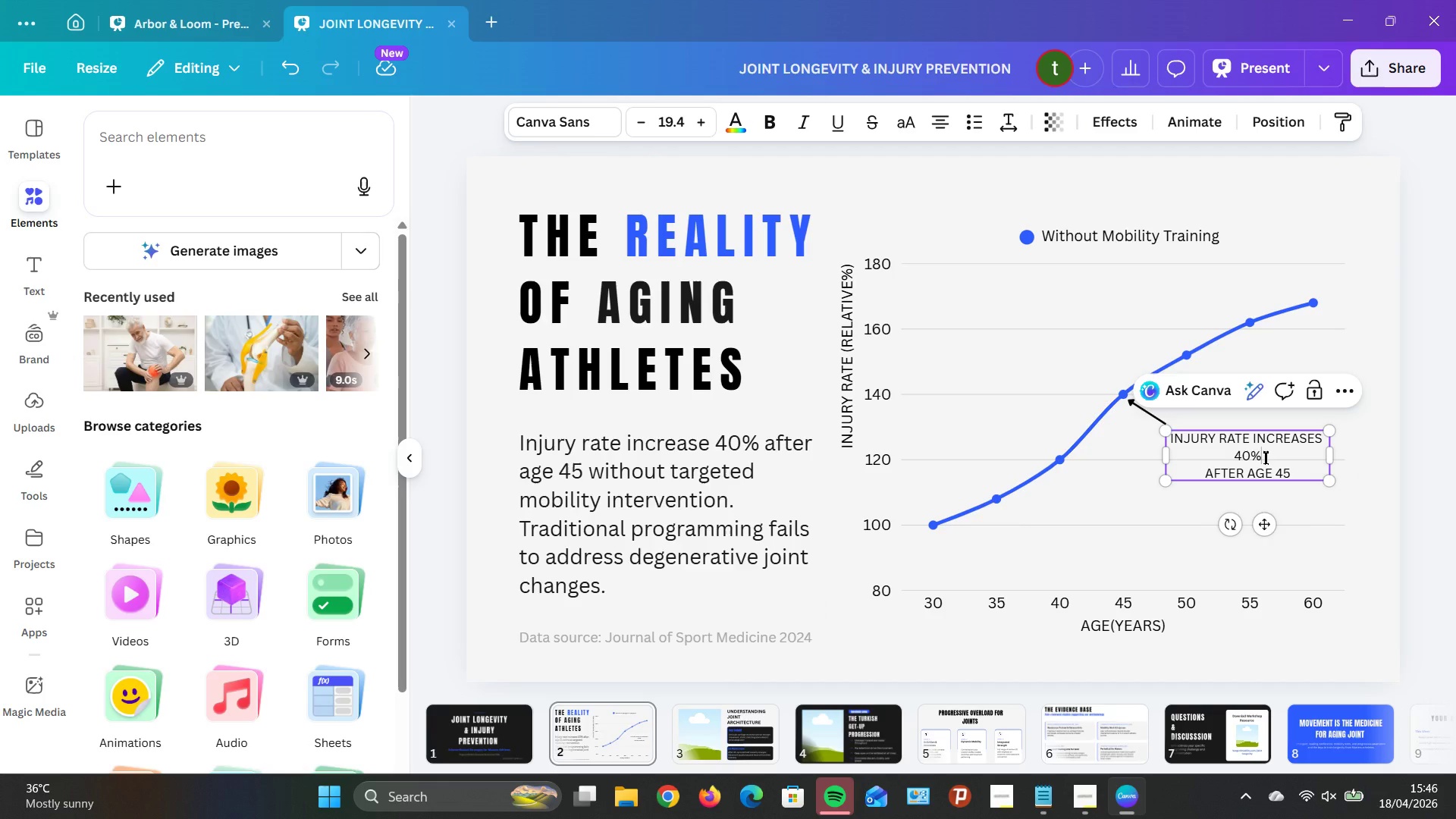 
left_click_drag(start_coordinate=[1265, 457], to_coordinate=[1235, 457])
 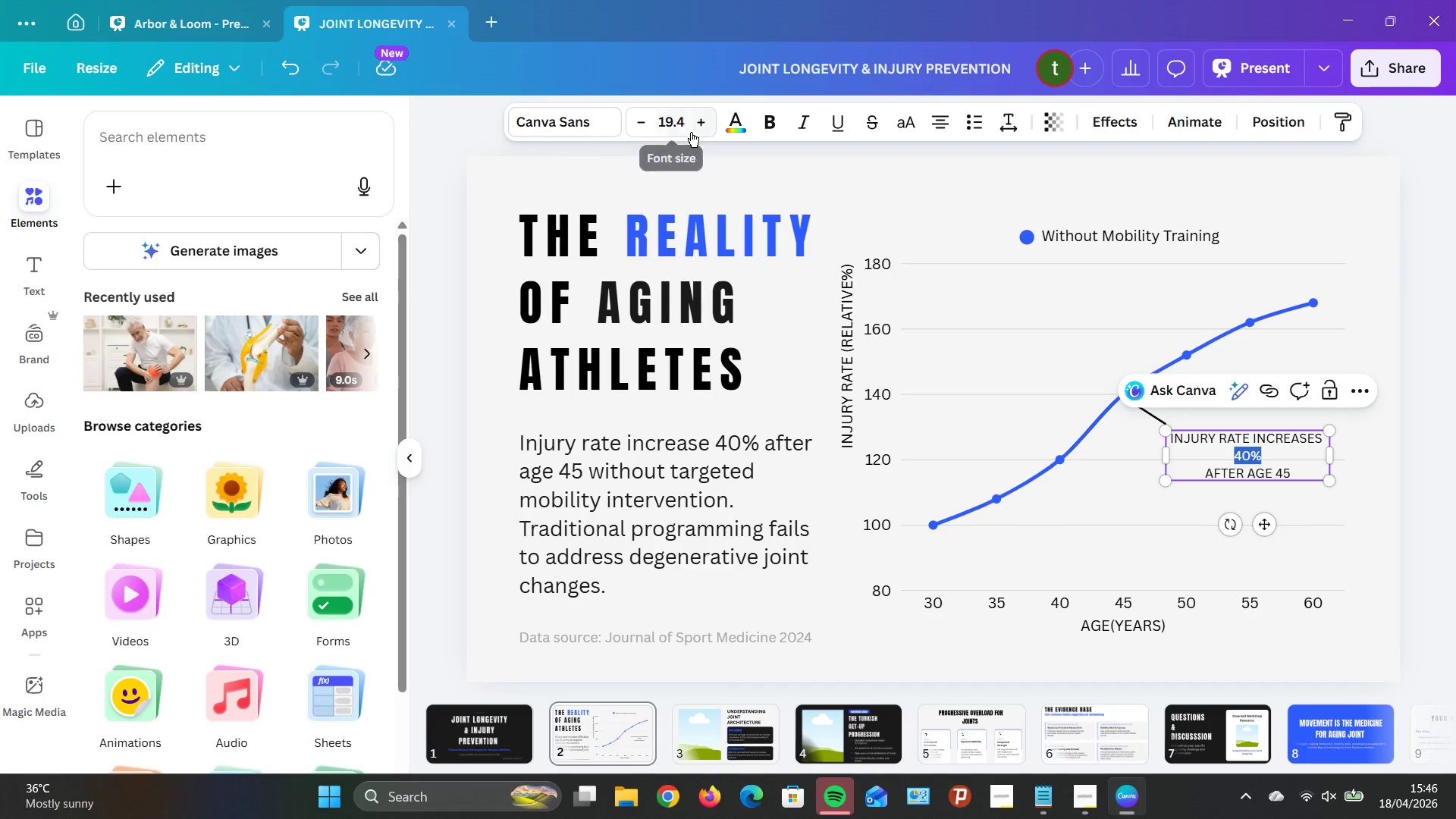 
double_click([693, 133])
 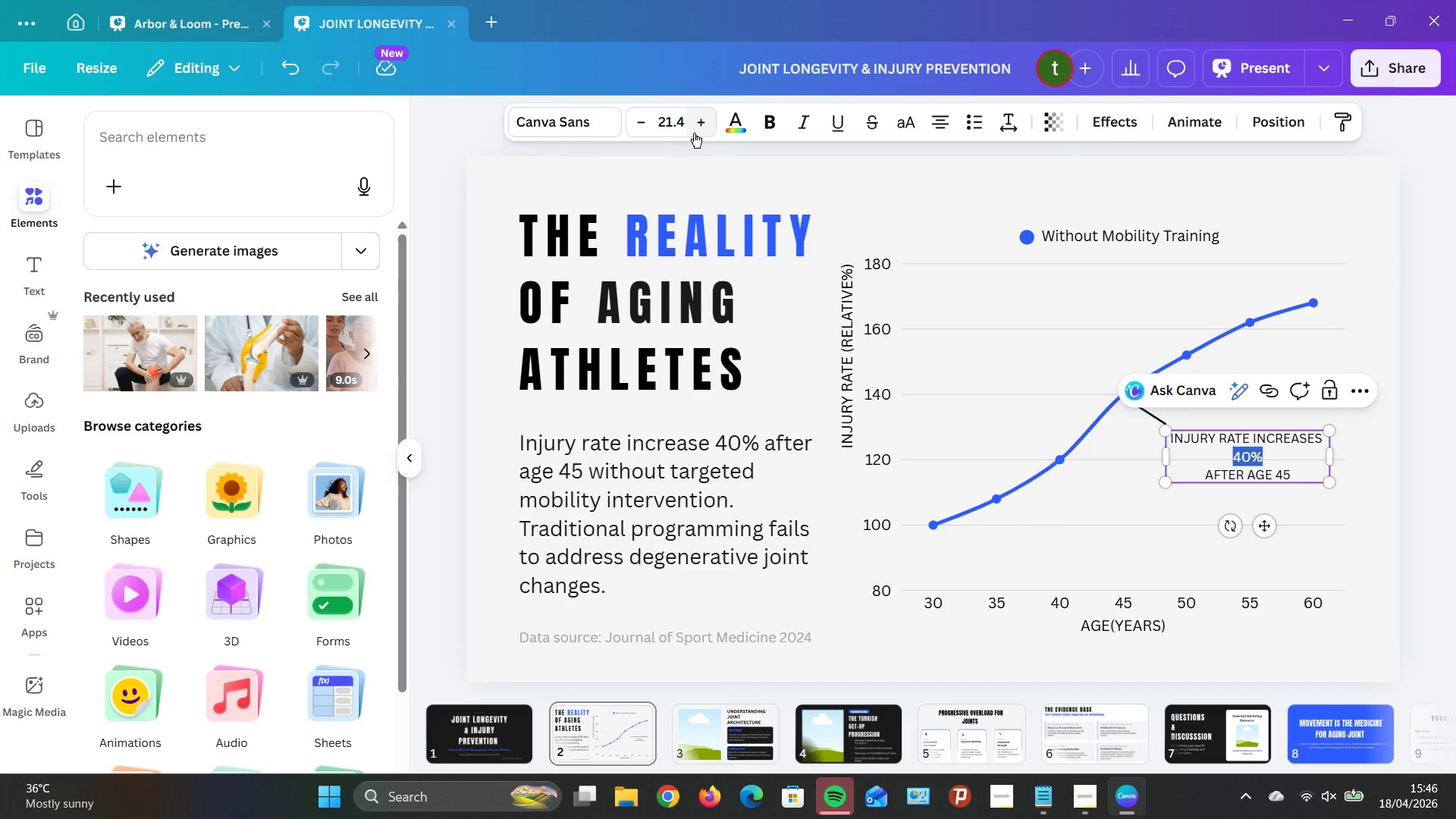 
triple_click([694, 133])
 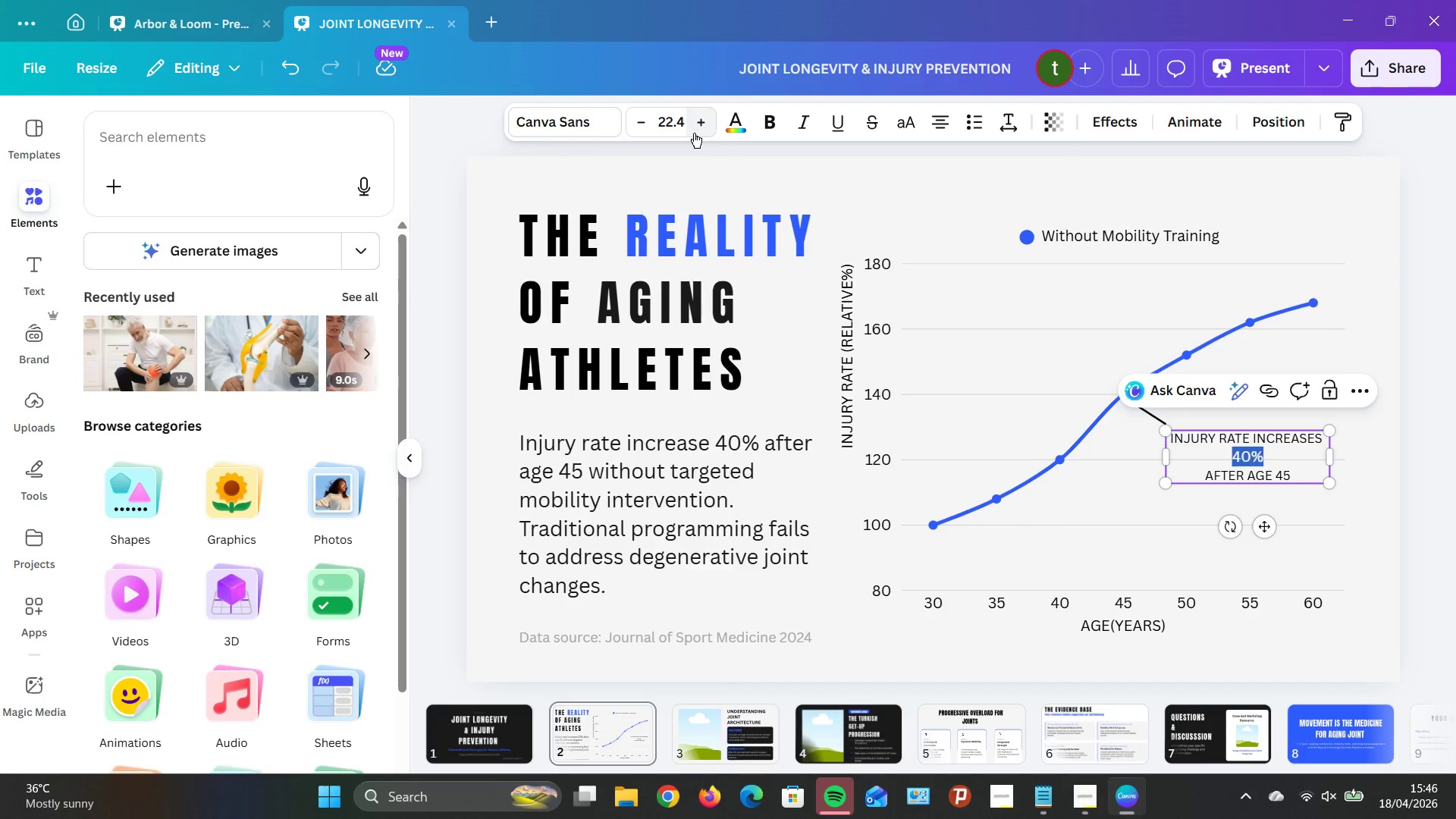 
triple_click([694, 133])
 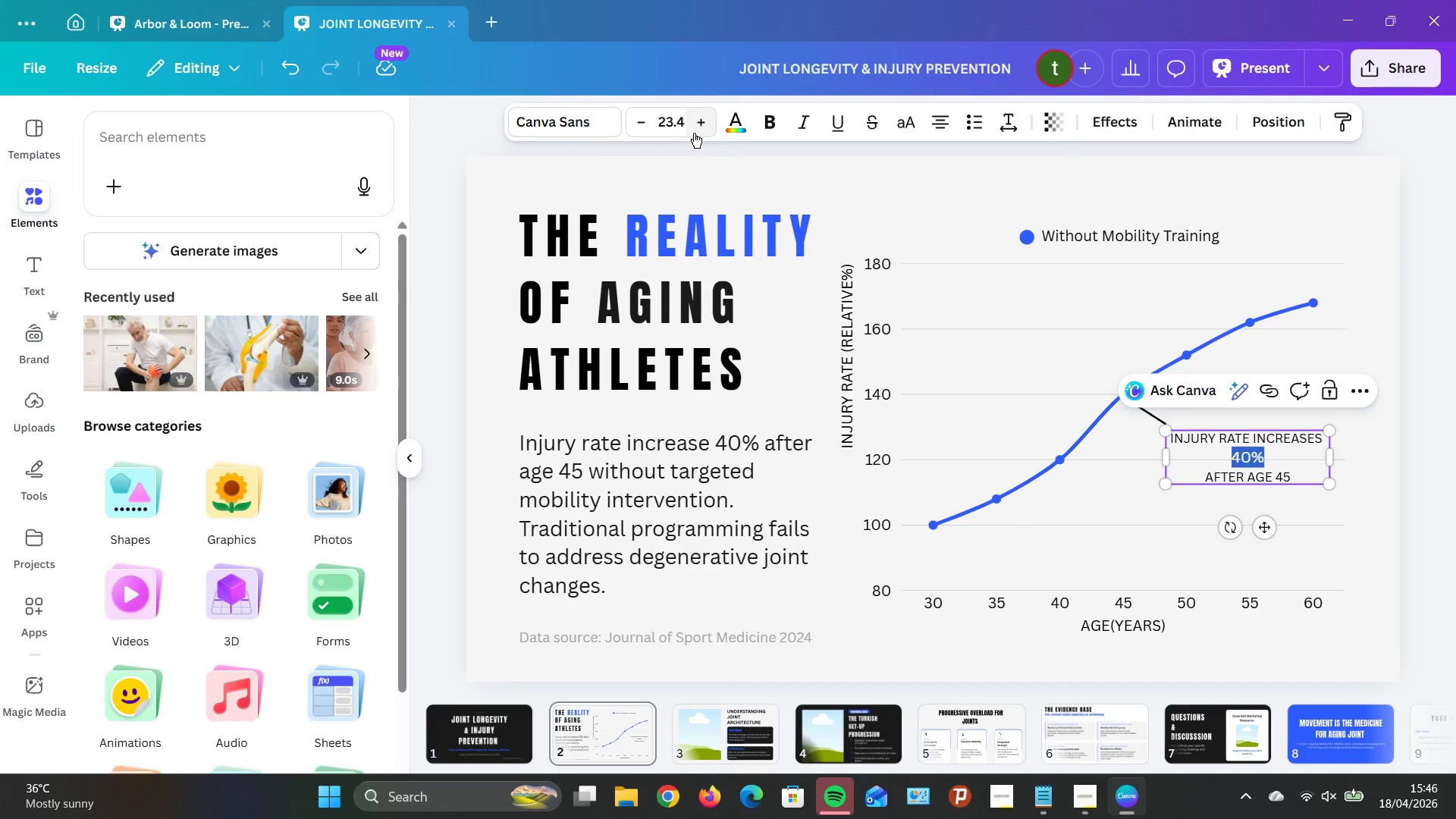 
triple_click([694, 133])
 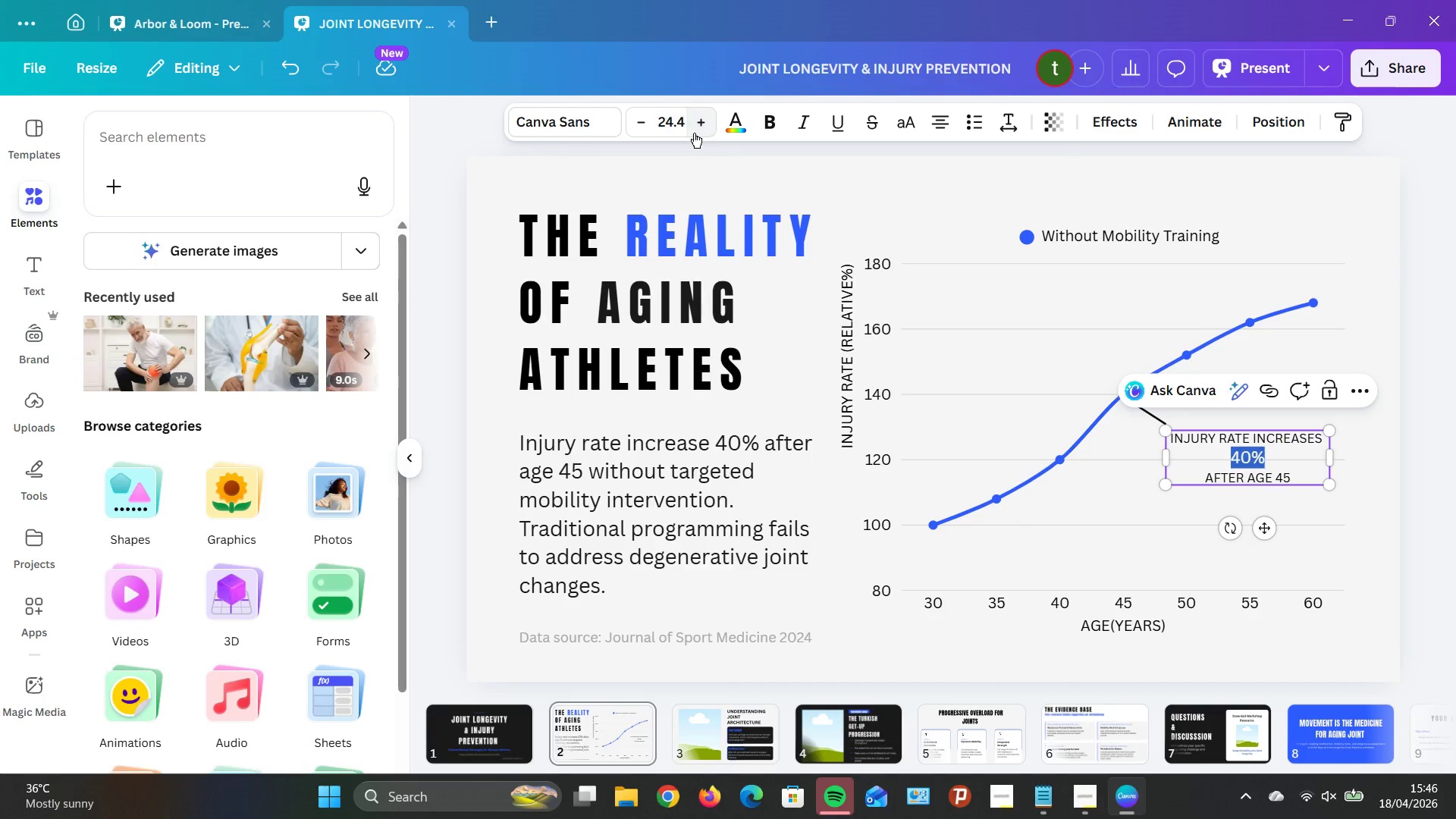 
triple_click([694, 133])
 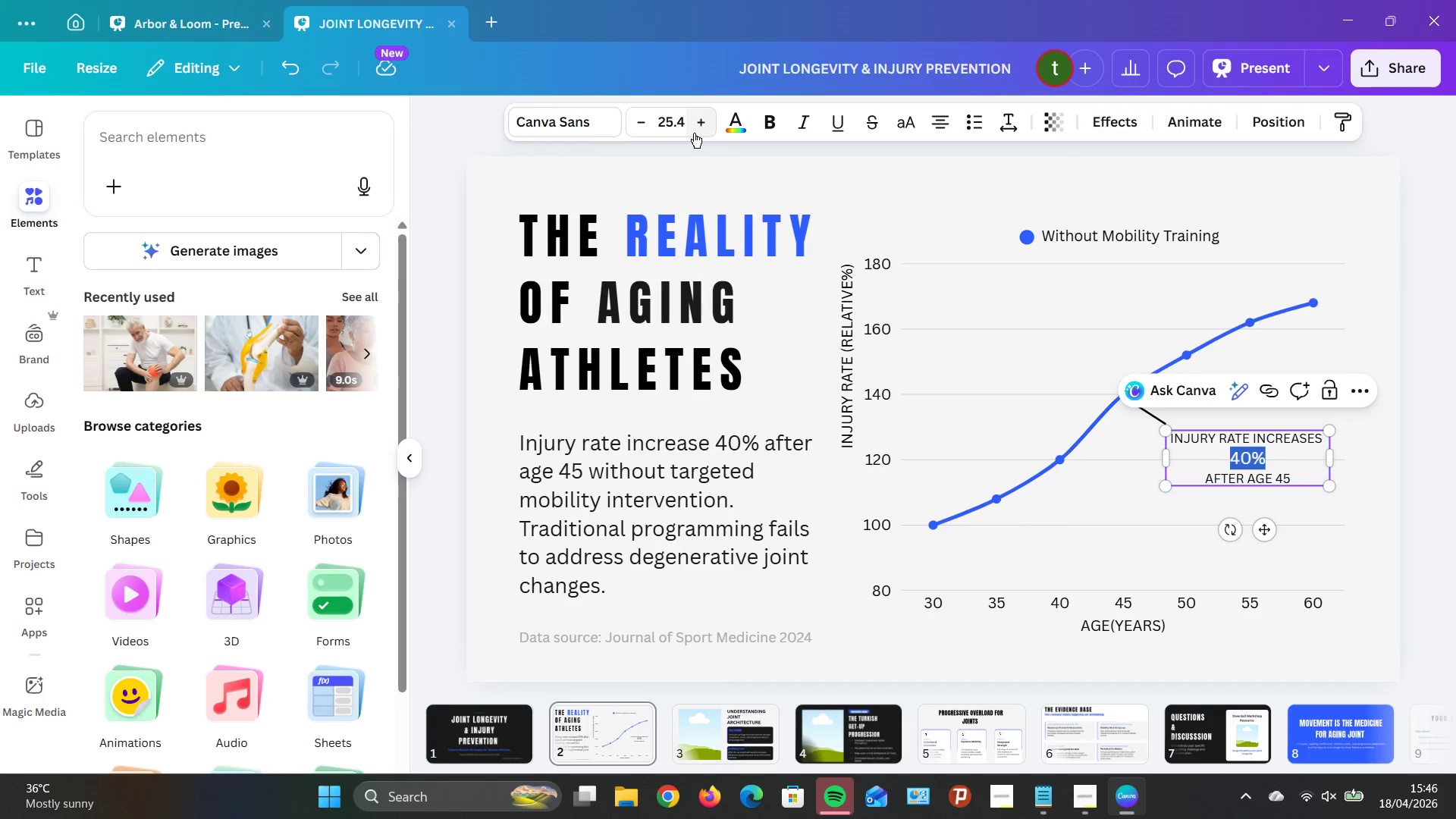 
triple_click([694, 133])
 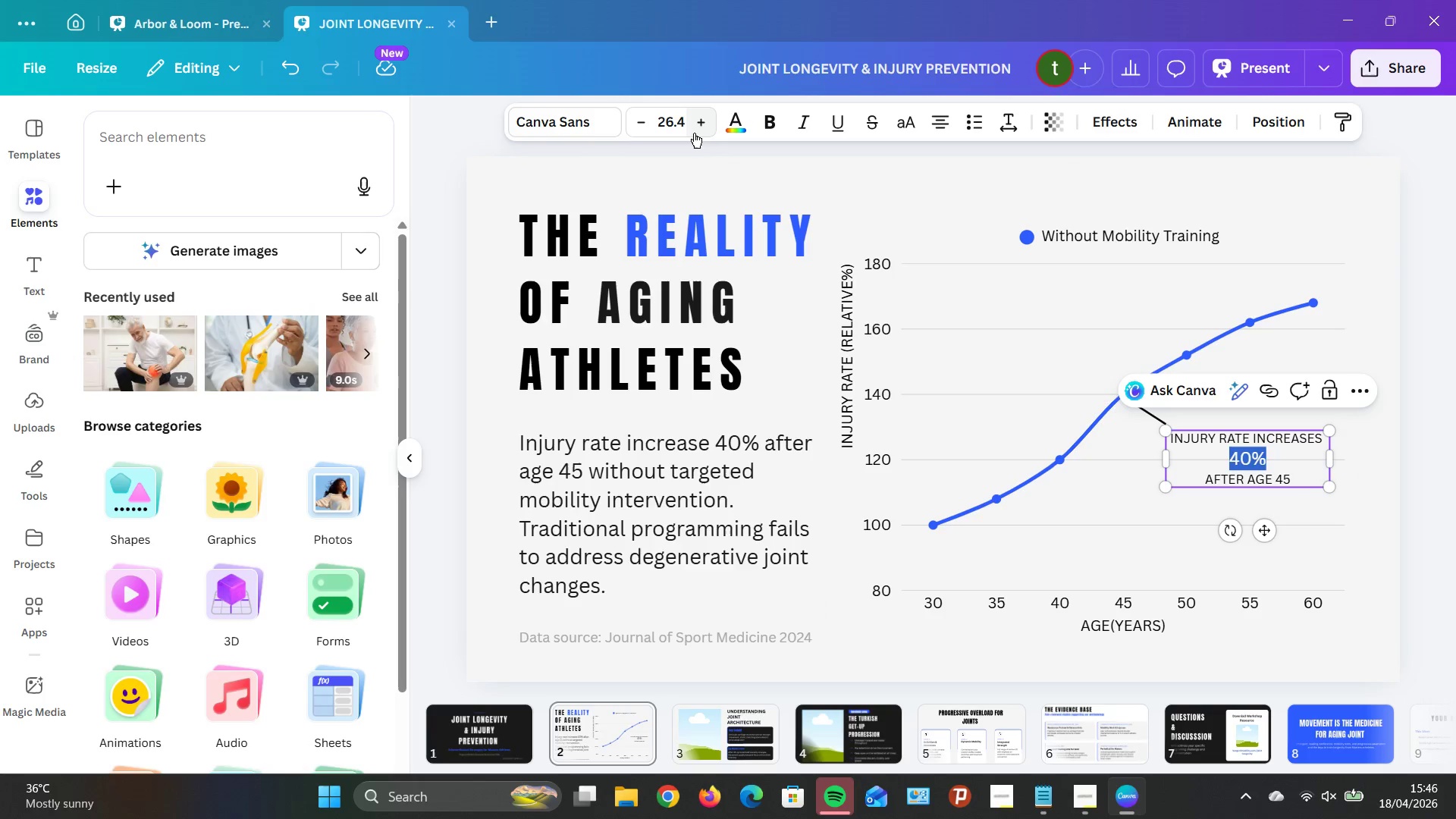 
triple_click([694, 133])
 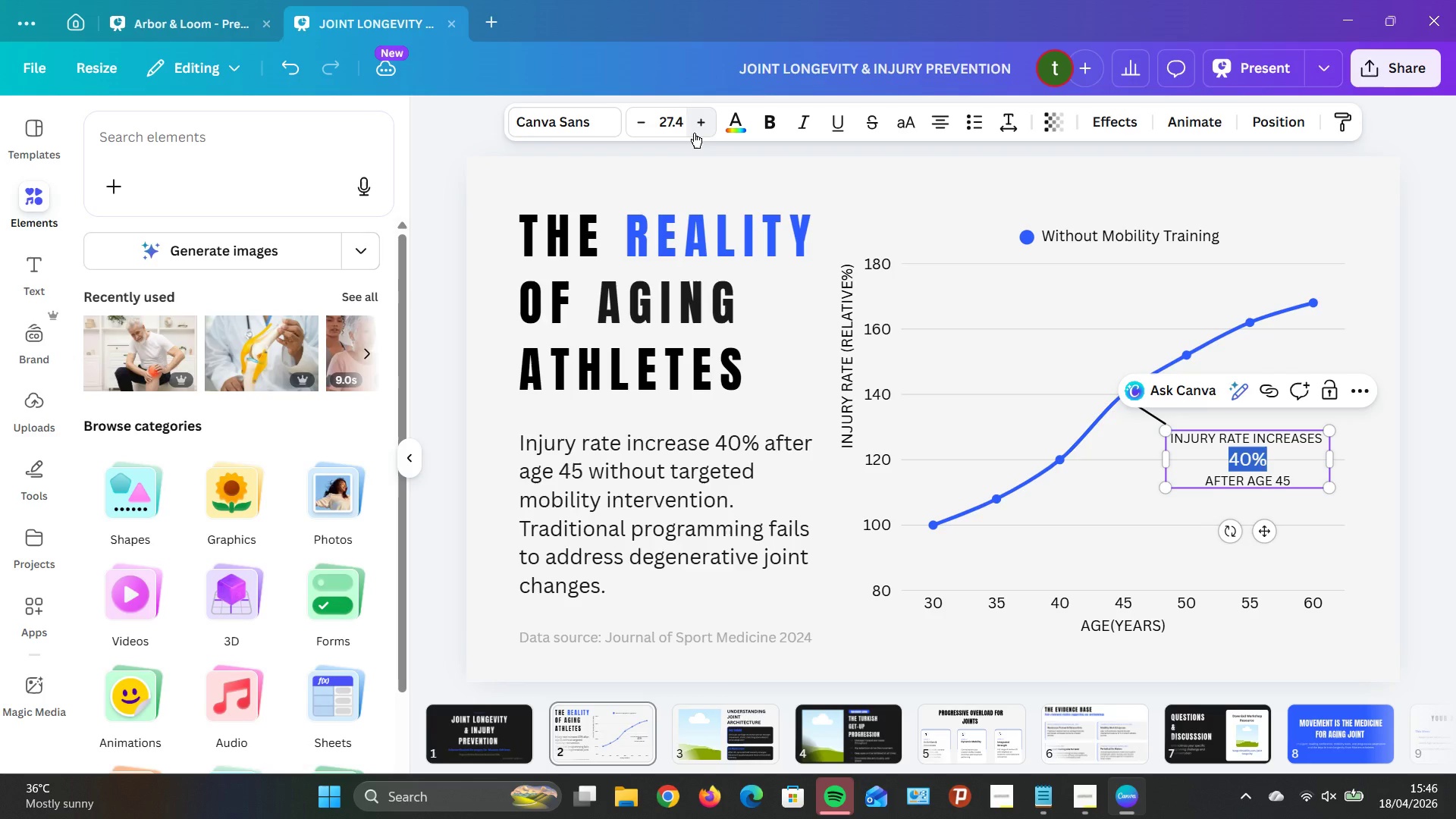 
triple_click([694, 133])
 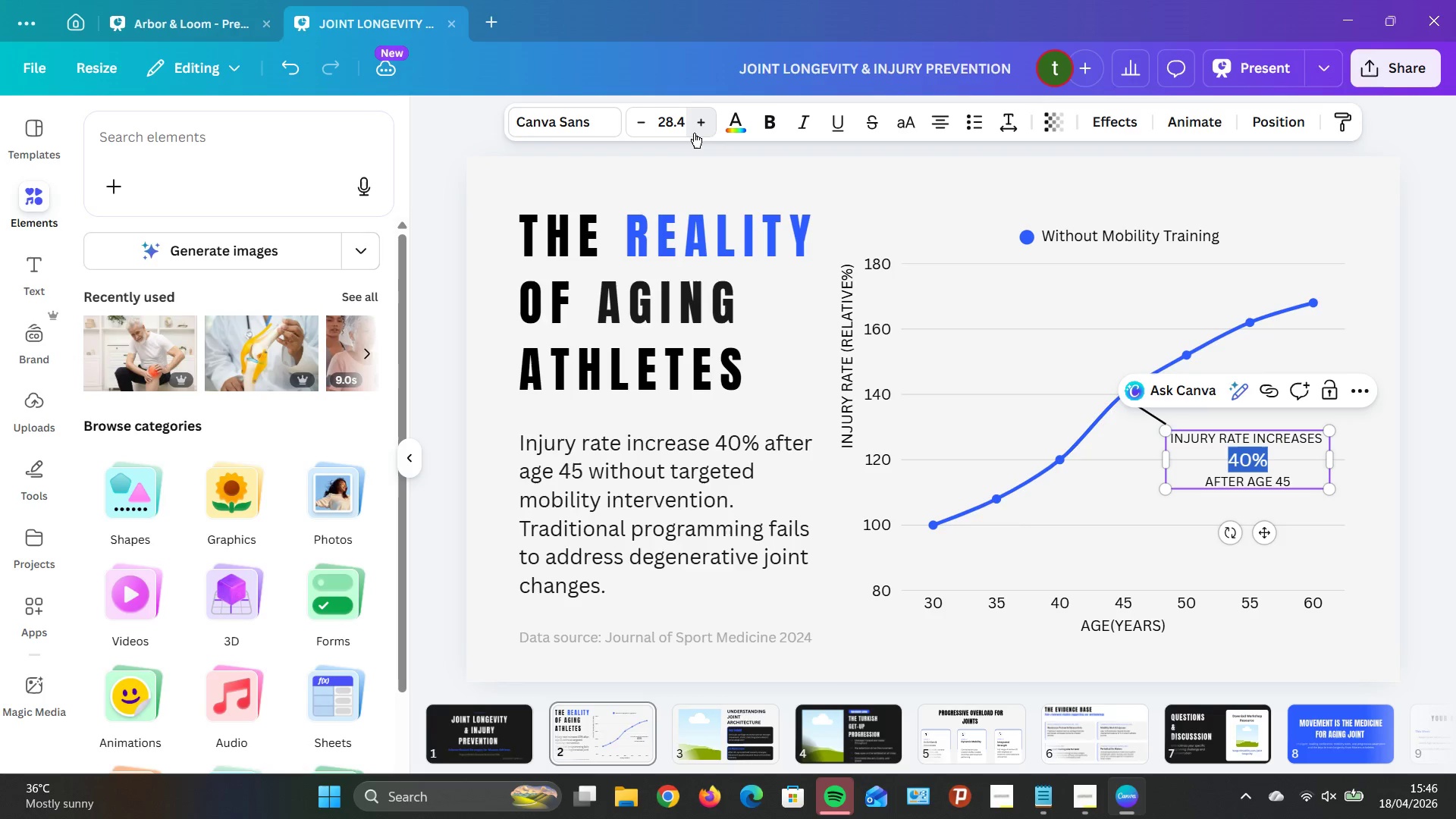 
triple_click([694, 133])
 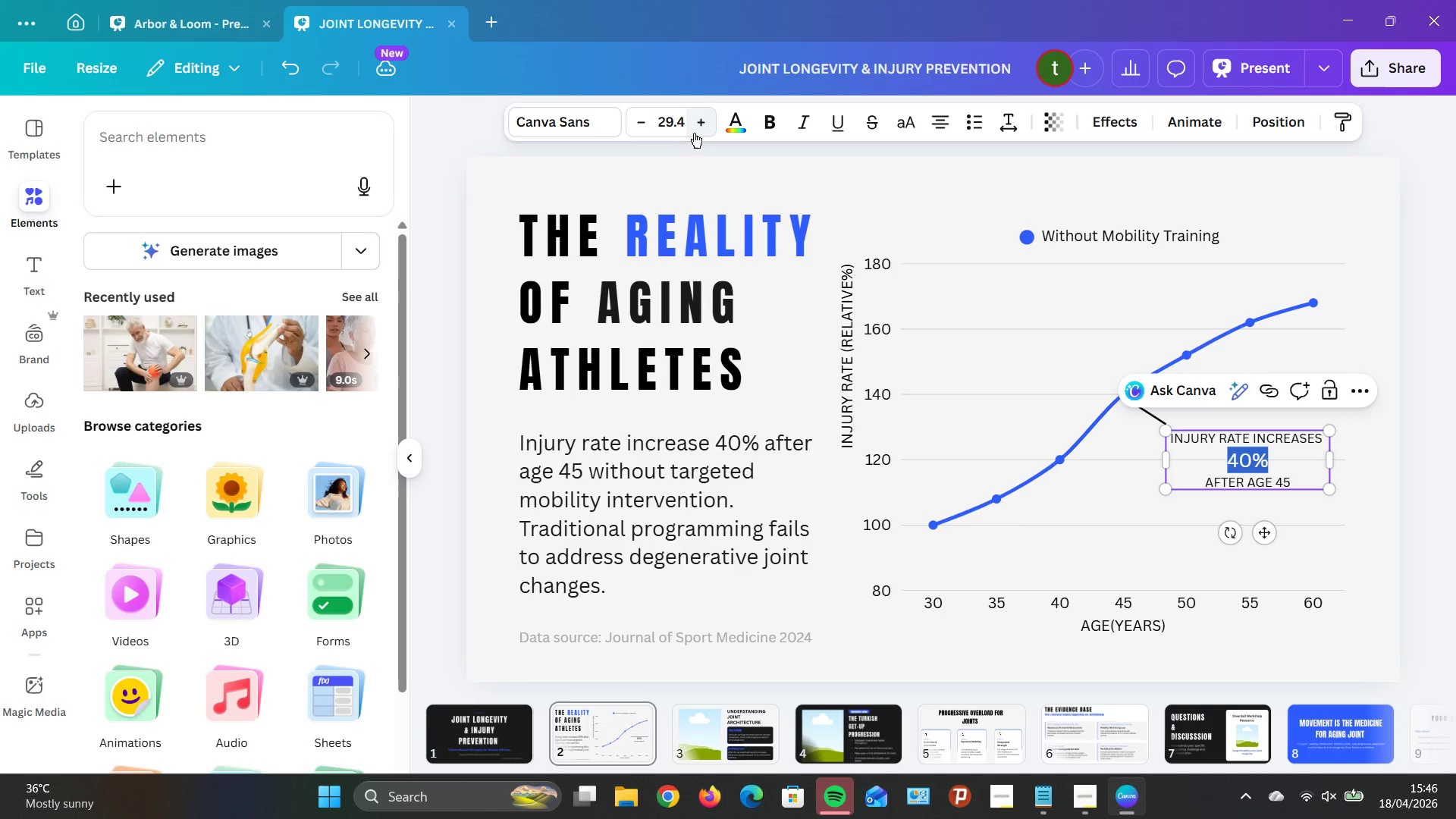 
triple_click([694, 133])
 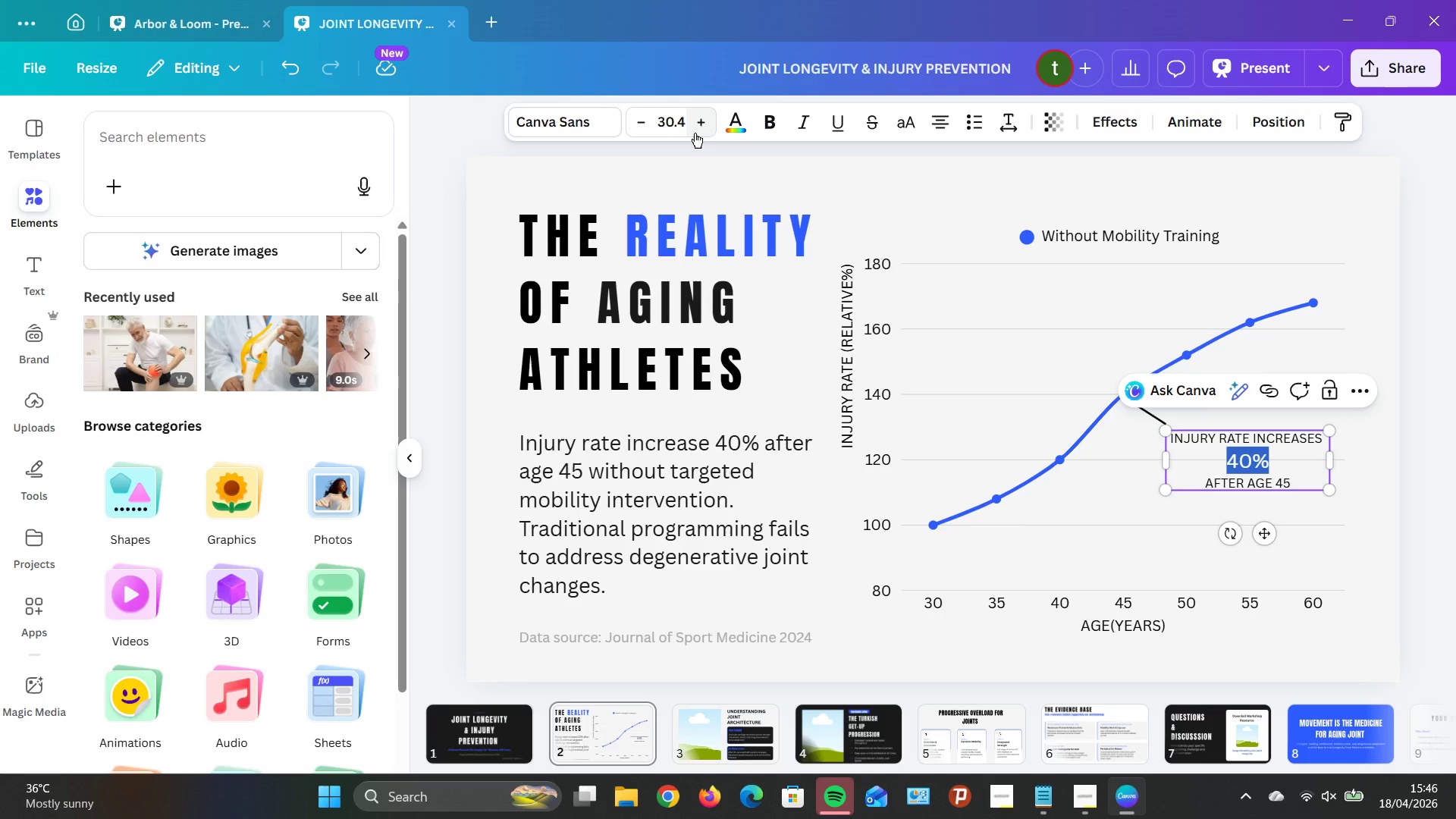 
left_click([695, 133])
 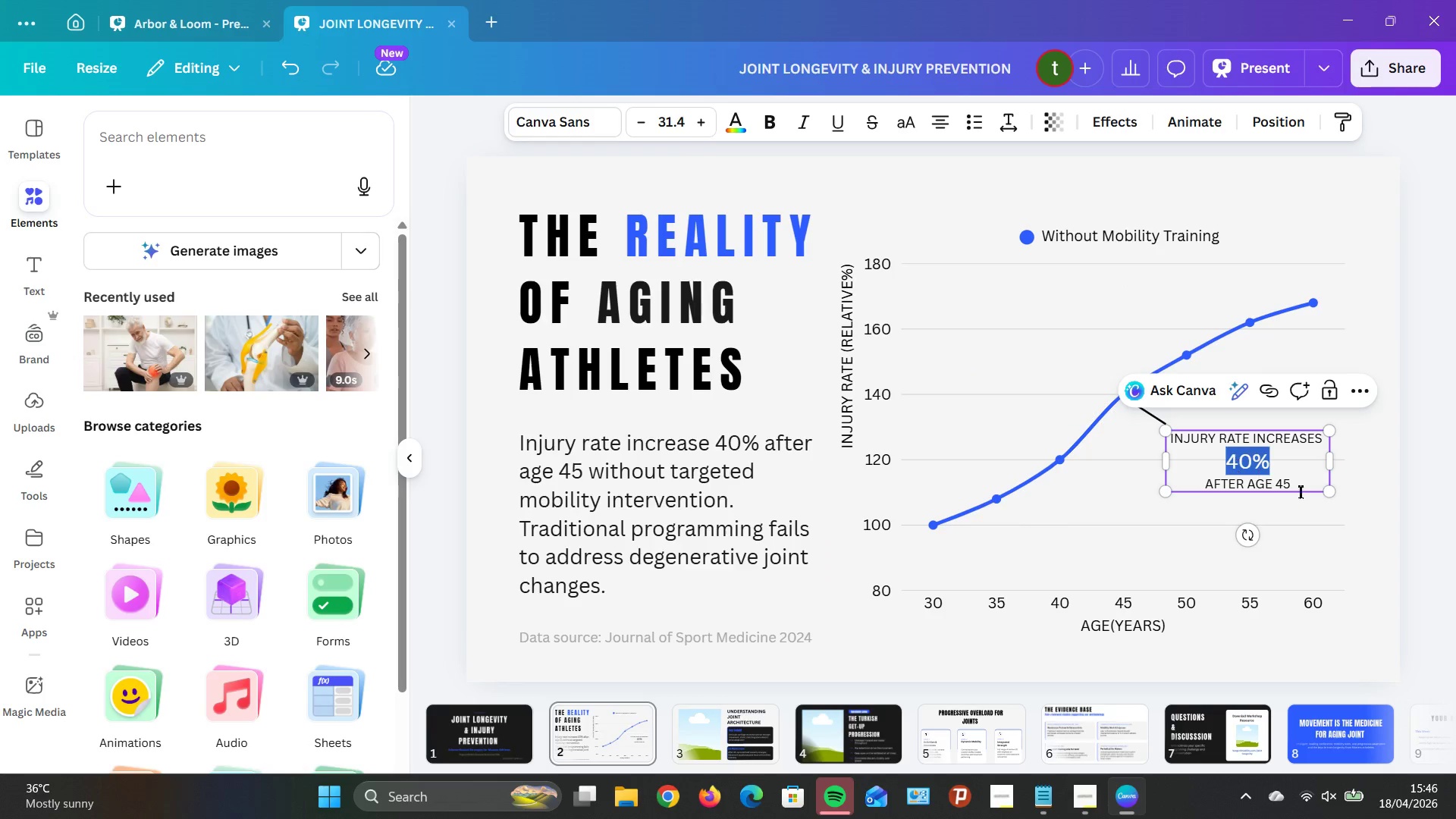 
left_click([1455, 519])
 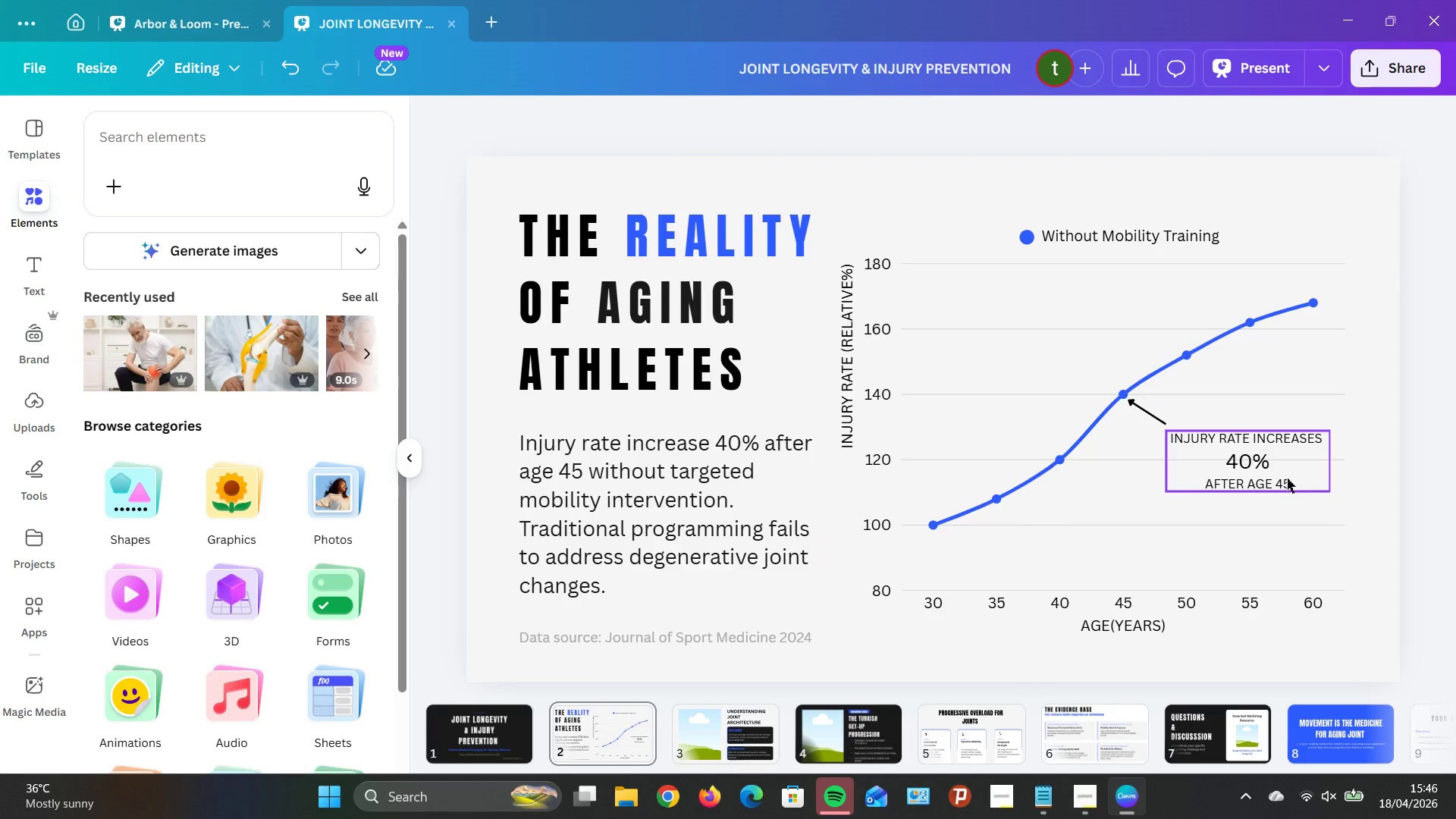 
left_click([1287, 479])
 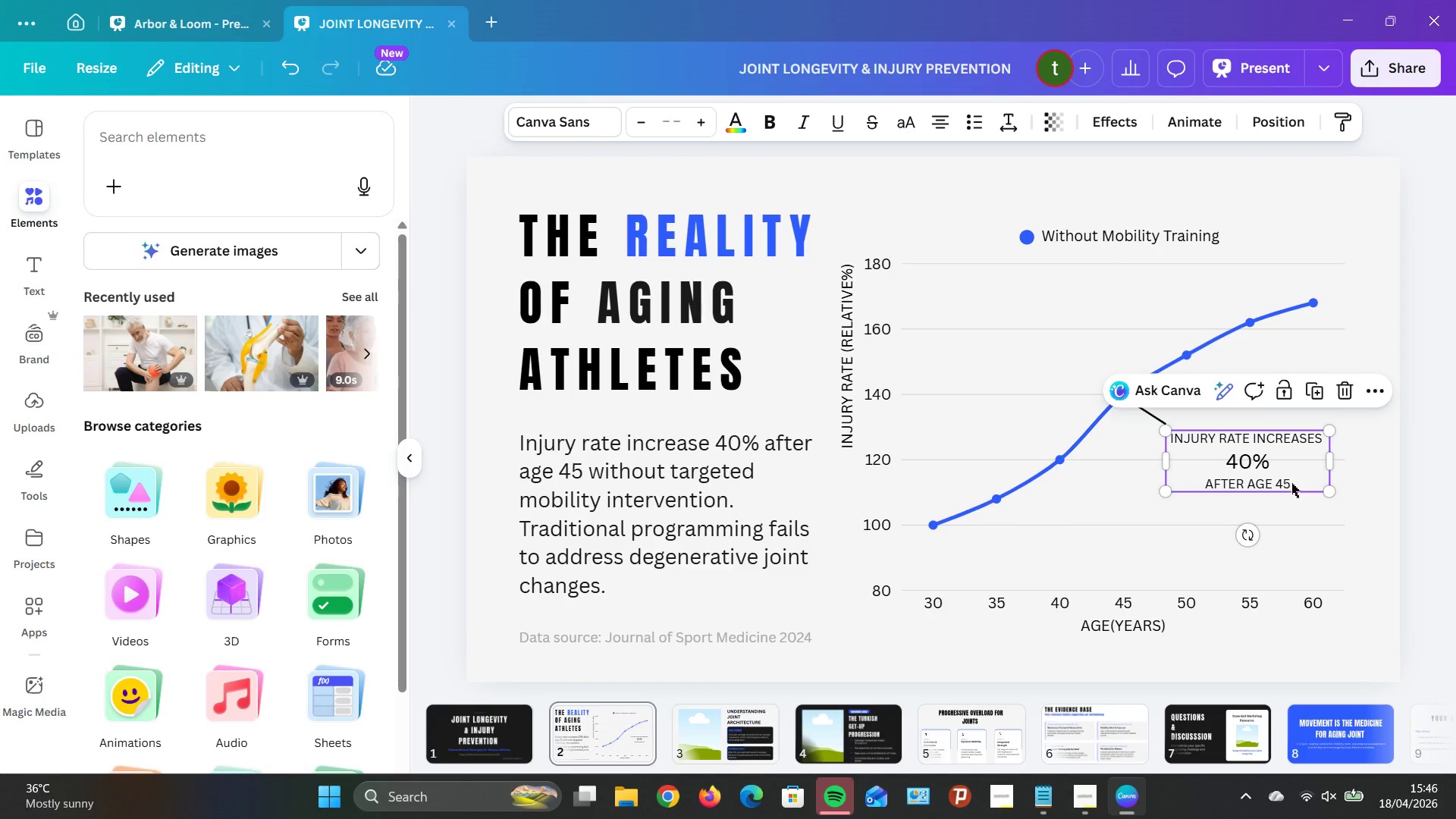 
double_click([1291, 483])
 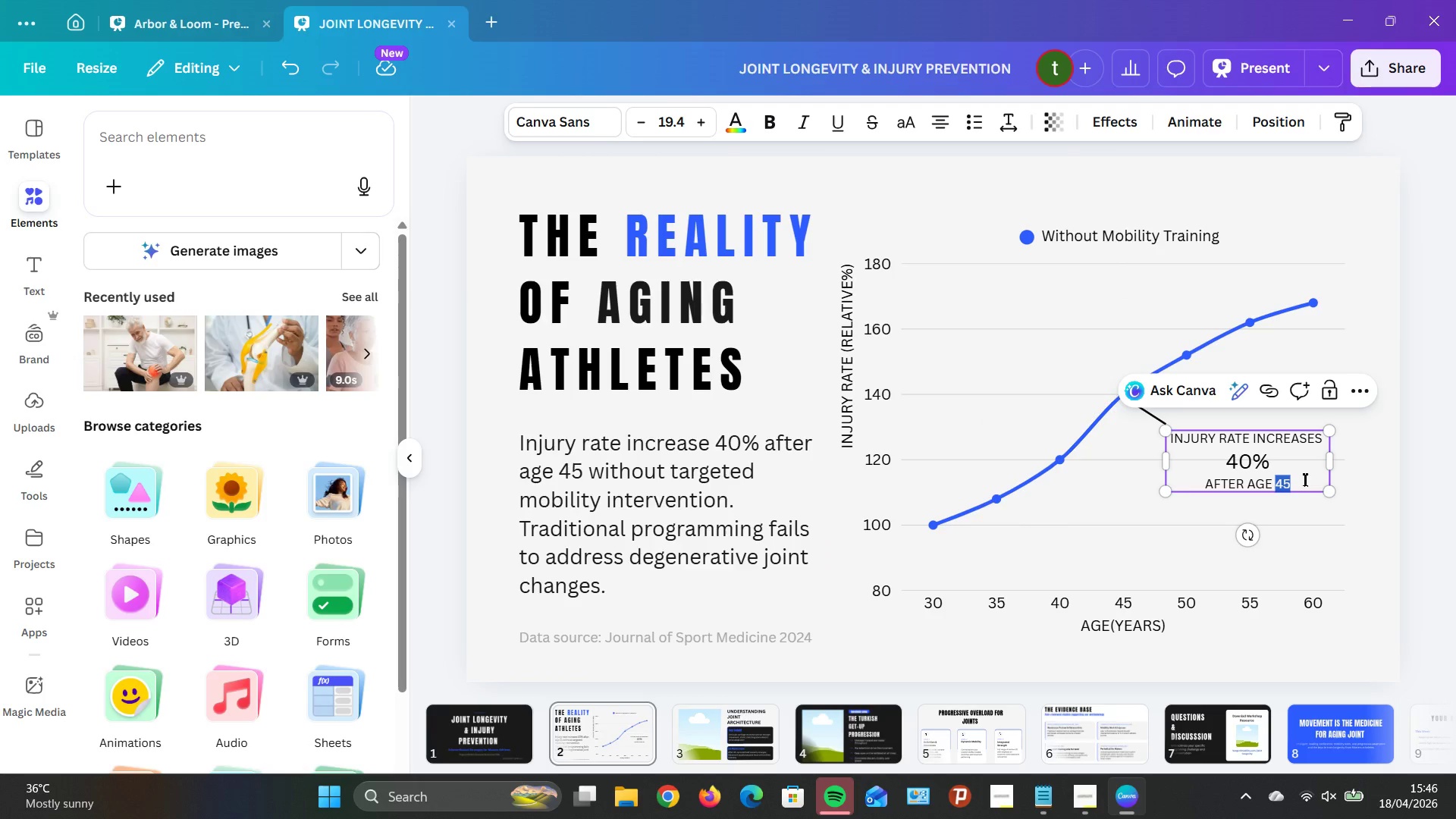 
left_click([1304, 479])
 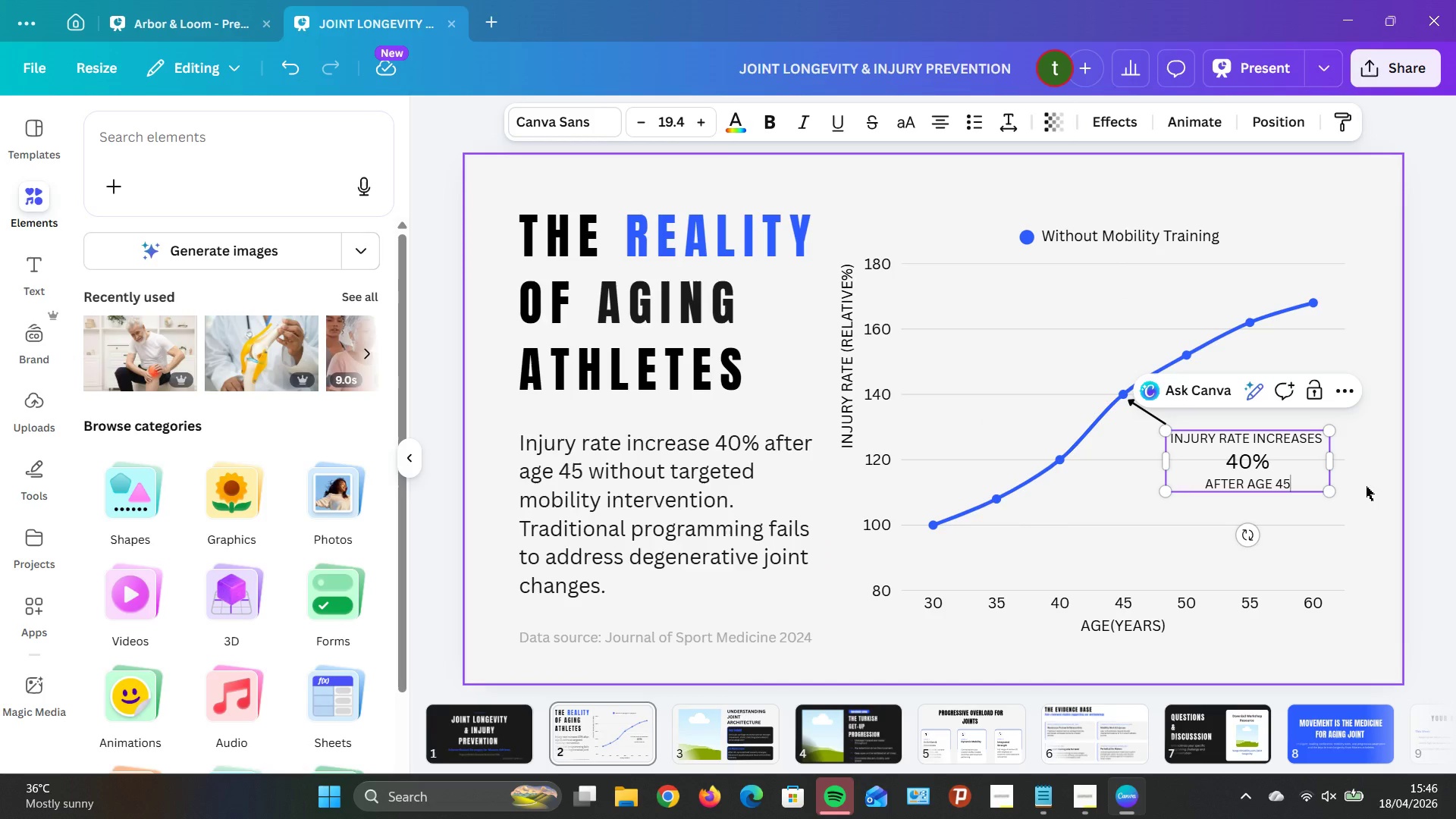 
left_click([1435, 526])
 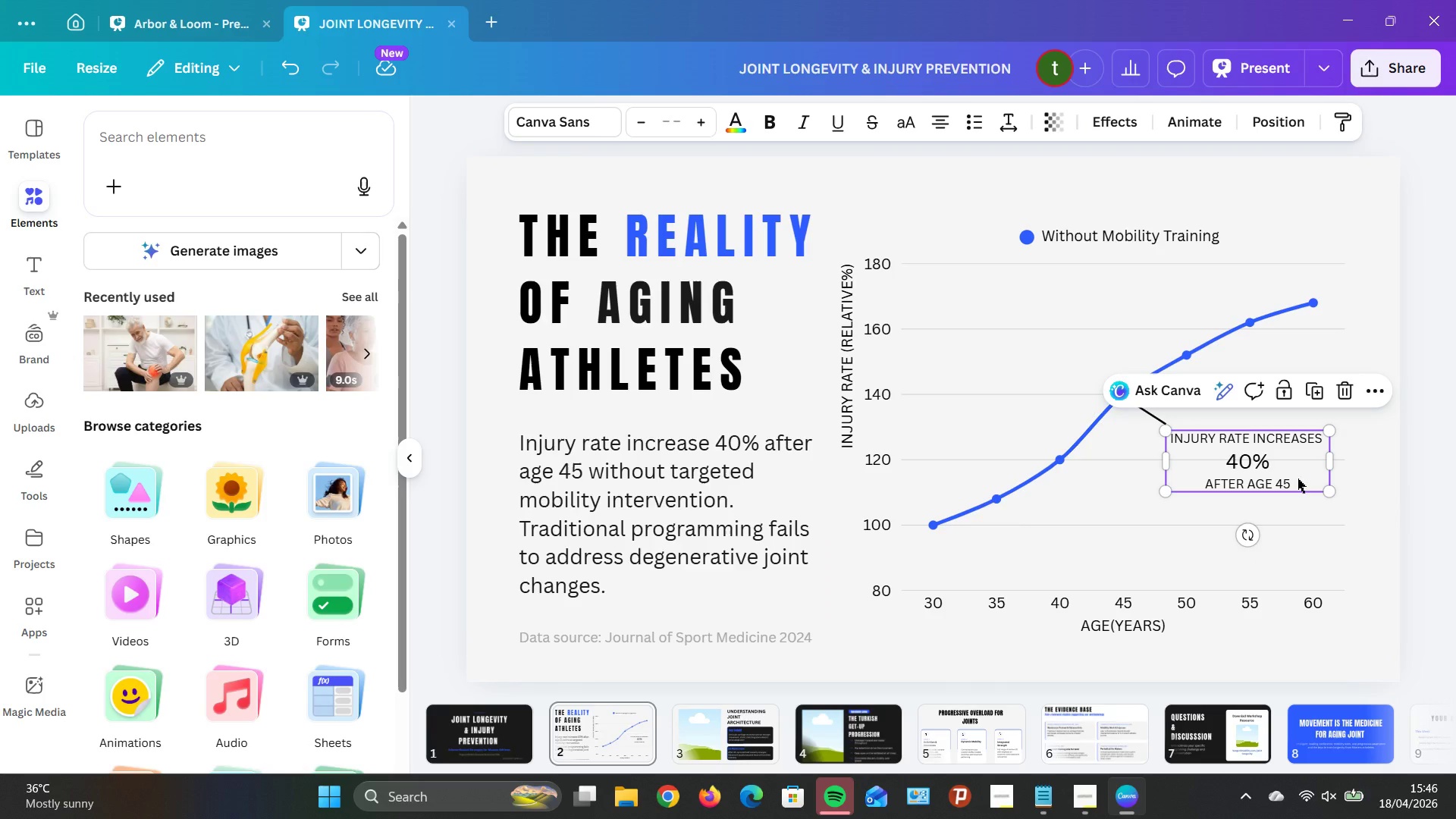 
wait(5.92)
 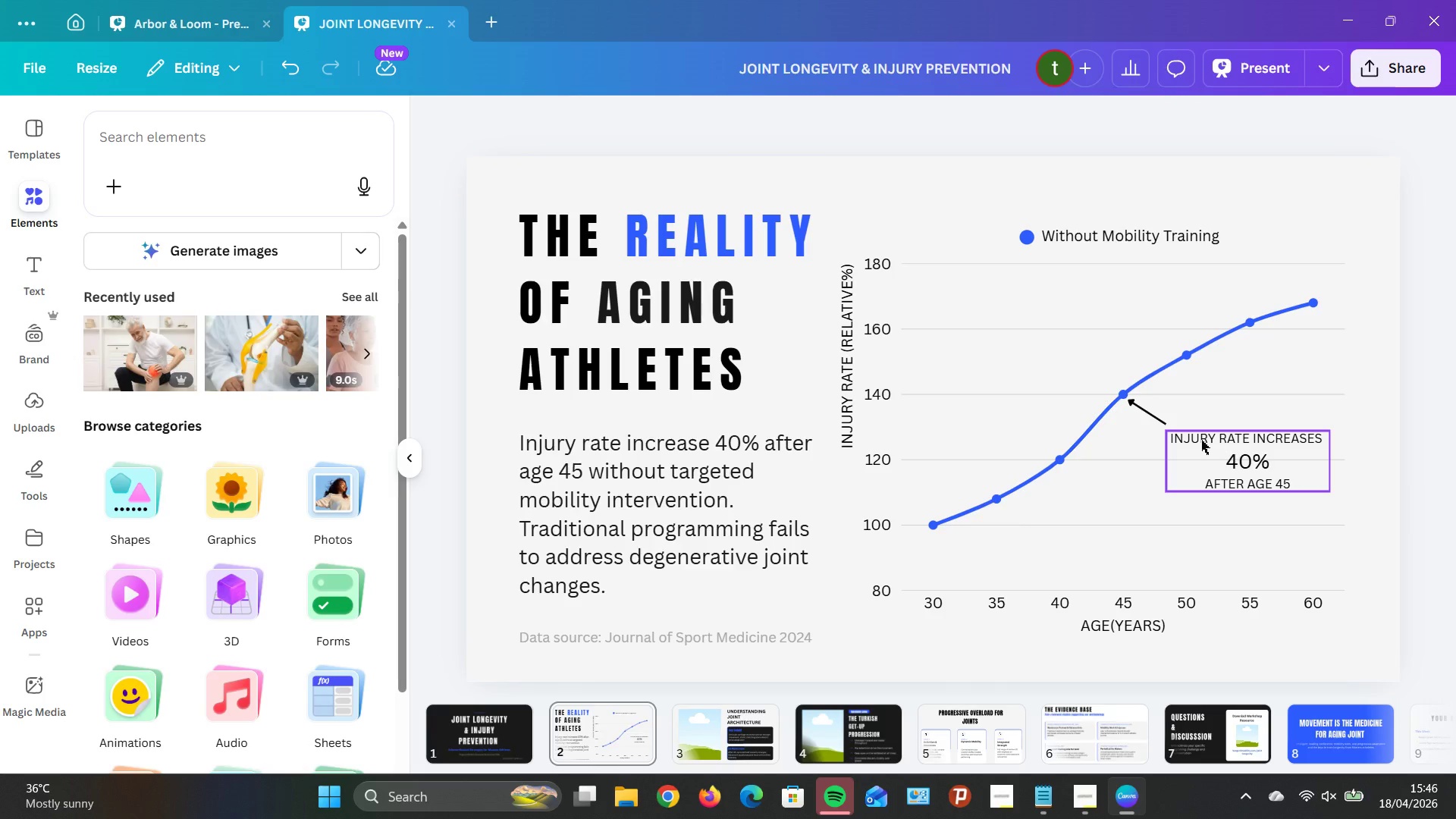 
double_click([1290, 480])
 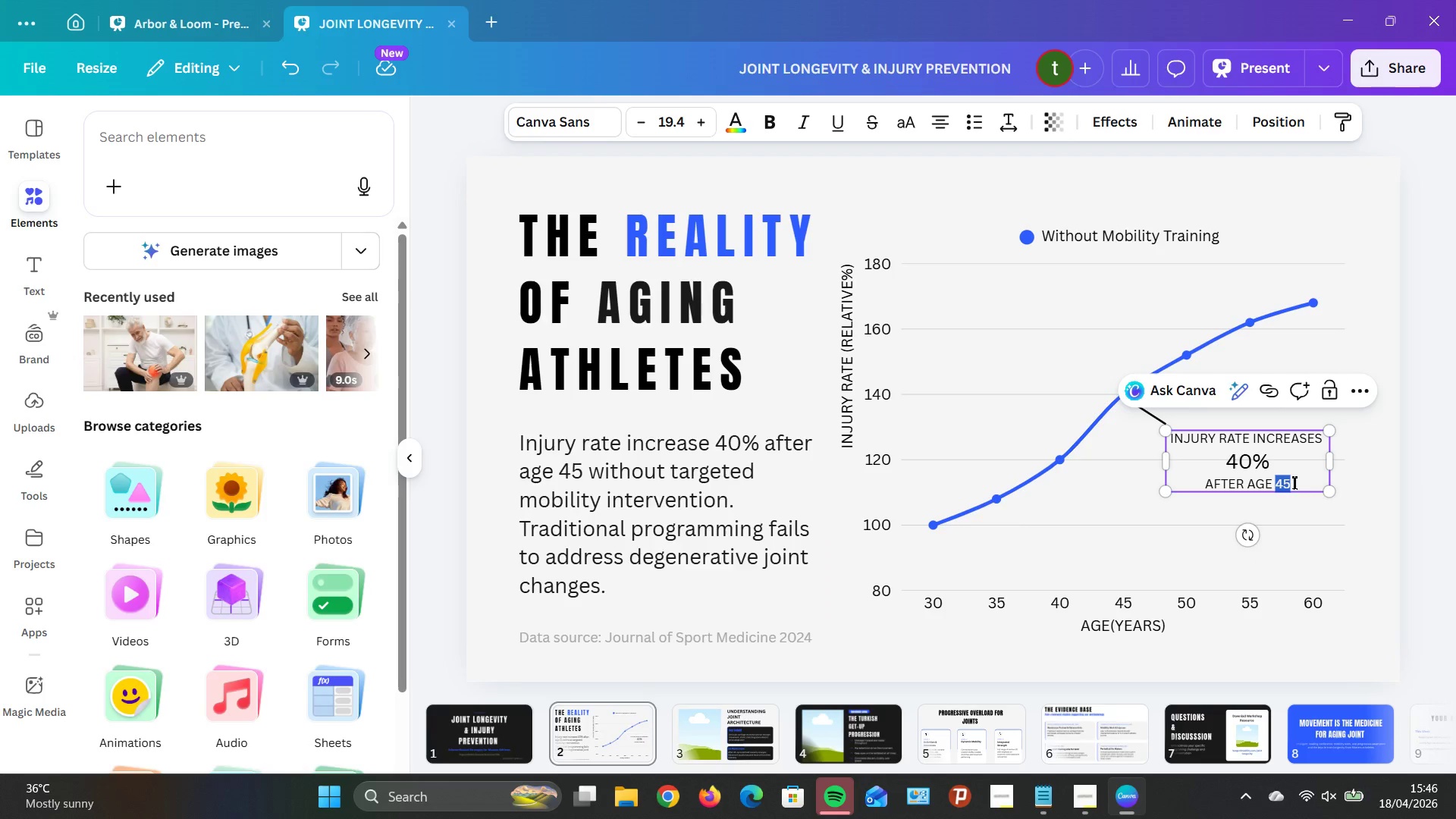 
left_click_drag(start_coordinate=[1294, 482], to_coordinate=[1178, 434])
 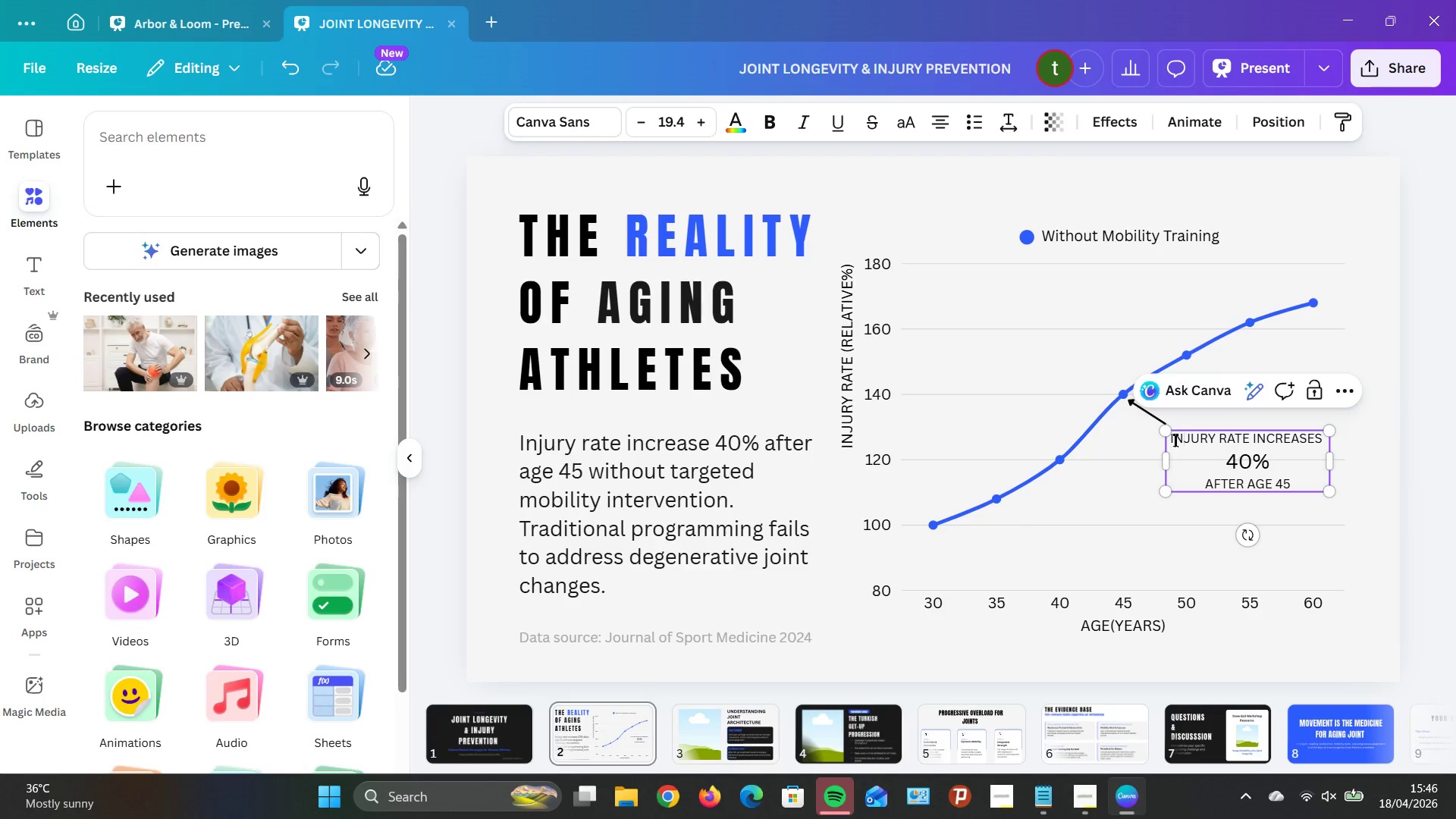 
left_click([1175, 440])
 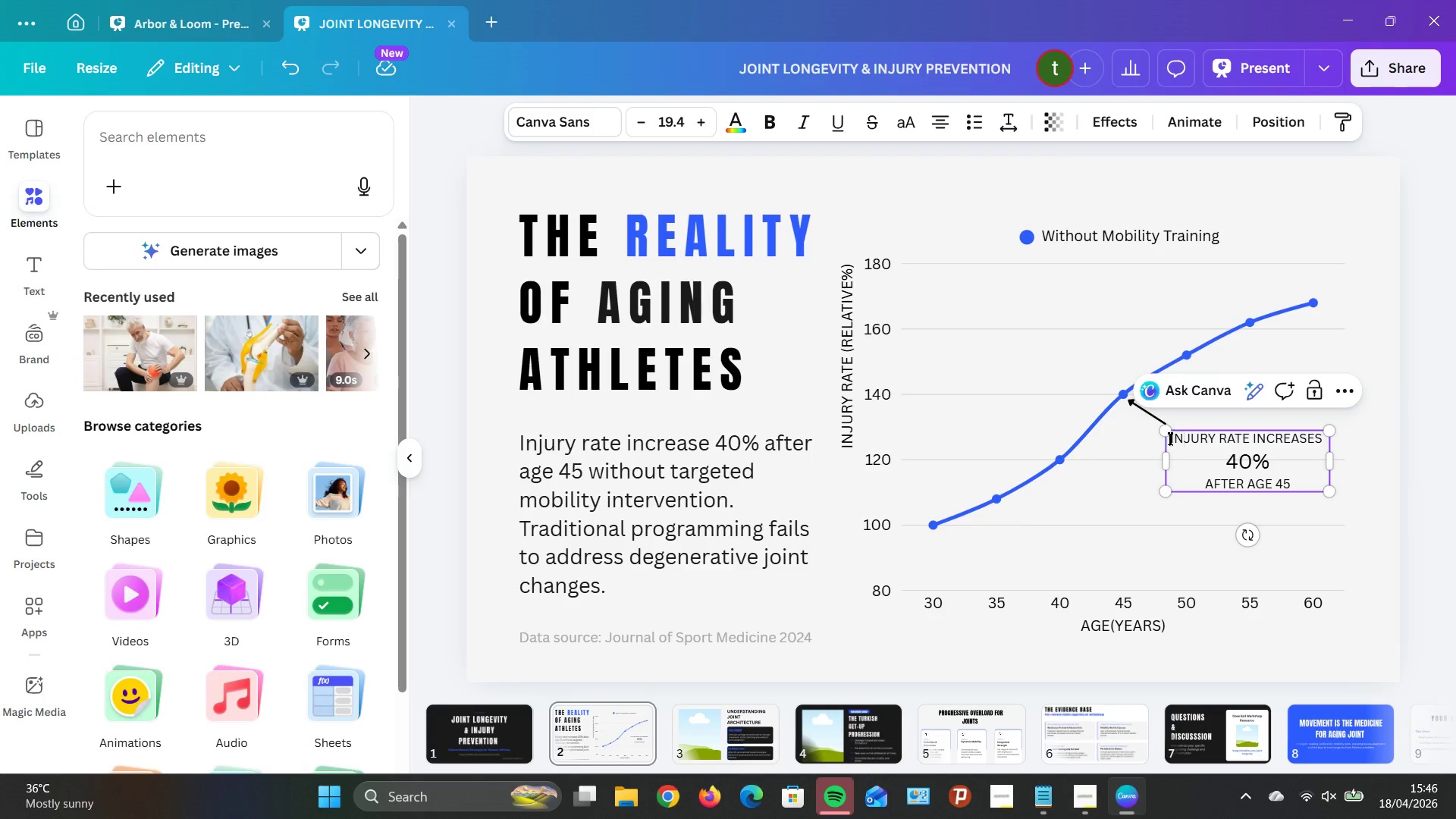 
left_click_drag(start_coordinate=[1169, 438], to_coordinate=[1298, 483])
 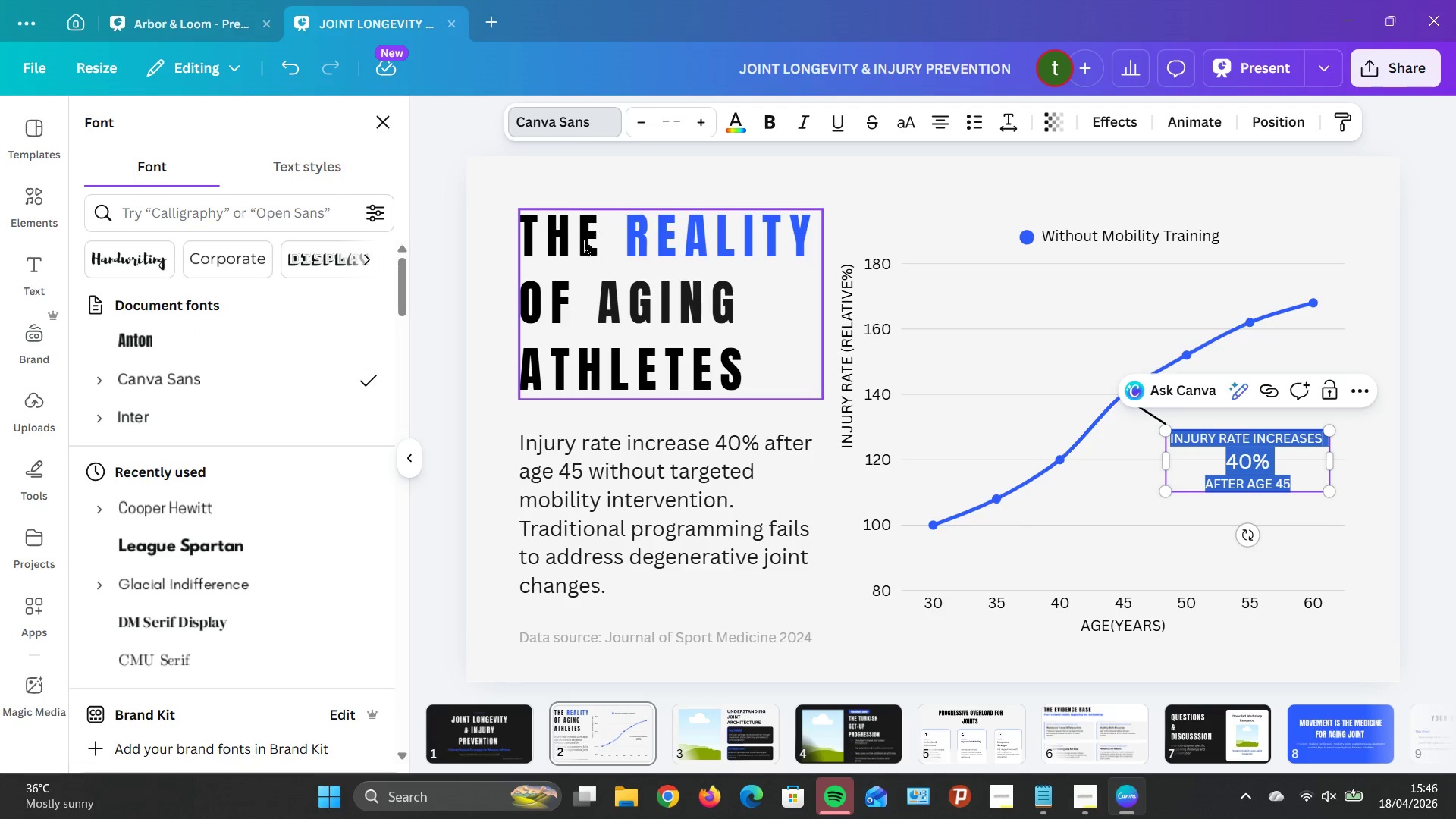 
left_click([121, 342])
 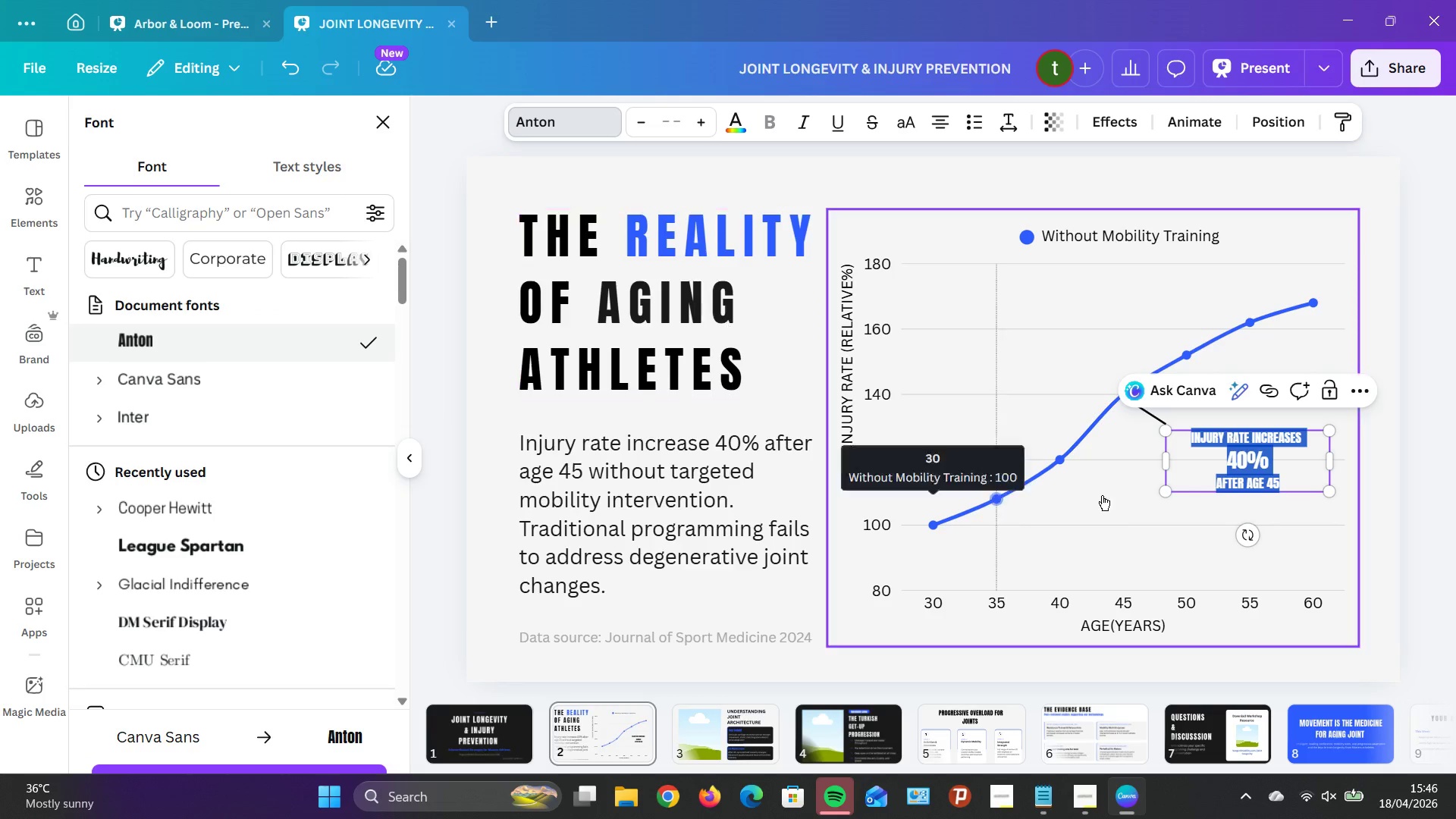 
key(Control+Z)
 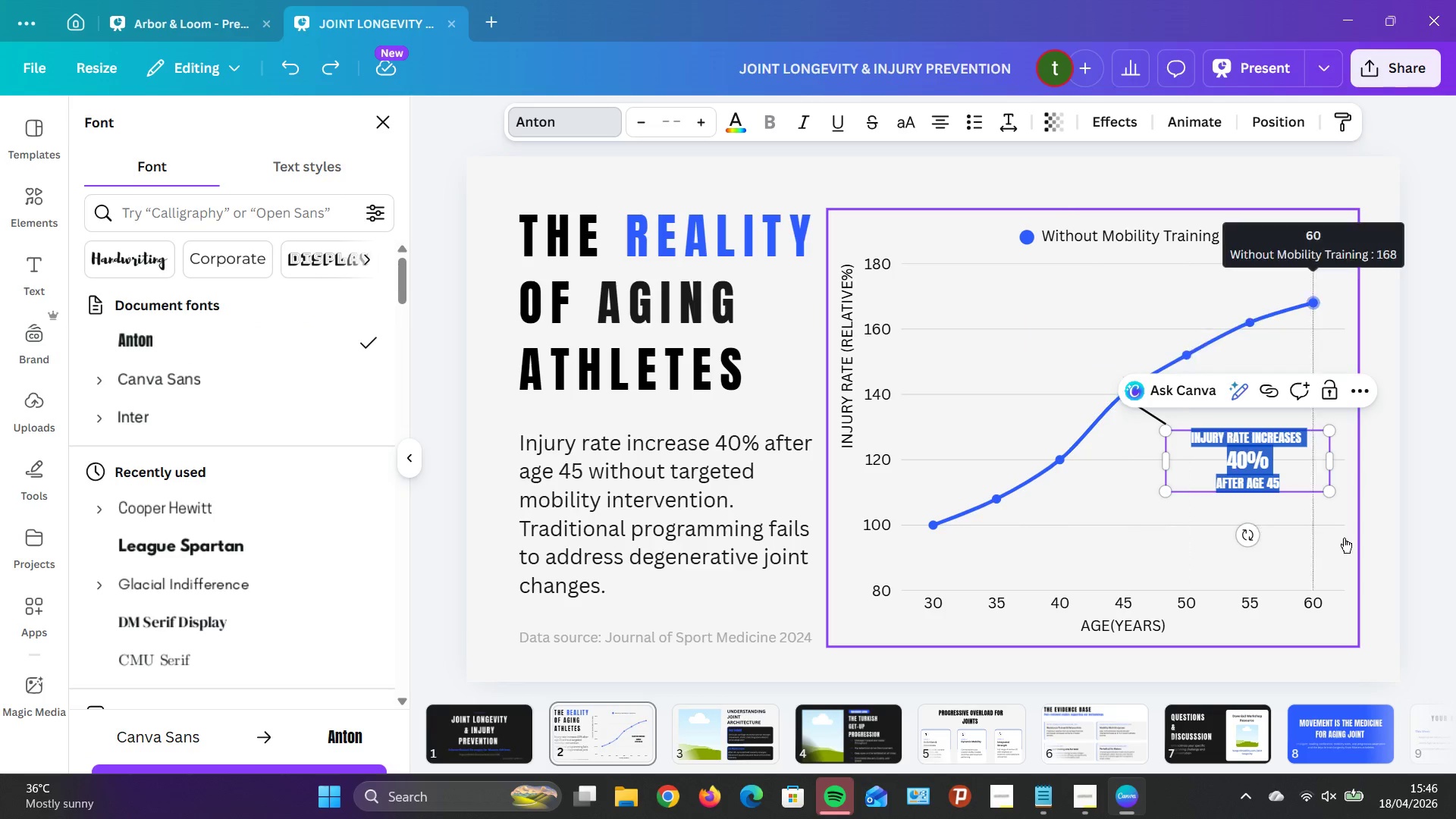 
left_click([1434, 532])
 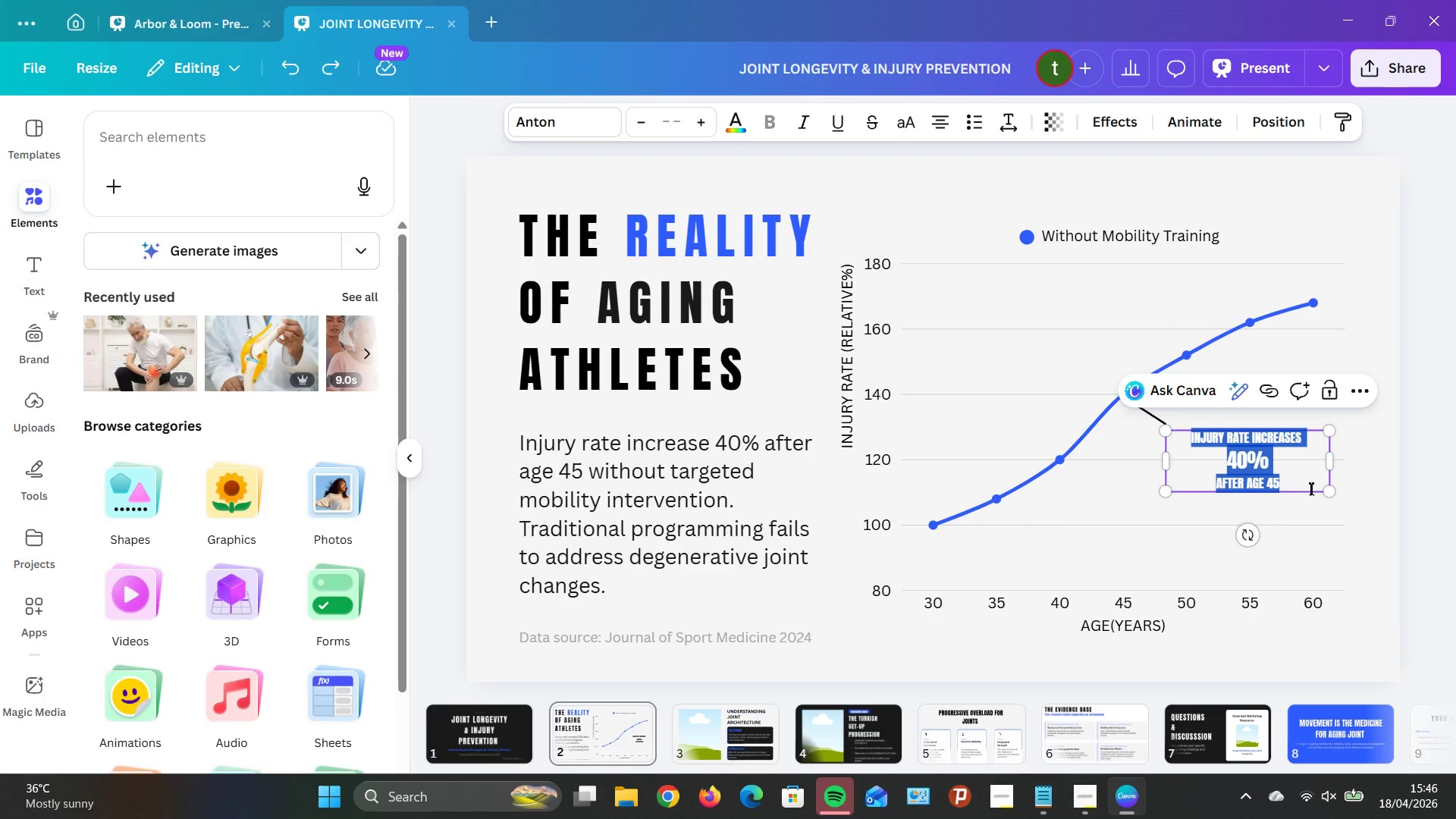 
left_click([1314, 479])
 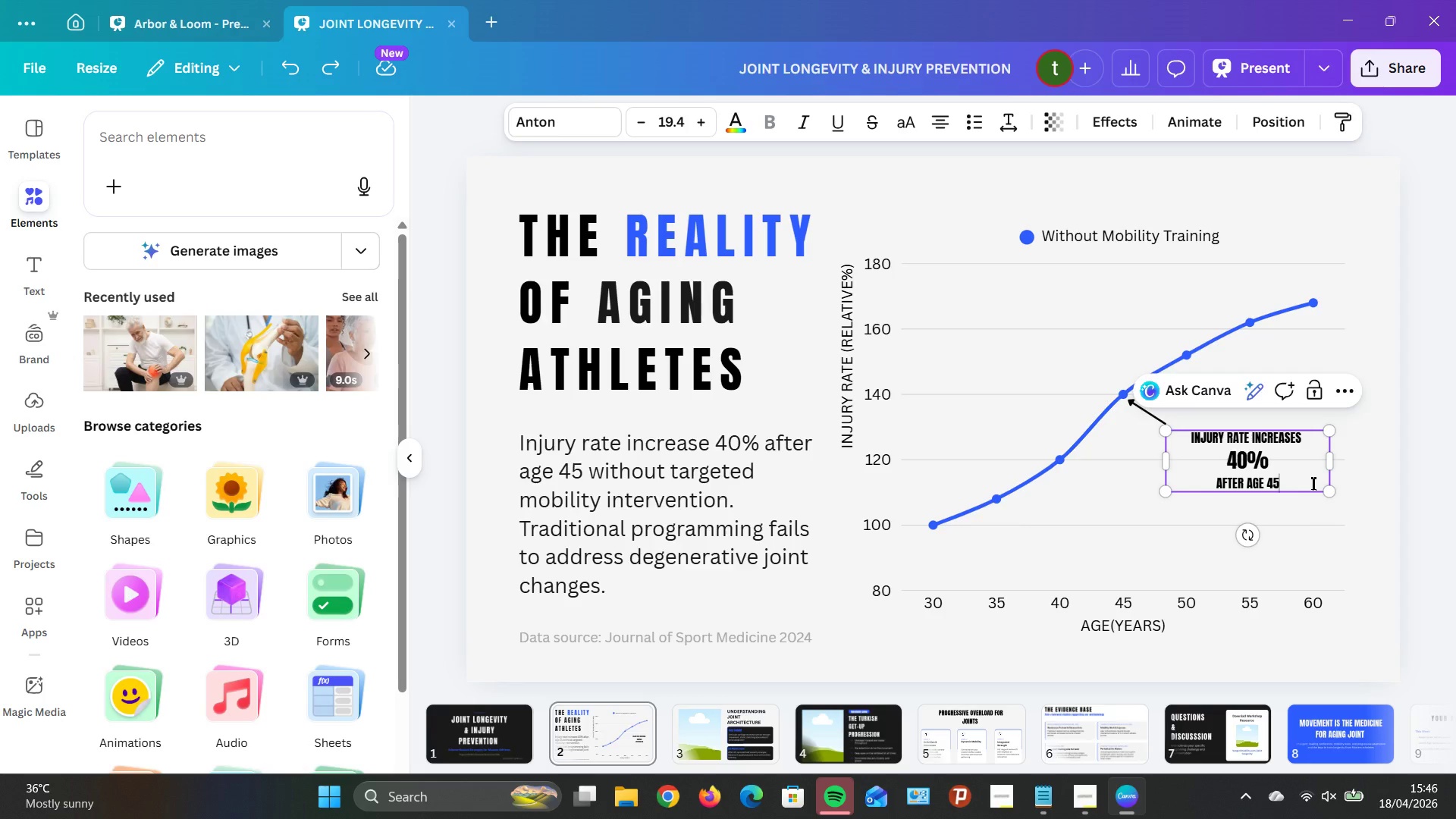 
key(Control+Z)
 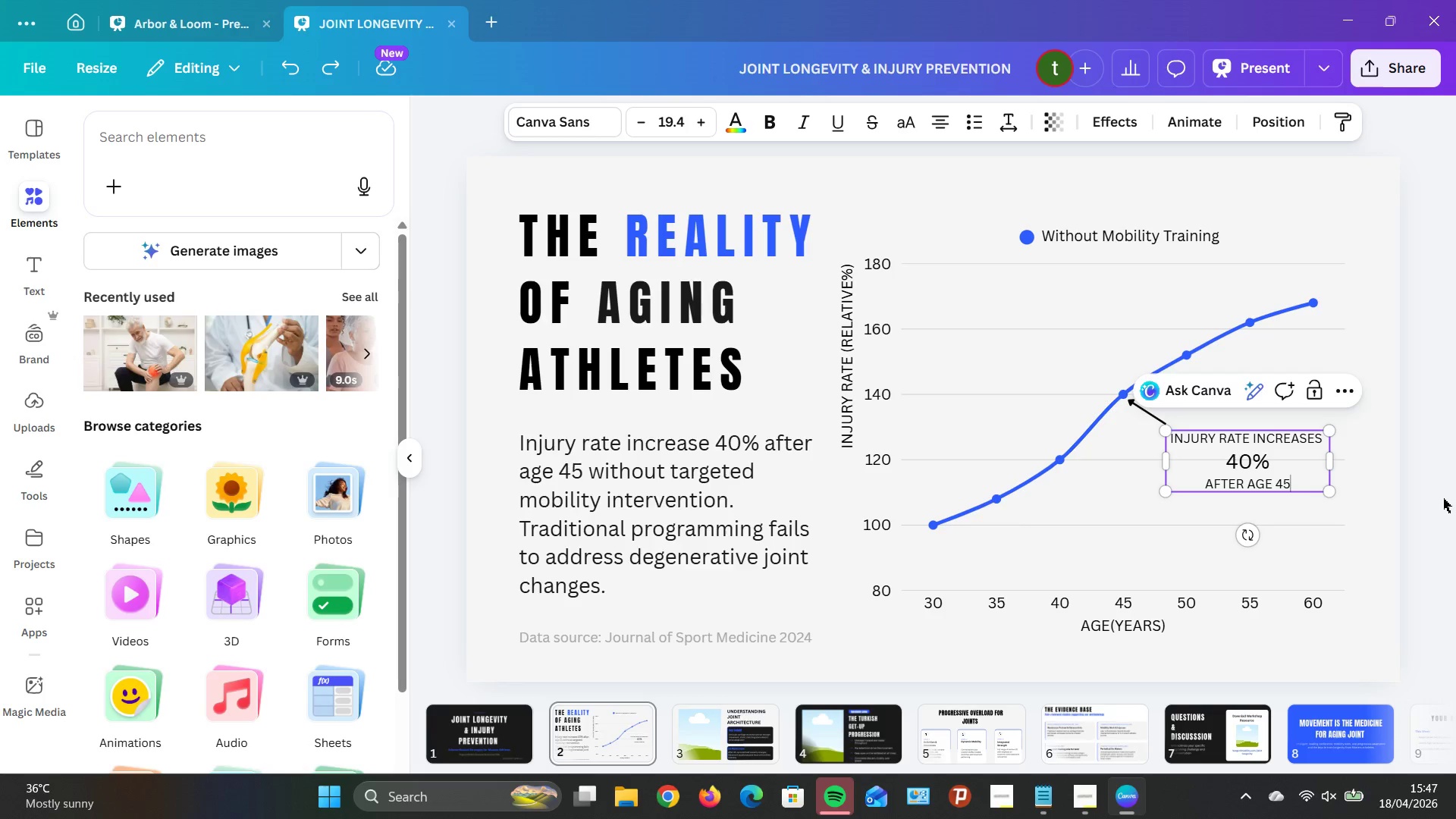 
left_click([1438, 500])
 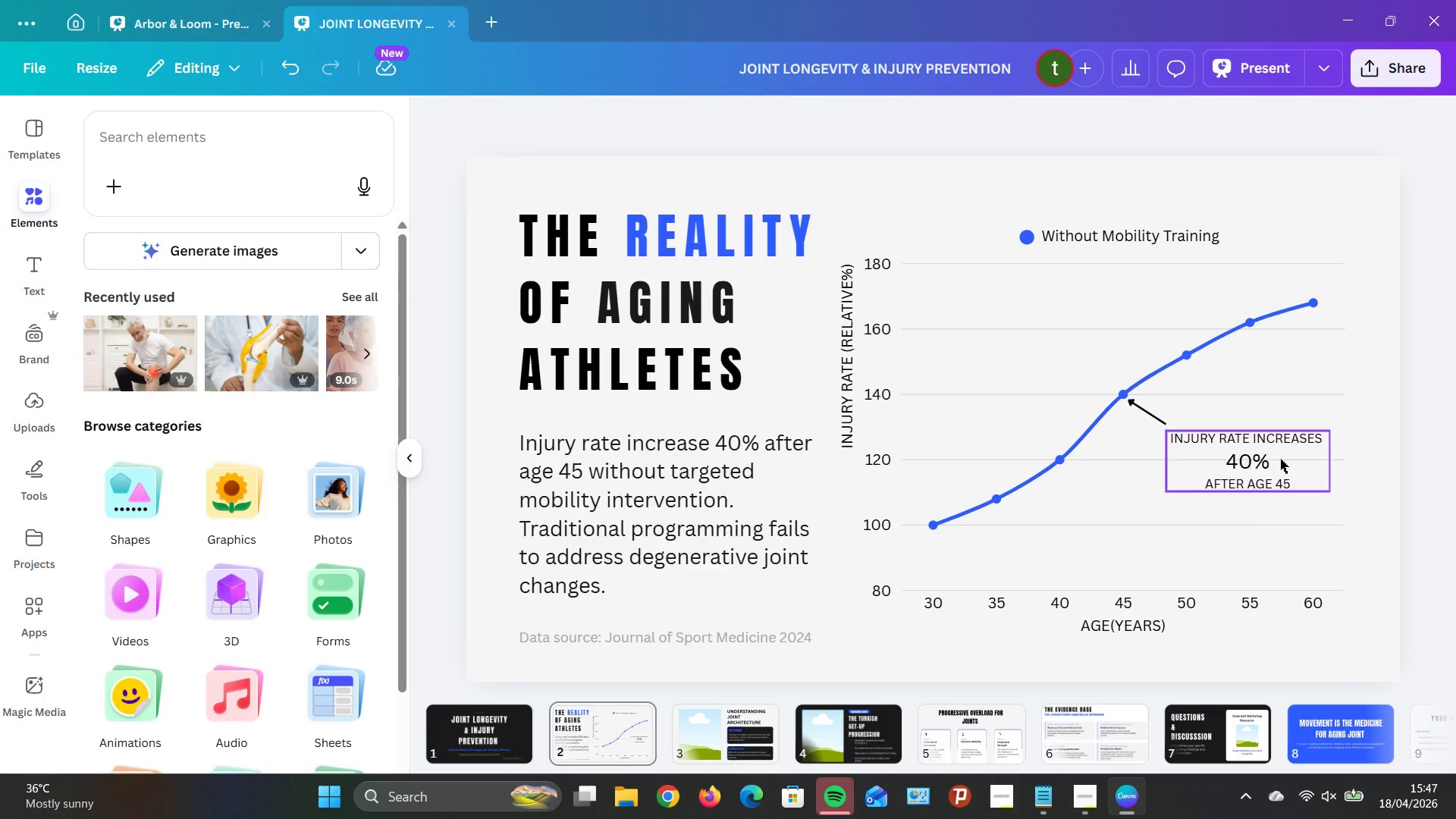 
double_click([1280, 459])
 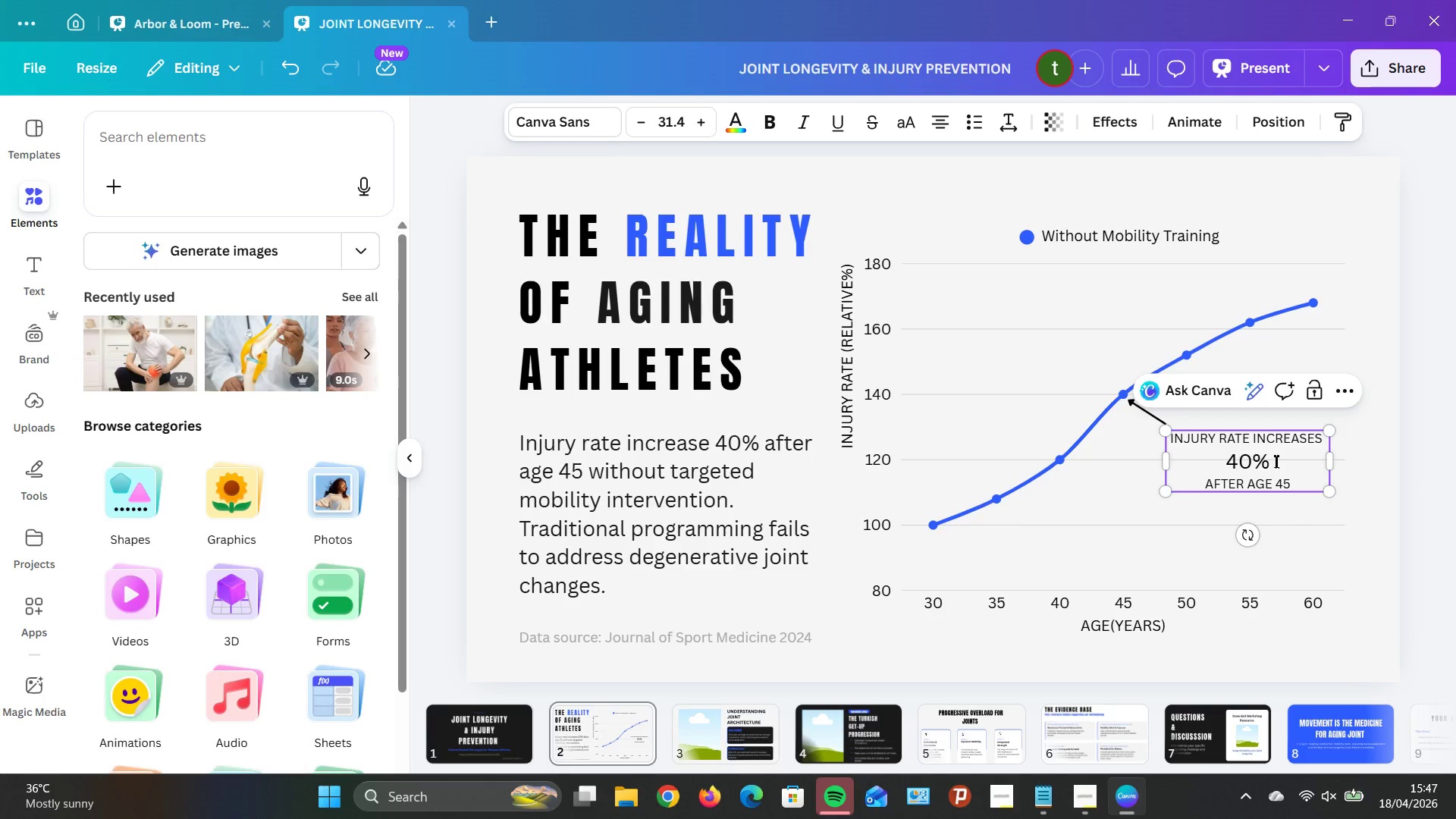 
left_click([1276, 461])
 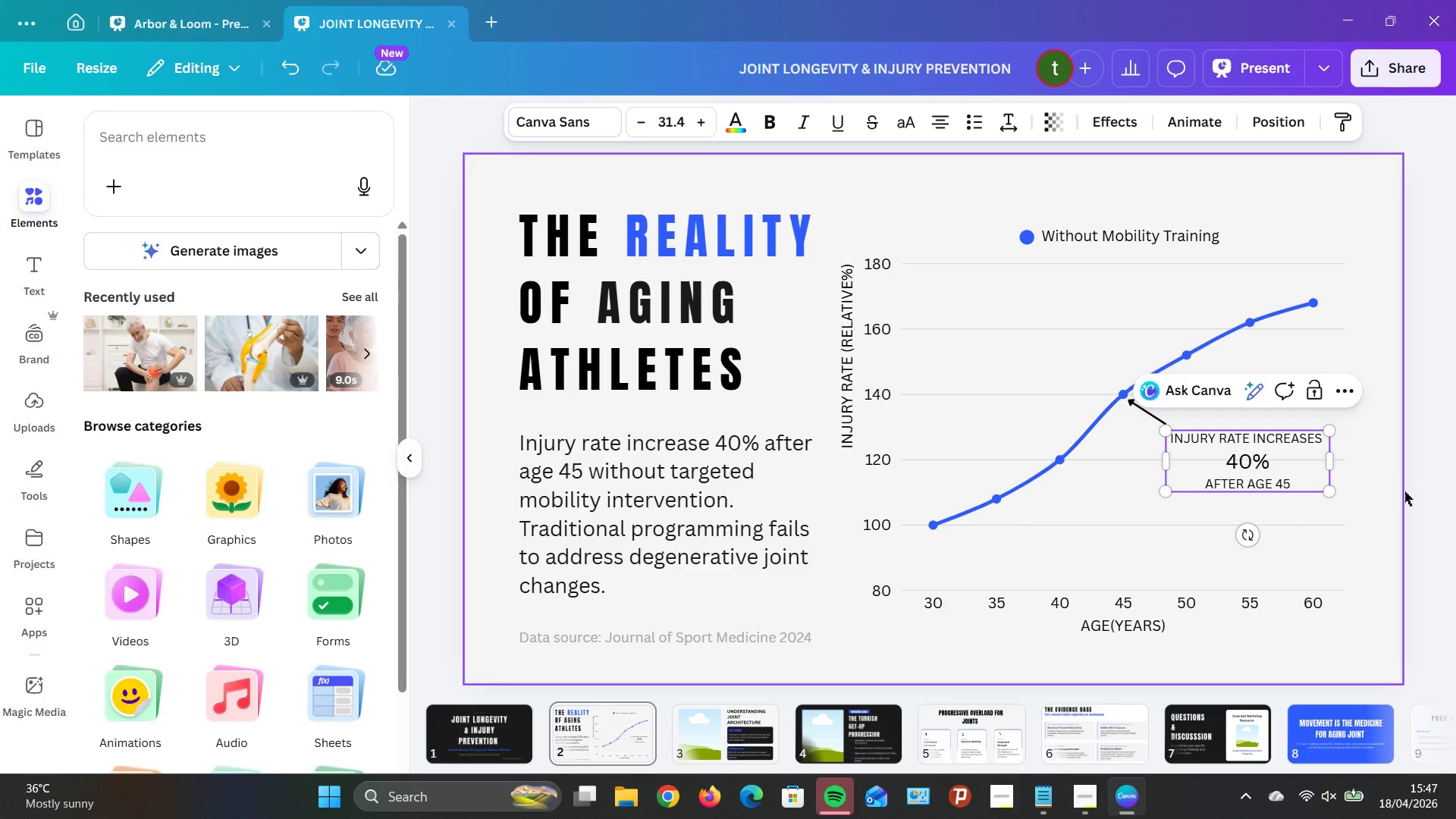 
left_click([1435, 493])
 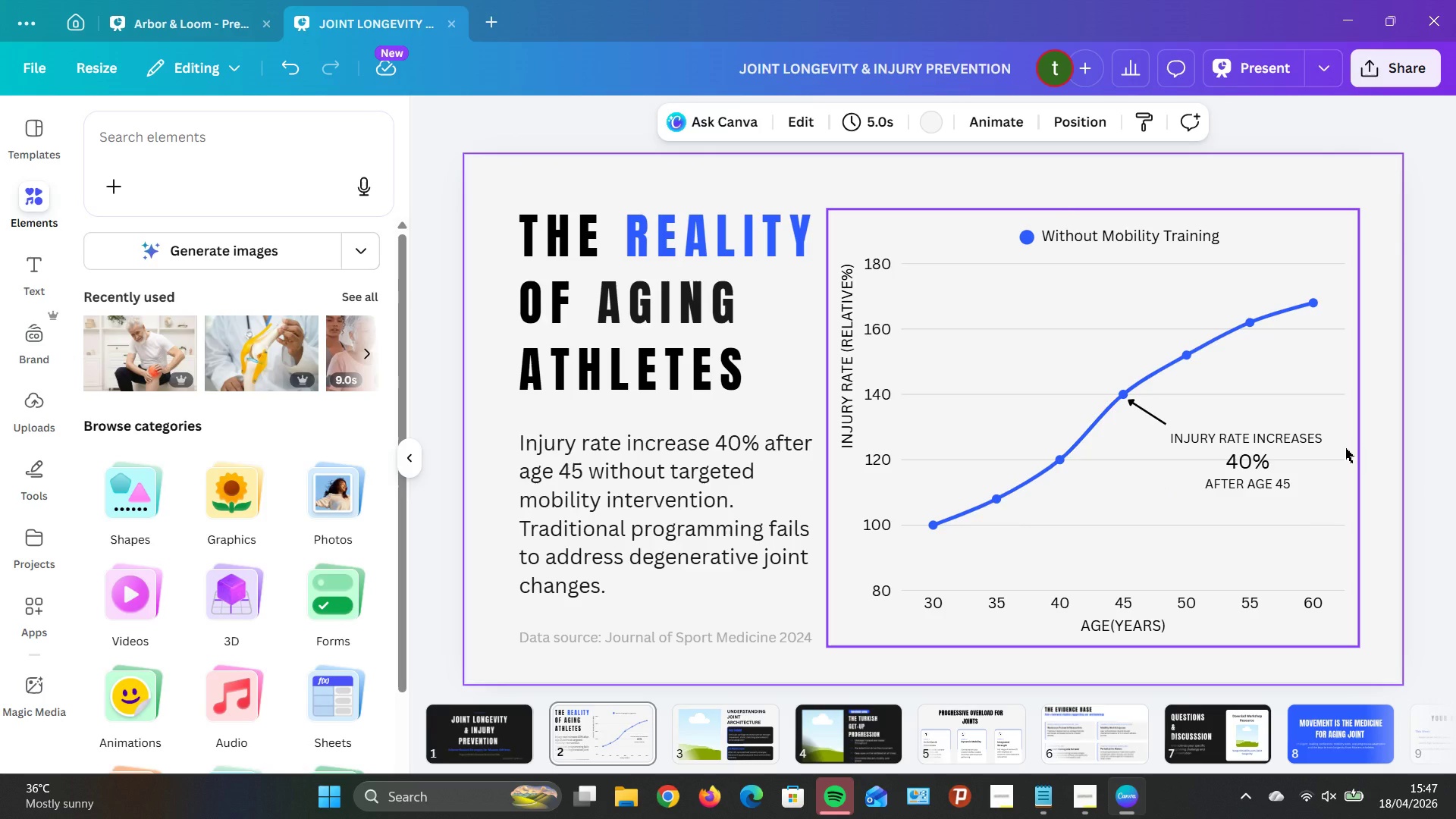 
wait(12.55)
 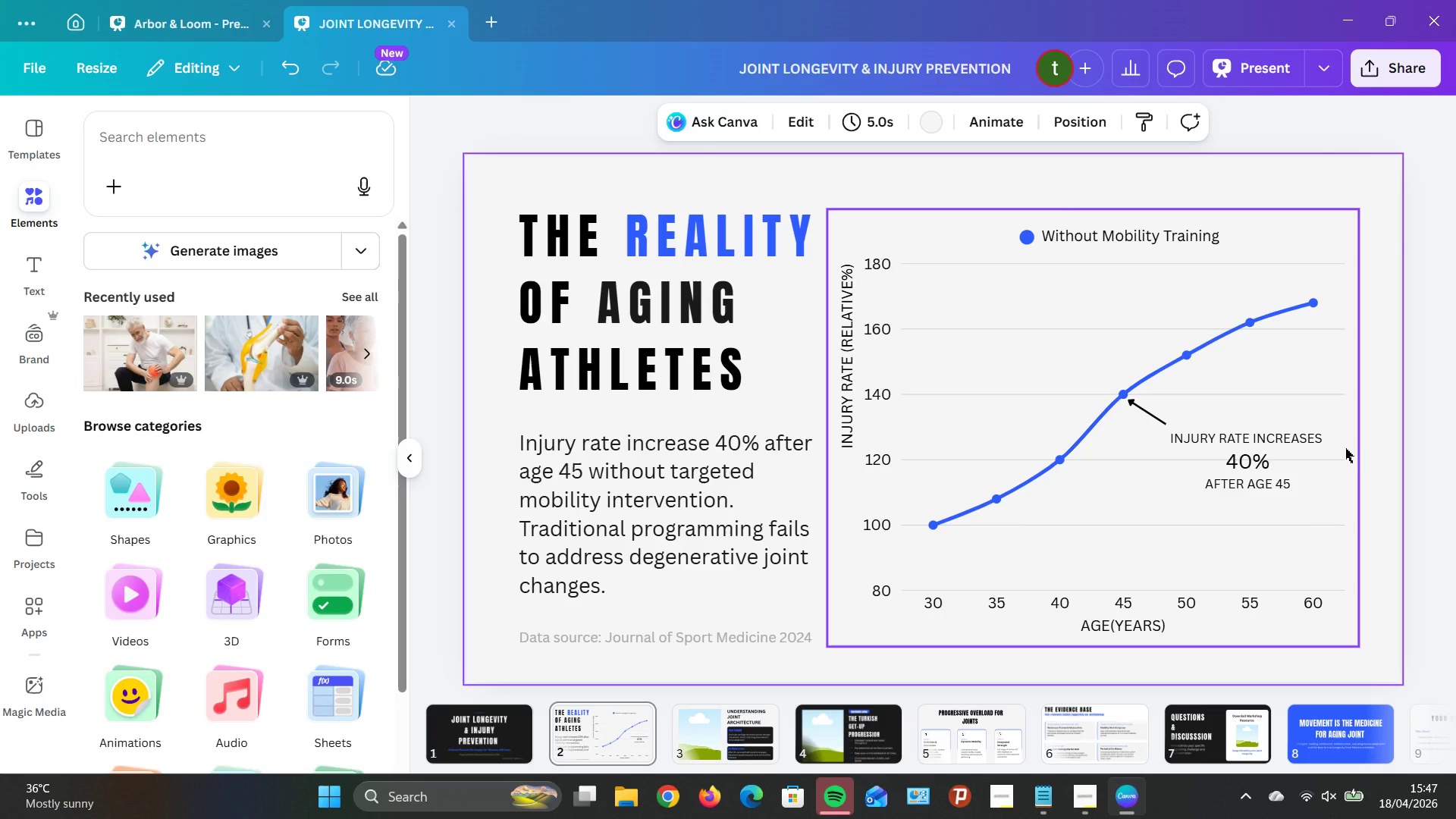 
type(BROKEN )
 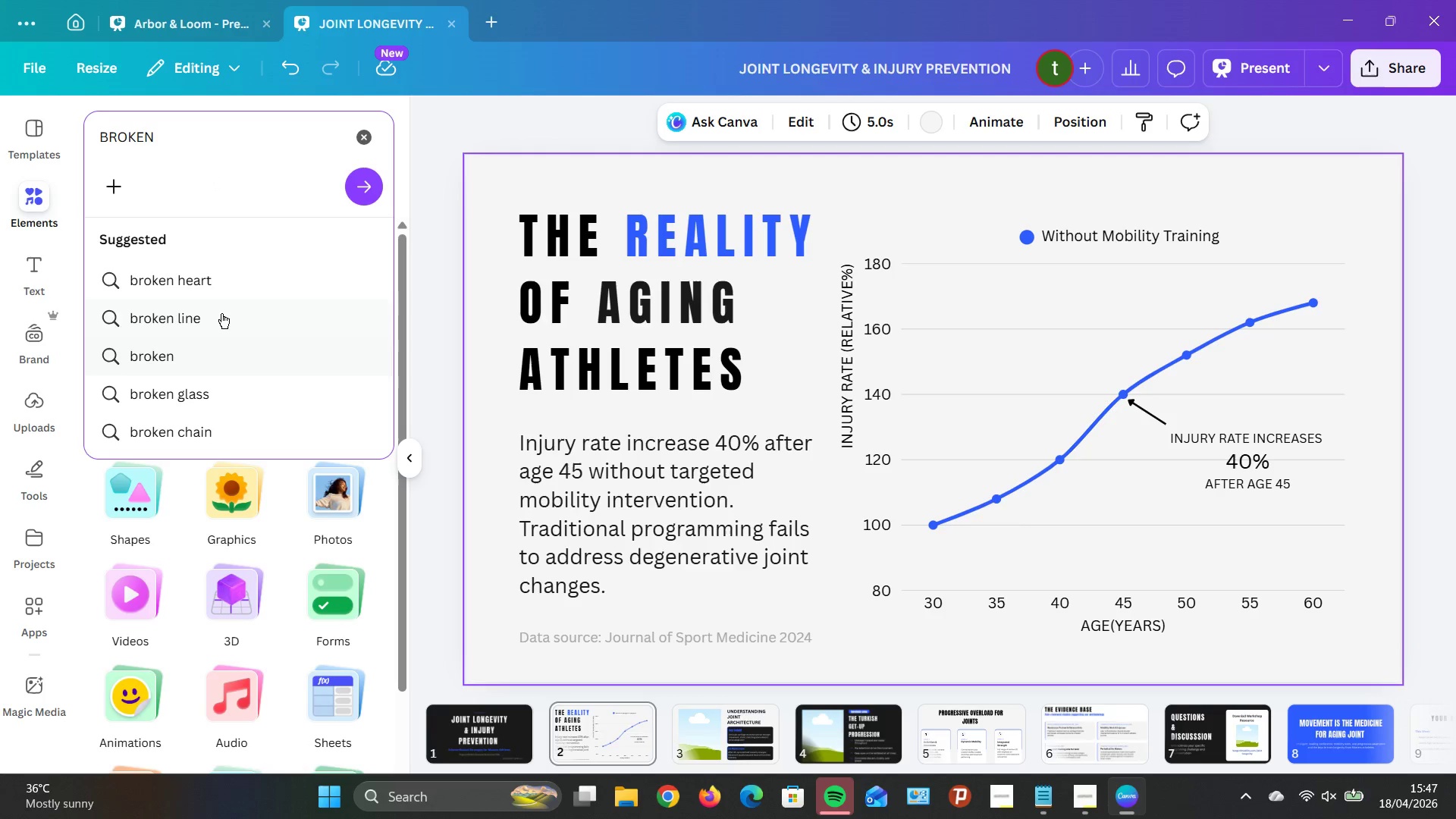 
left_click([221, 313])
 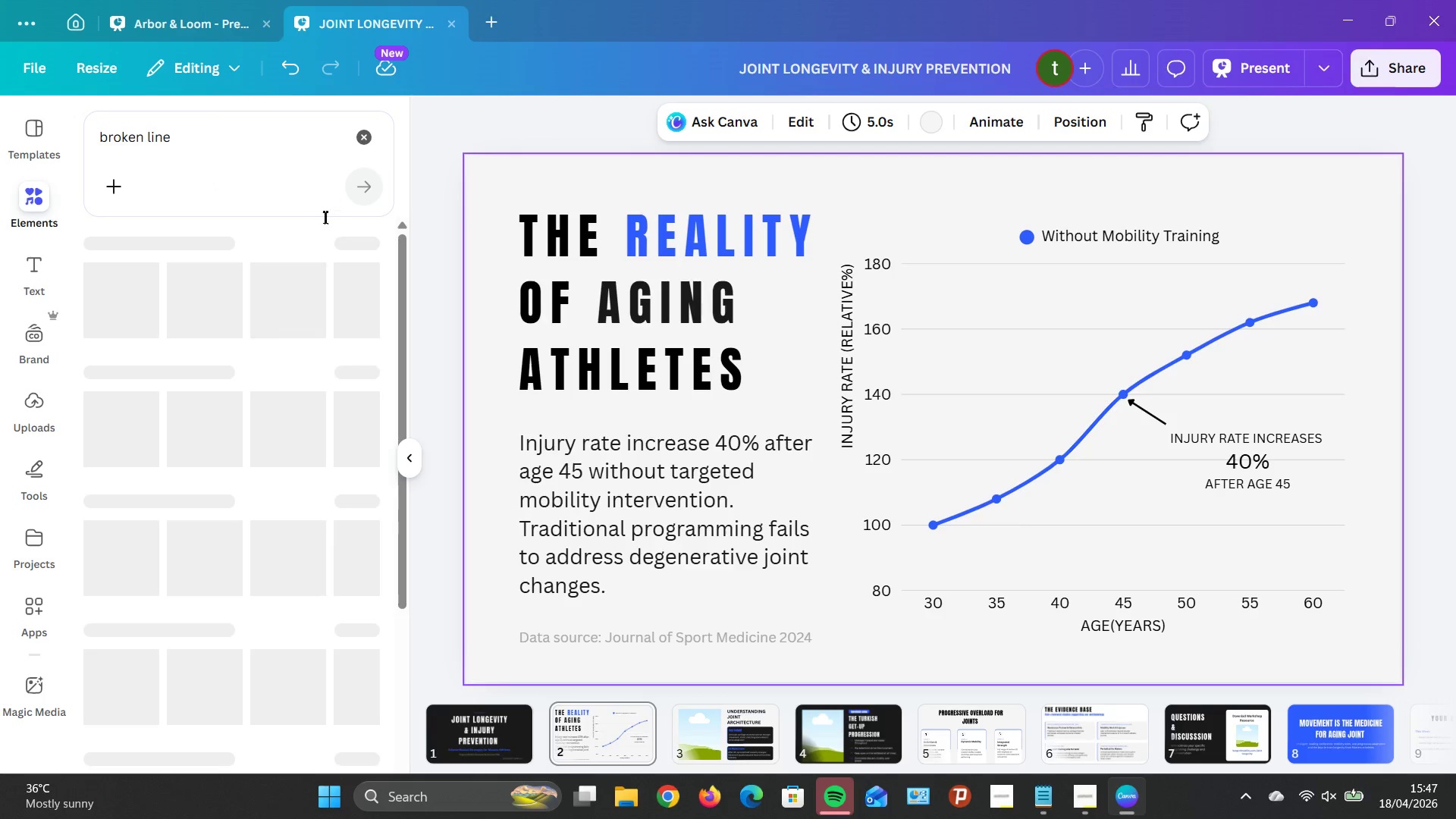 
mouse_move([308, 285])
 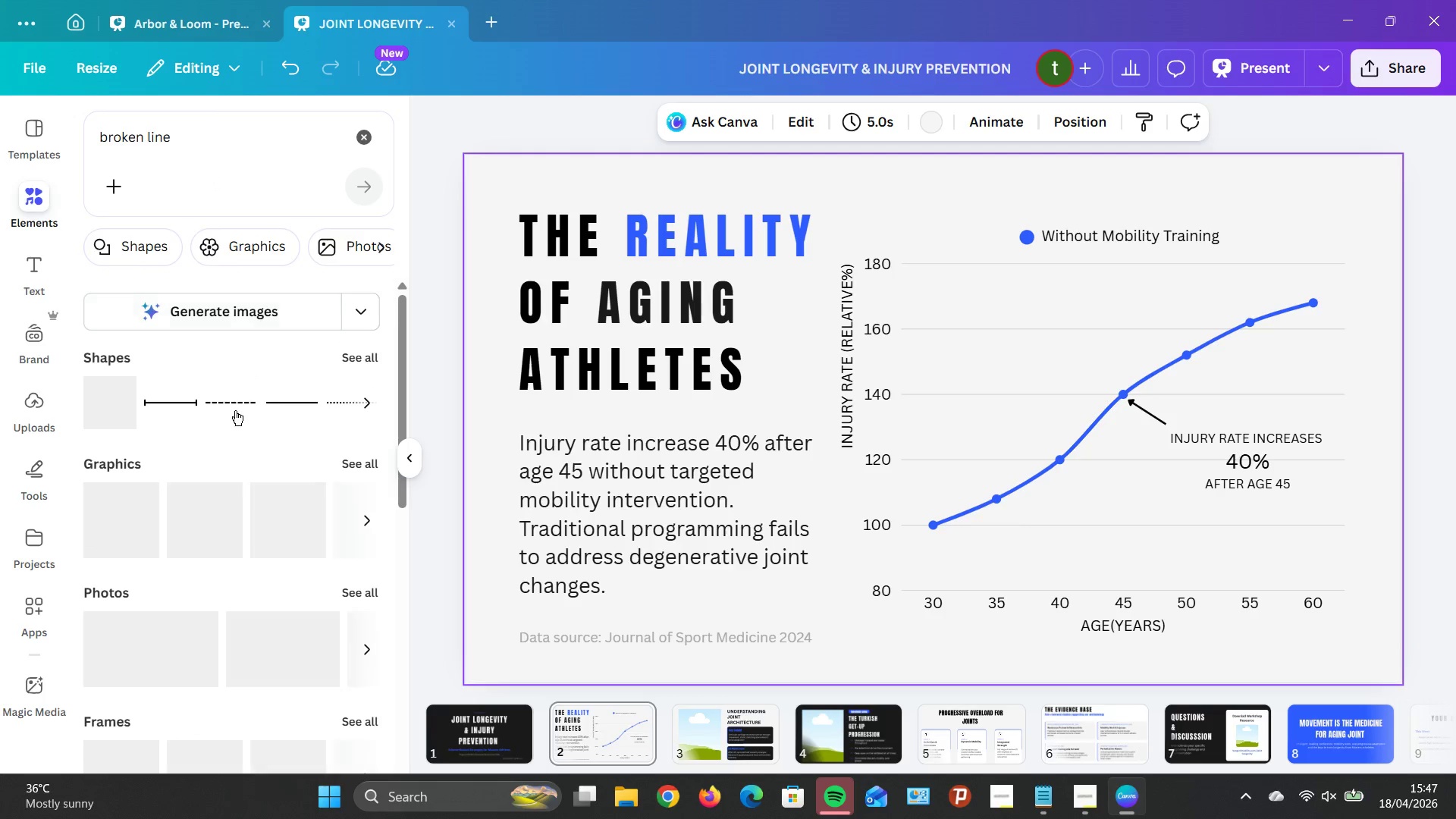 
left_click([234, 411])
 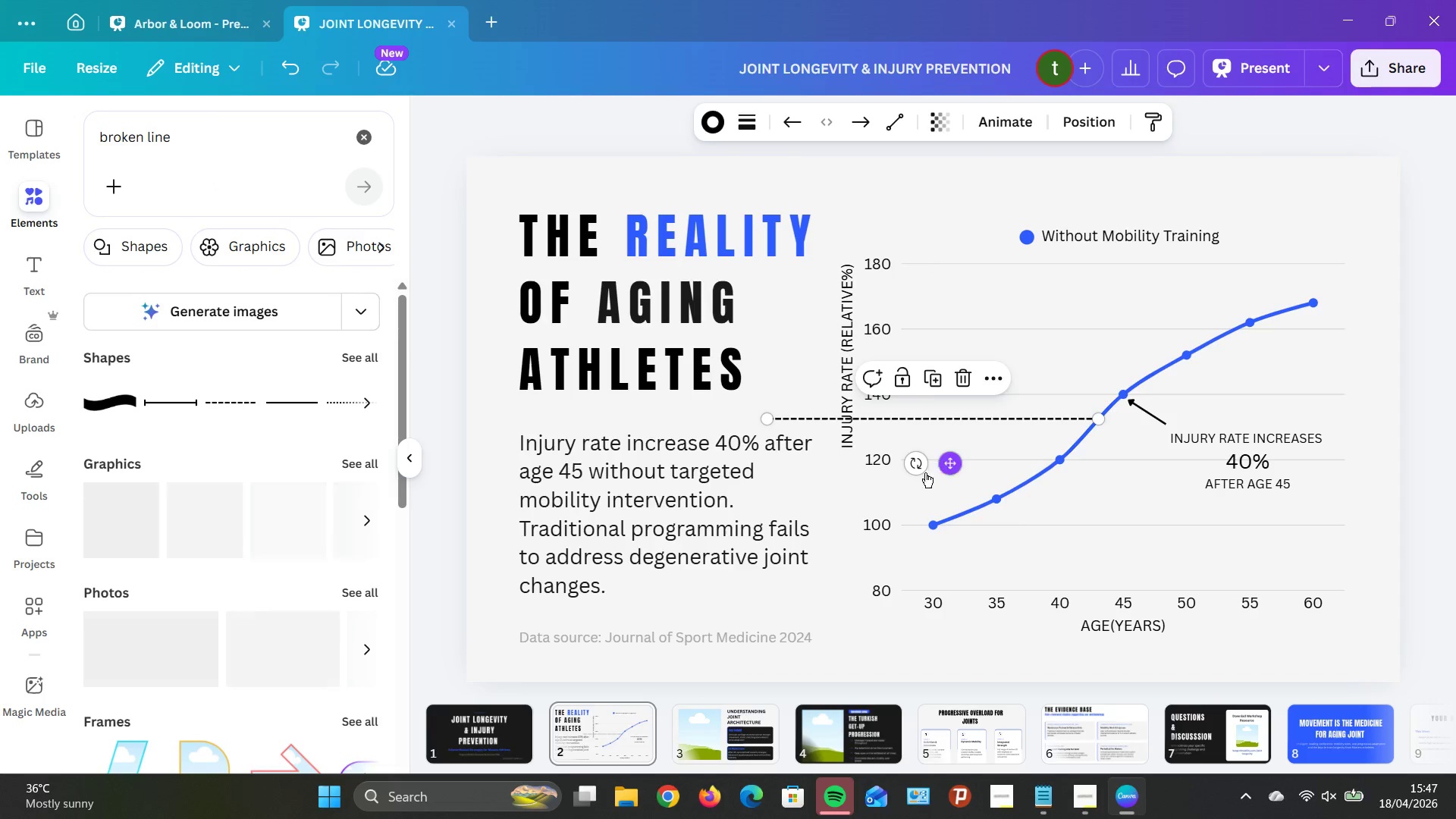 
left_click_drag(start_coordinate=[910, 465], to_coordinate=[993, 441])
 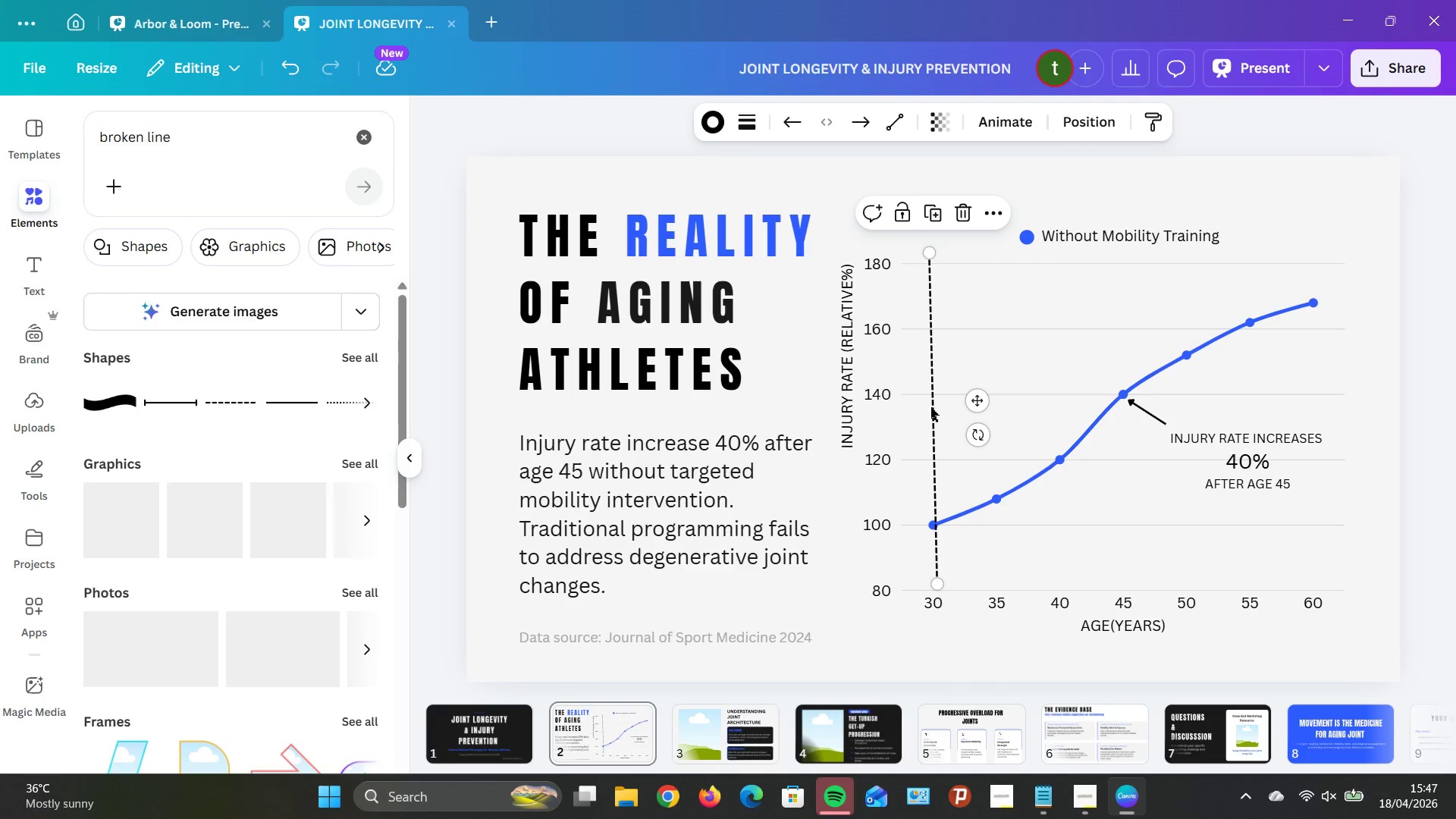 
left_click_drag(start_coordinate=[930, 407], to_coordinate=[1120, 541])
 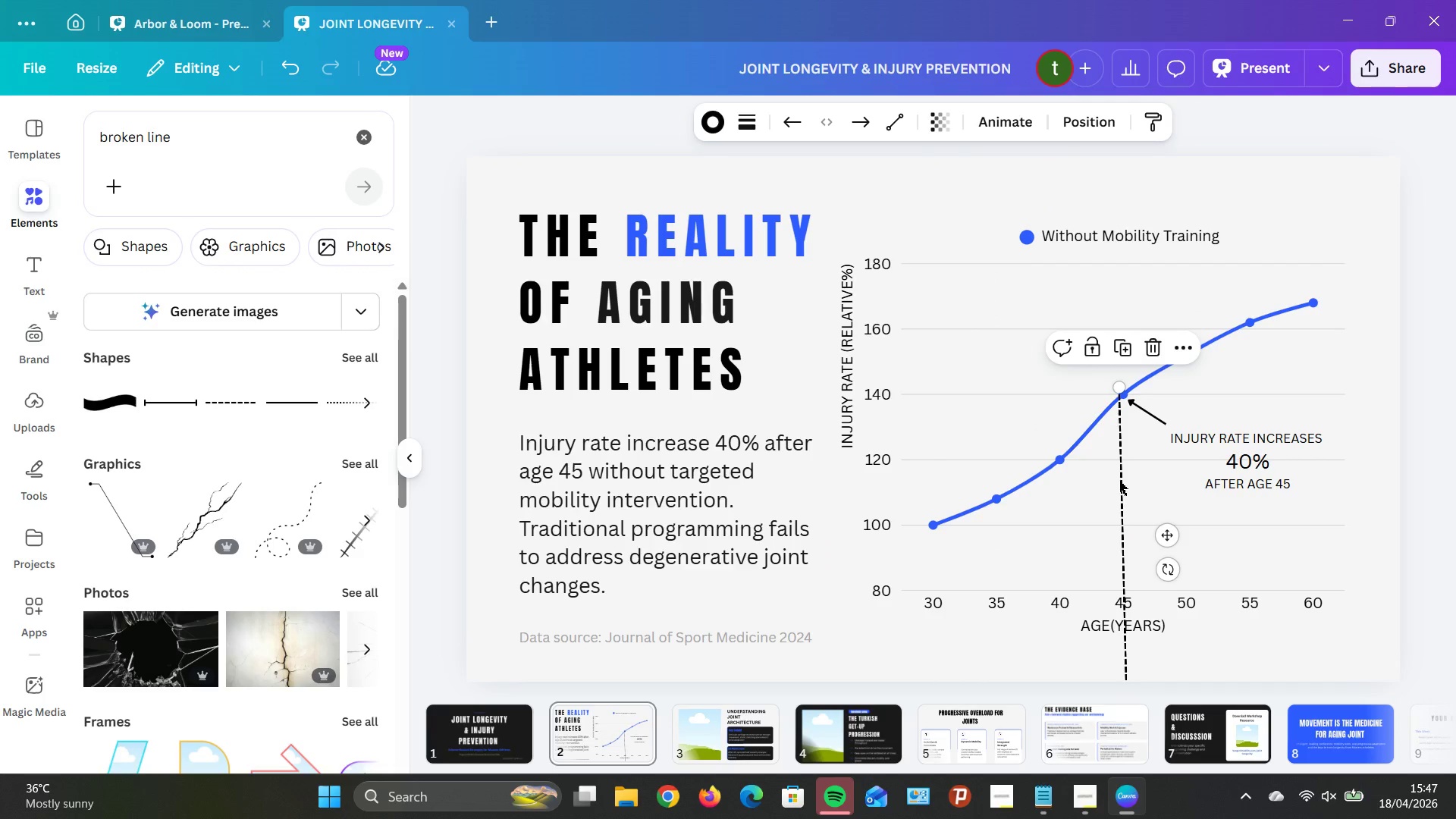 
wait(5.19)
 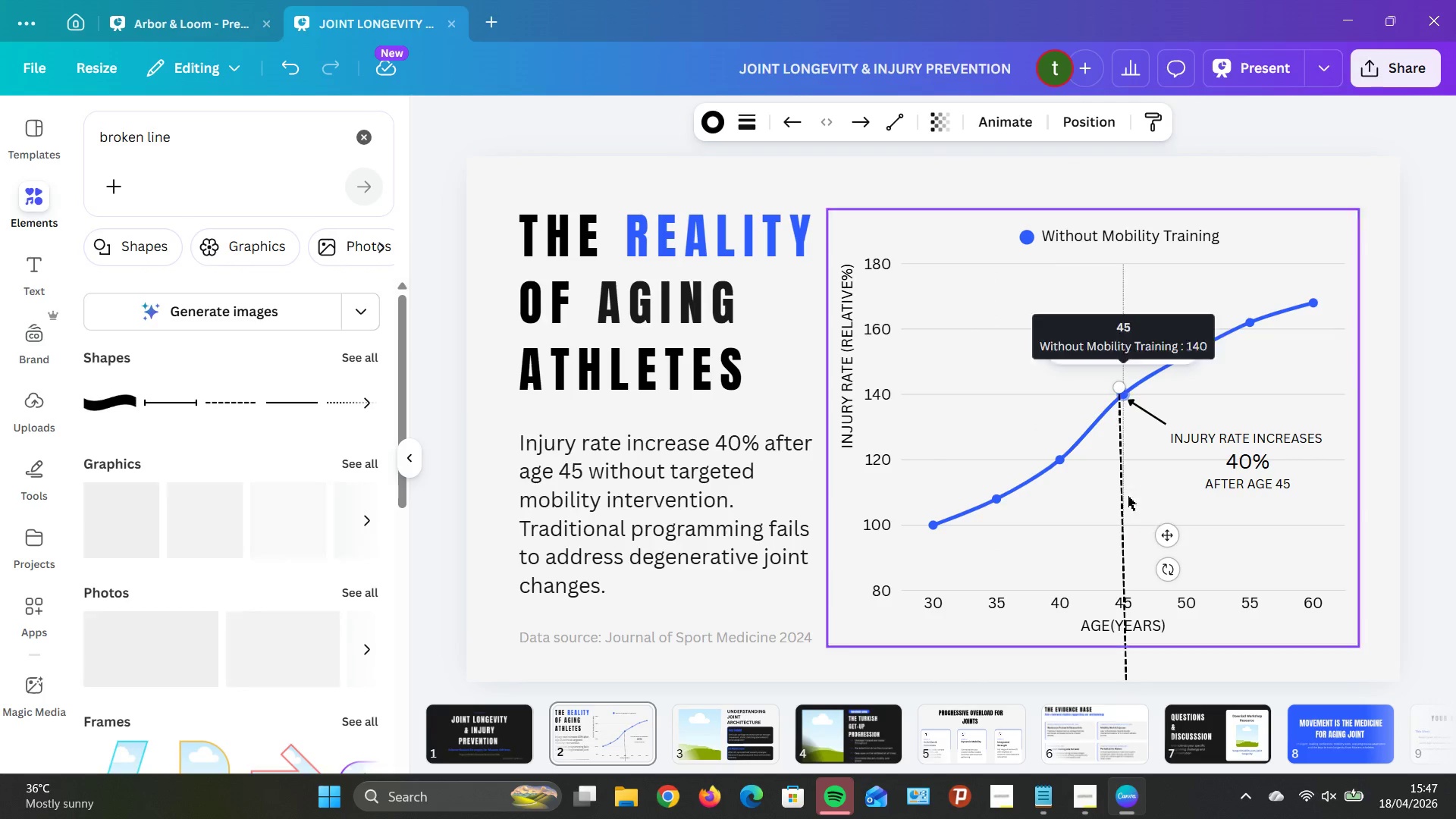 
left_click_drag(start_coordinate=[1118, 386], to_coordinate=[1129, 565])
 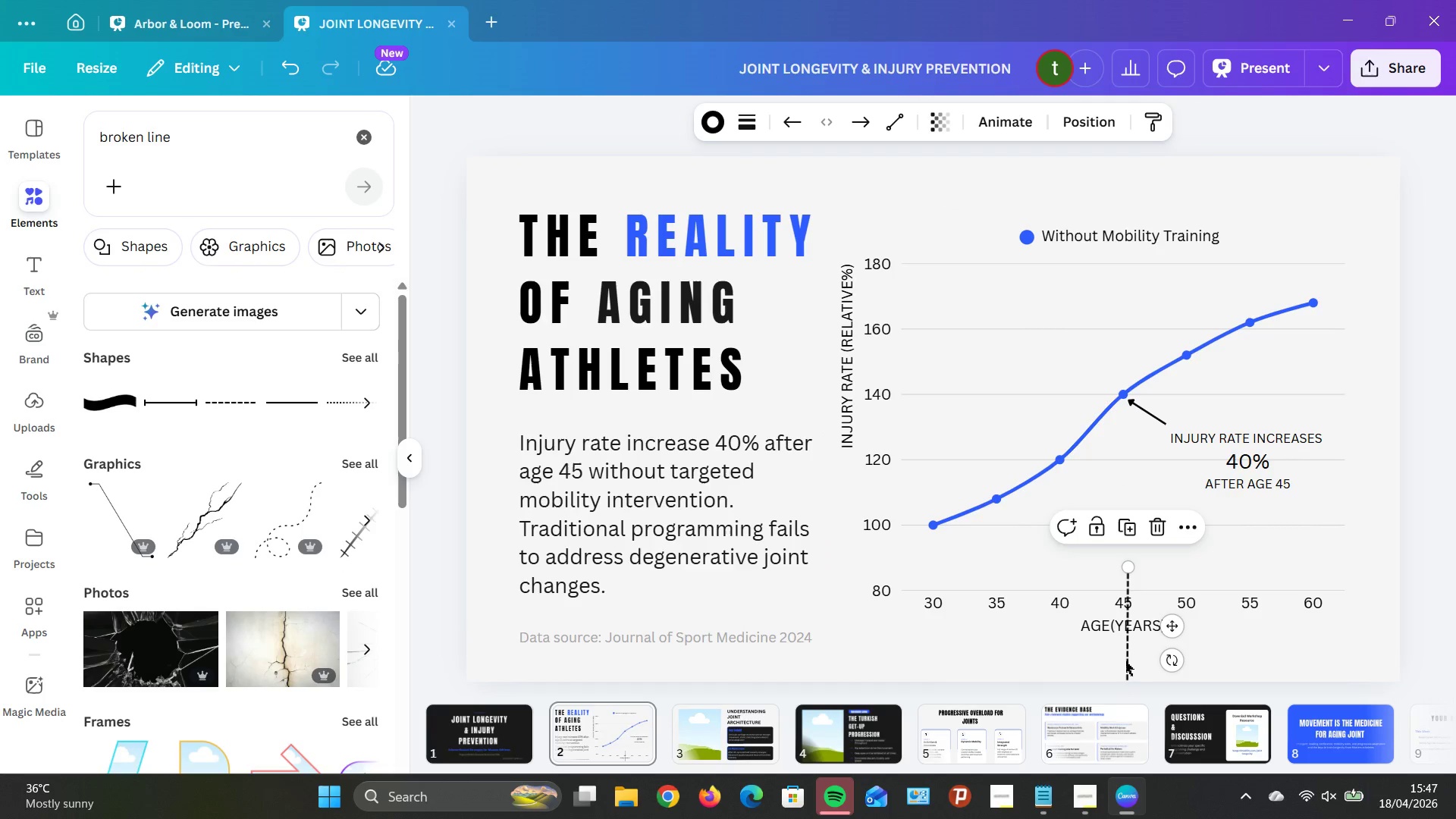 
left_click_drag(start_coordinate=[1127, 661], to_coordinate=[1122, 510])
 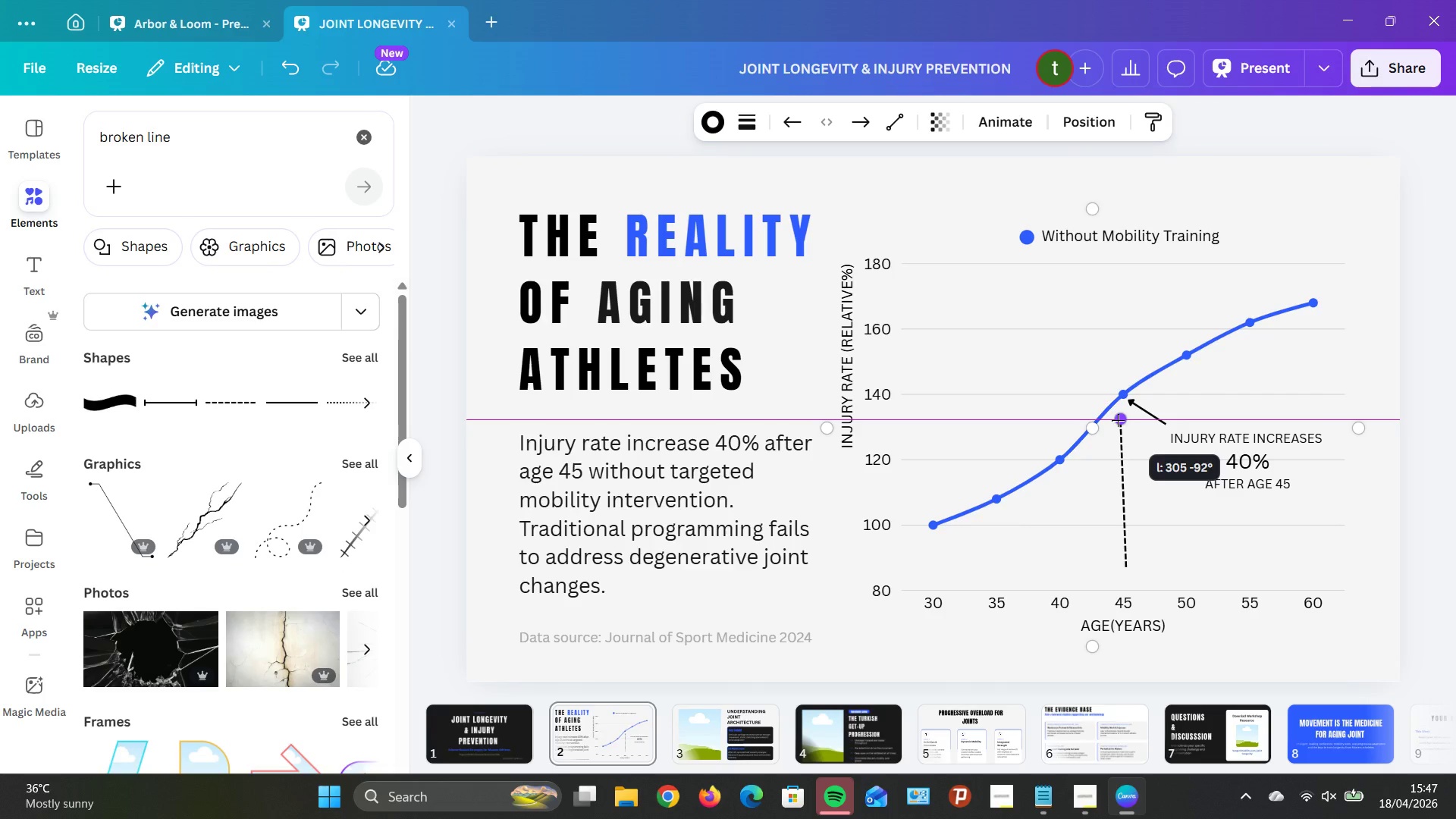 
wait(11.75)
 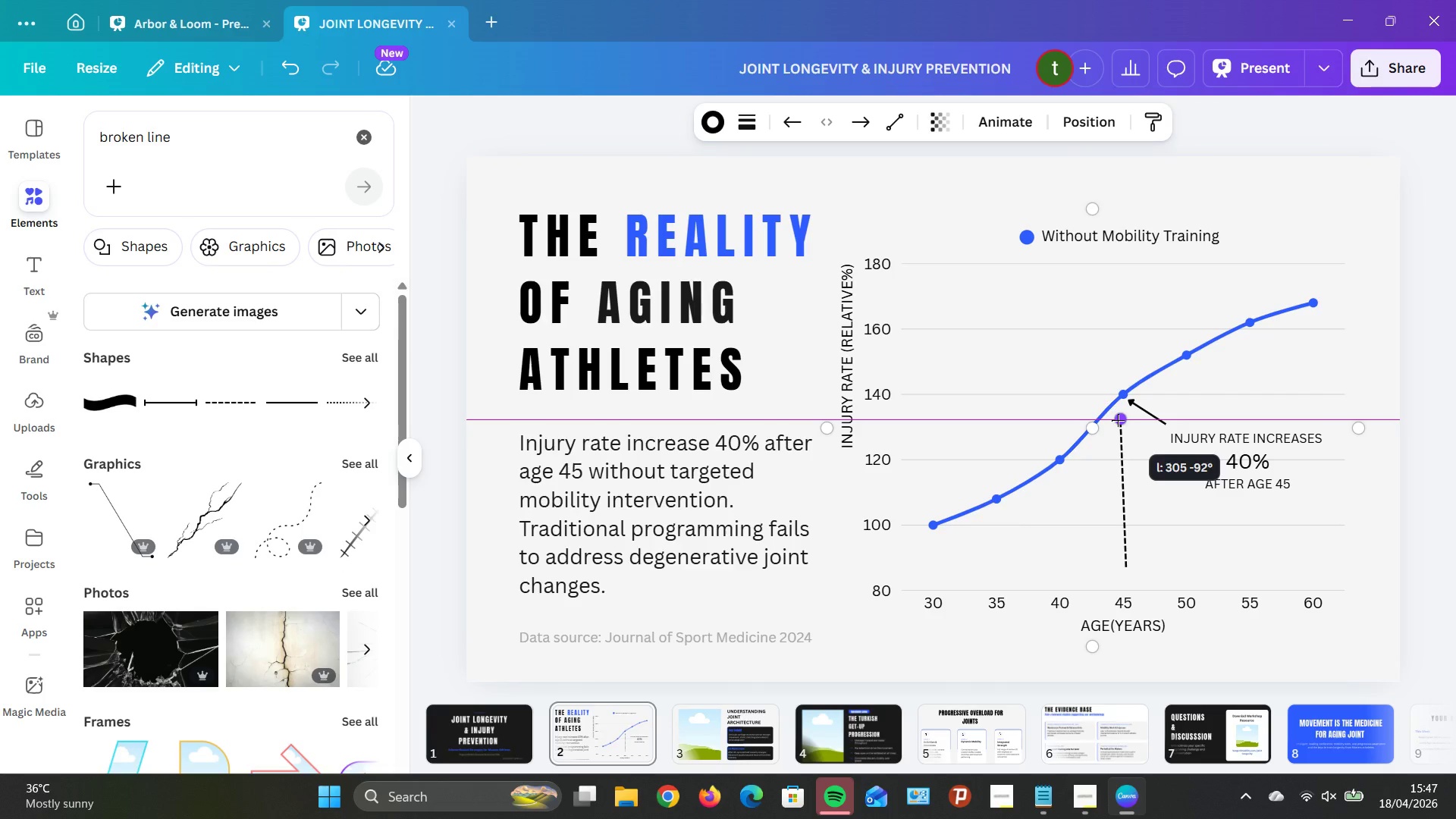 
left_click_drag(start_coordinate=[1125, 566], to_coordinate=[1124, 583])
 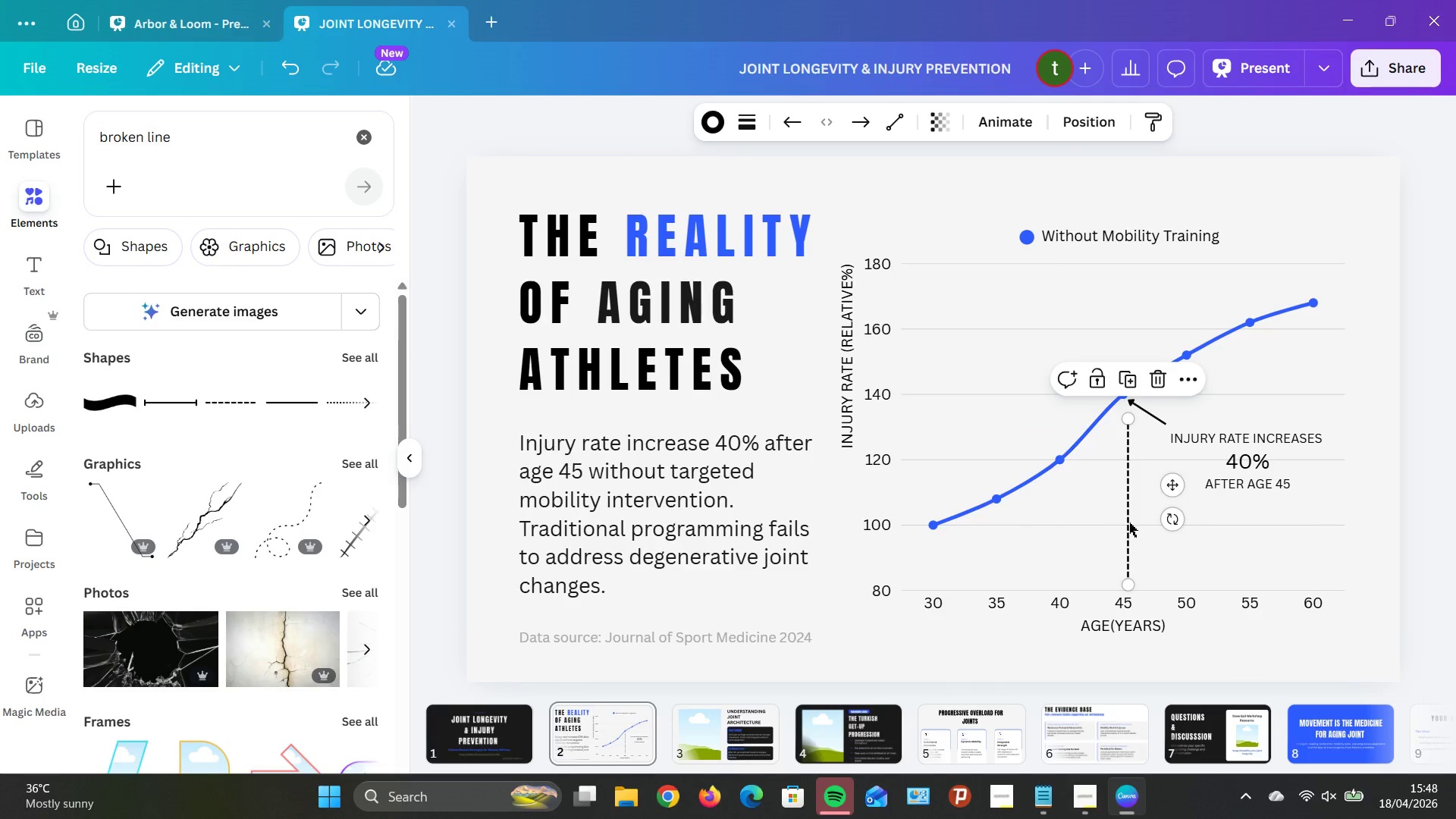 
left_click([1125, 526])
 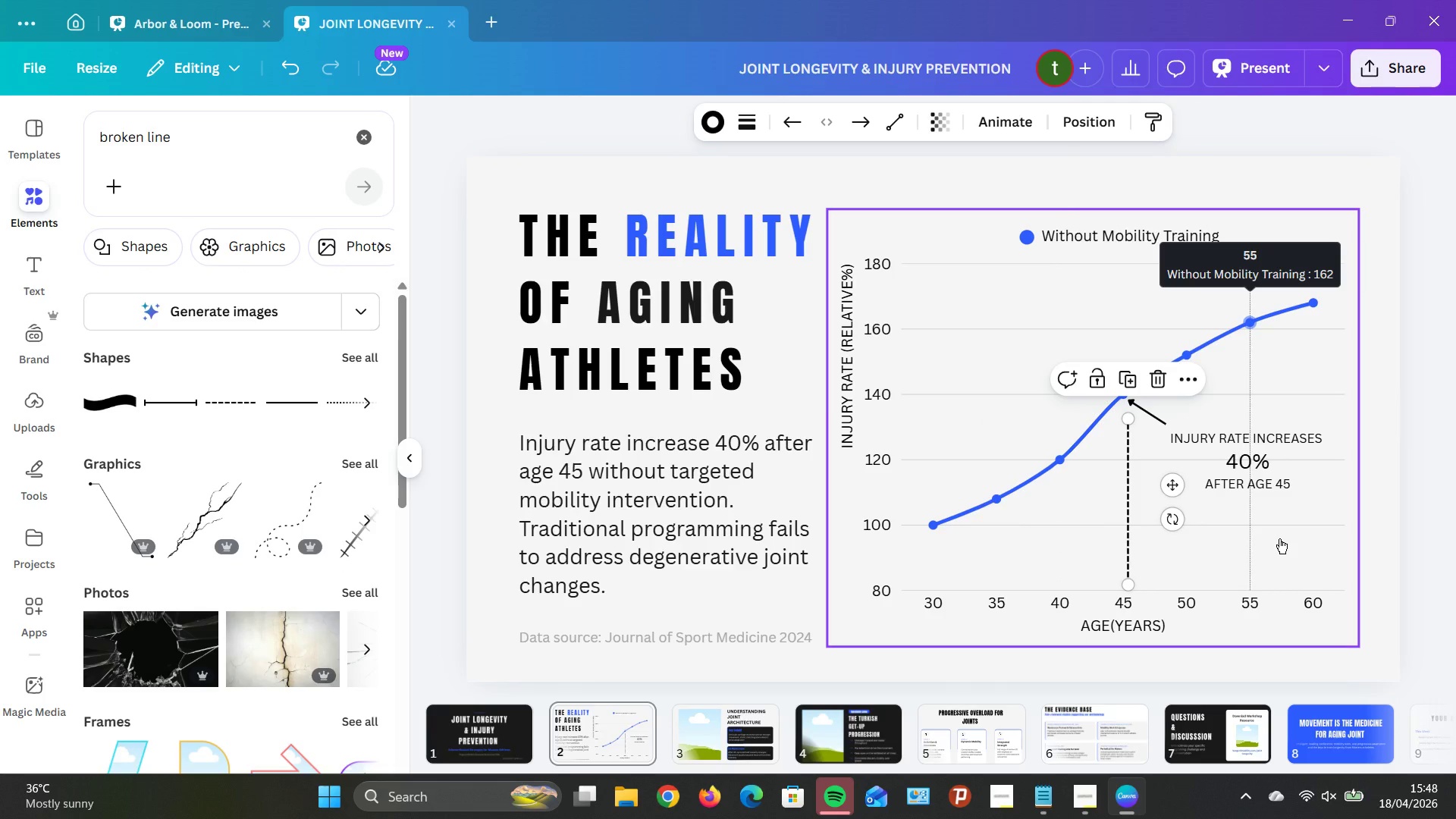 
hold_key(key=ArrowLeft, duration=0.88)
 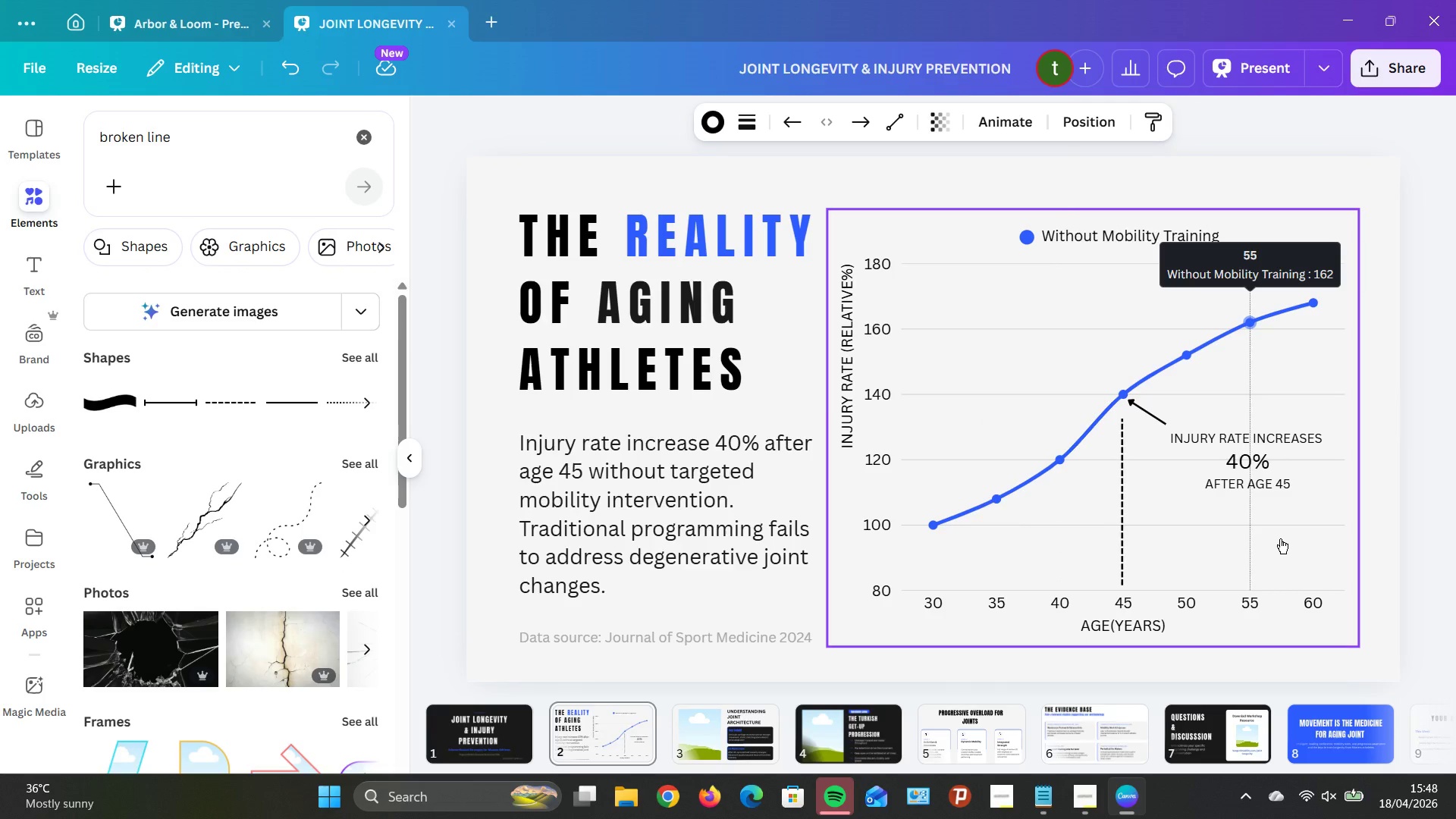 
key(ArrowRight)
 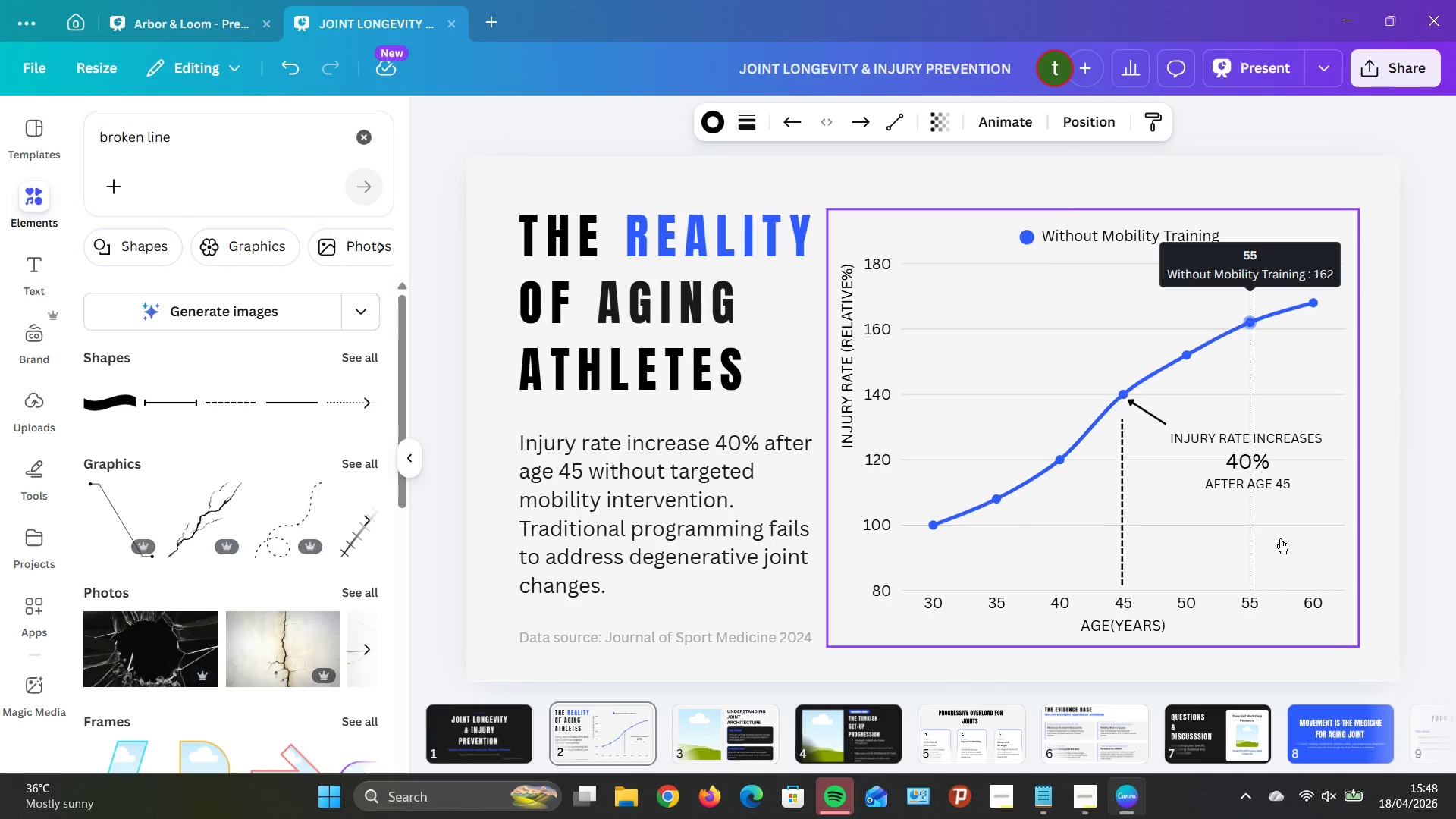 
key(ArrowRight)
 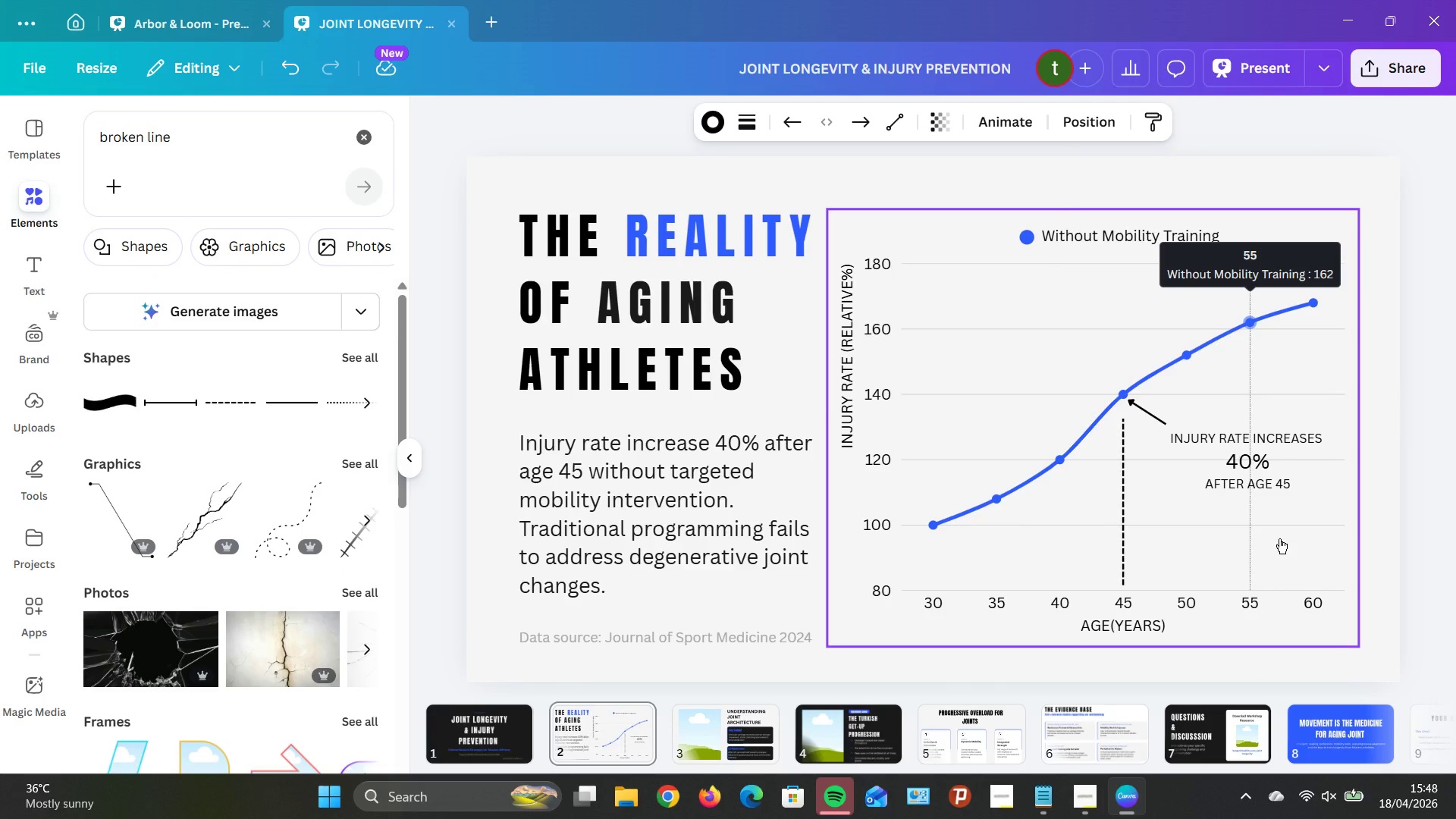 
key(ArrowRight)
 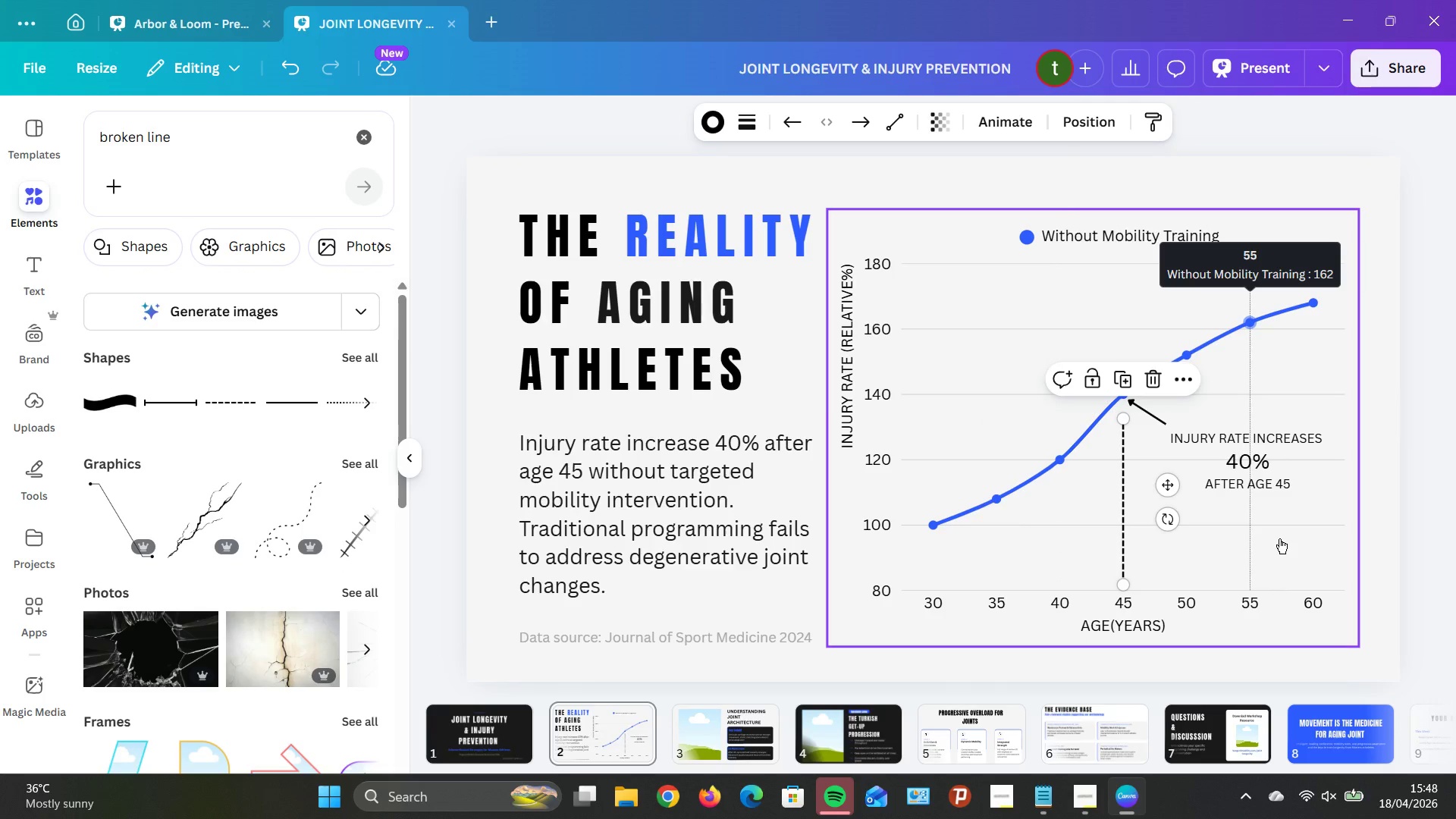 
key(ArrowDown)
 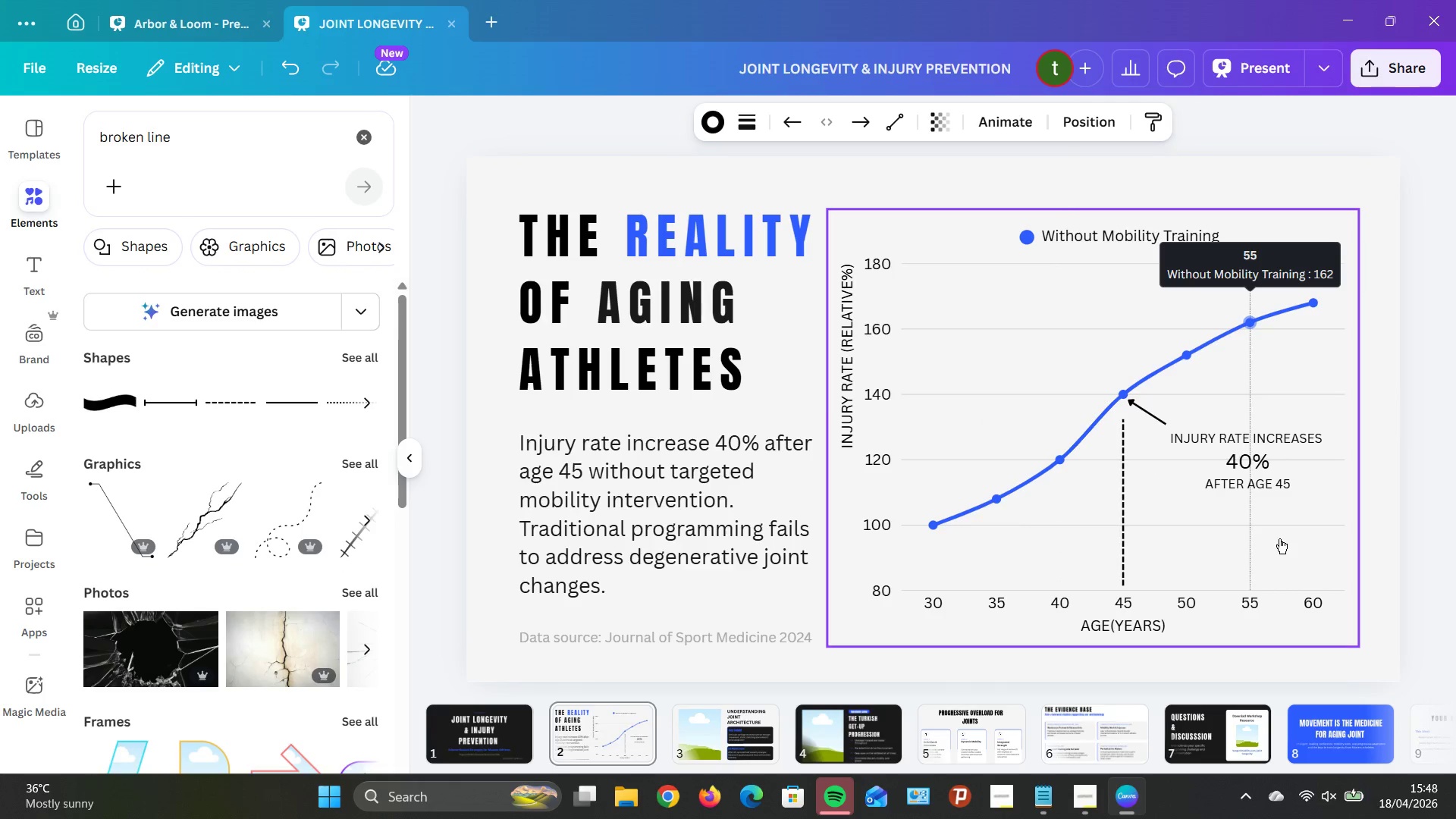 
key(ArrowDown)
 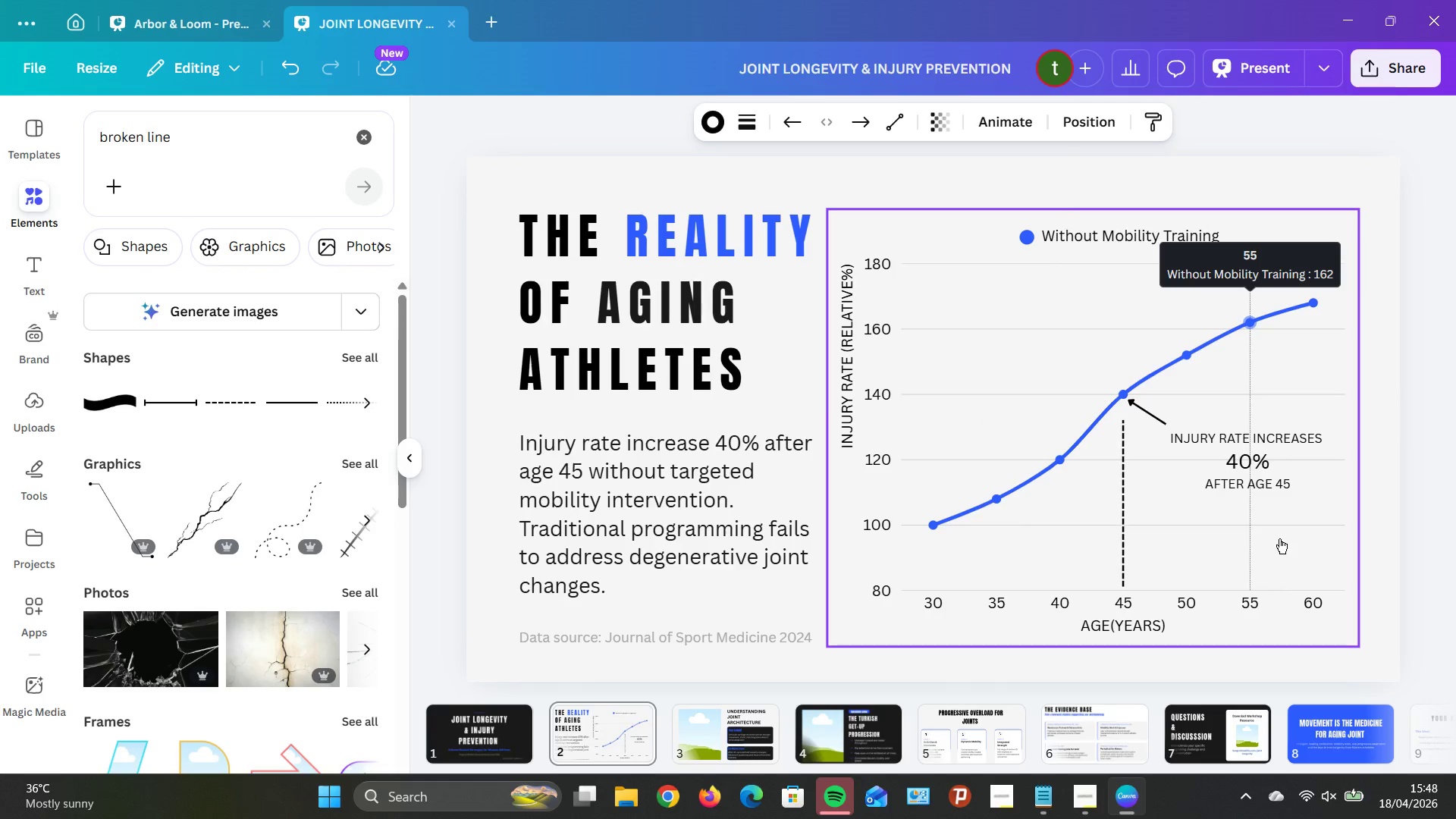 
key(ArrowDown)
 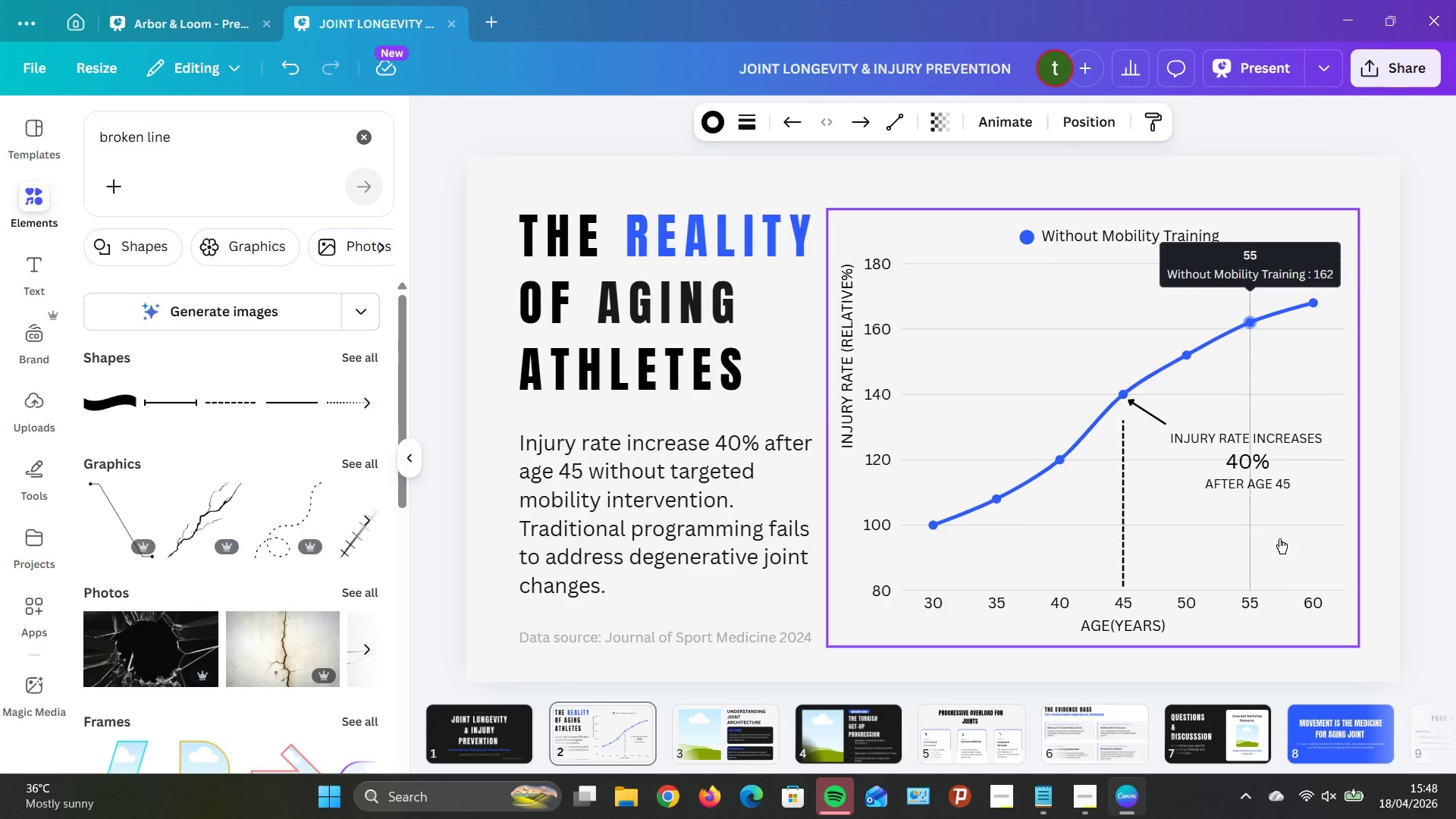 
key(ArrowDown)
 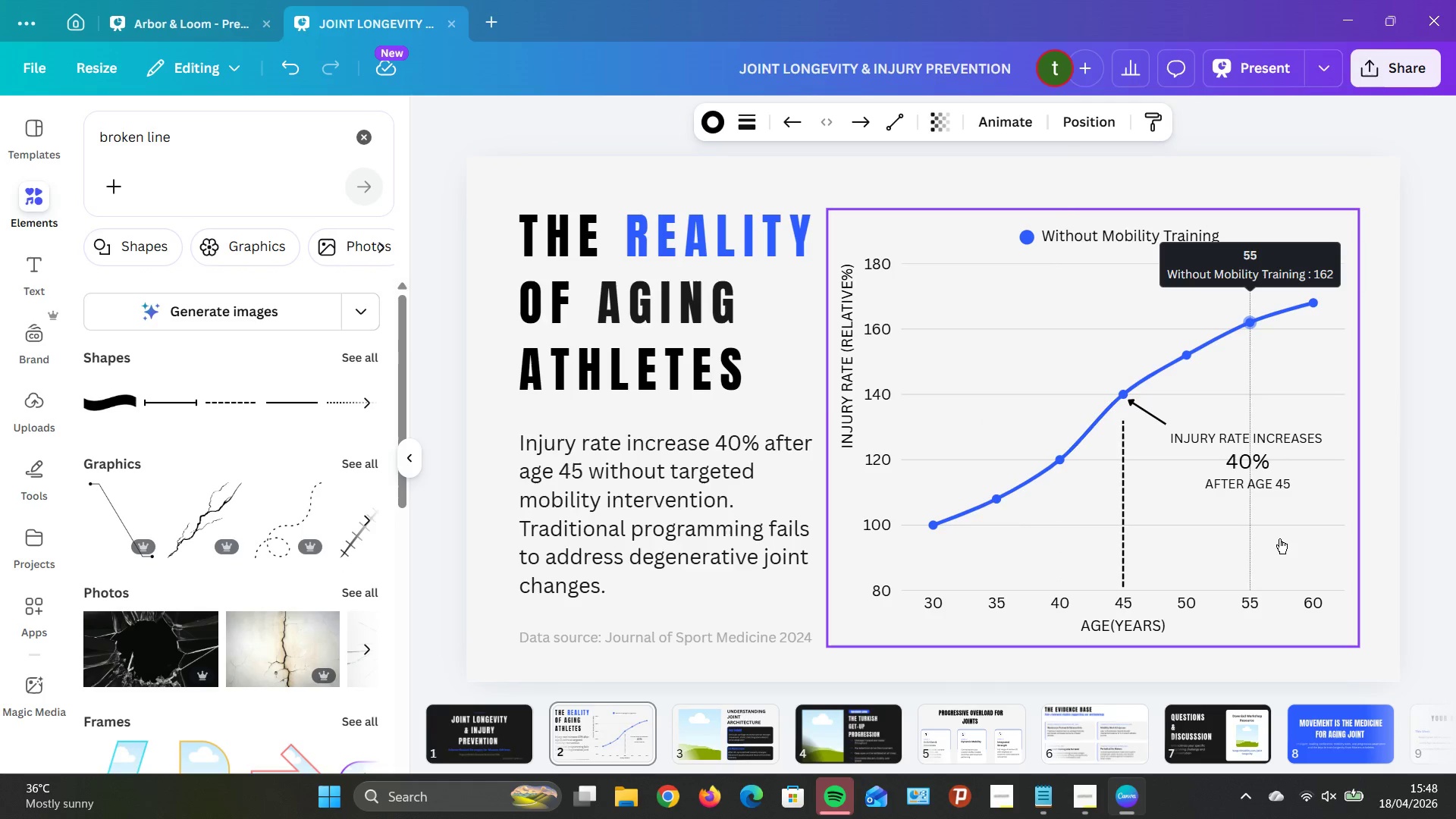 
key(ArrowDown)
 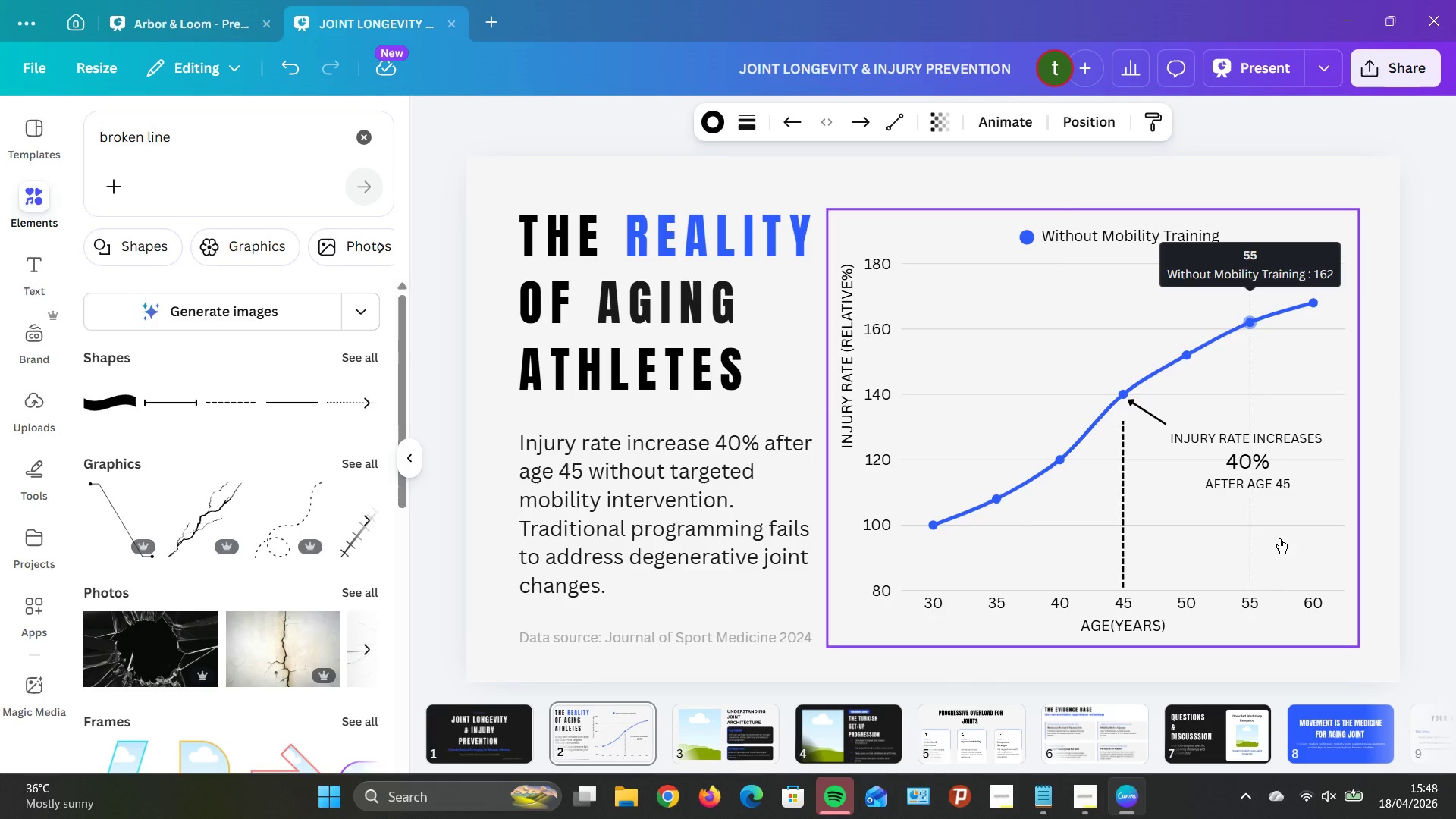 
key(ArrowDown)
 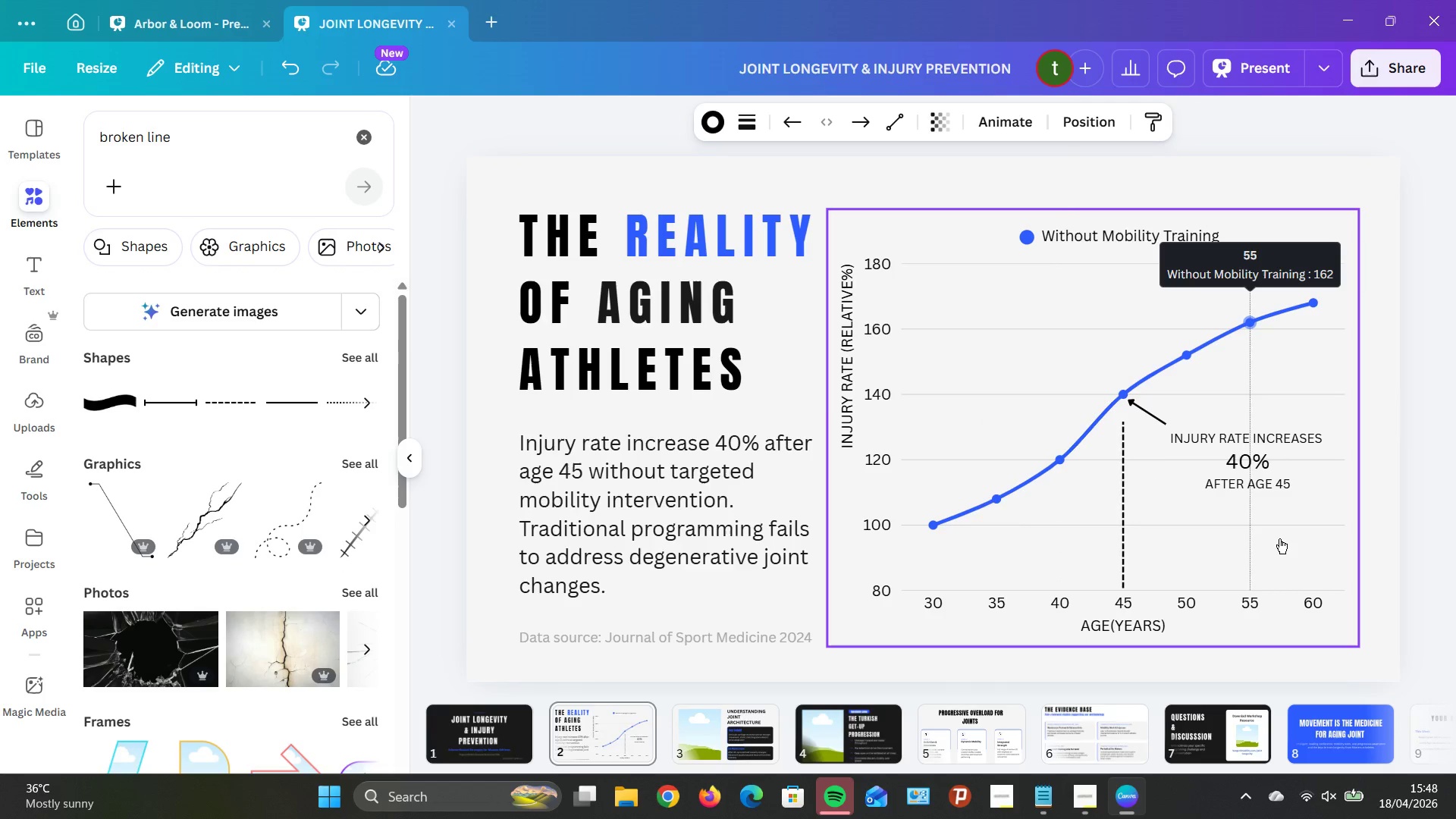 
key(ArrowDown)
 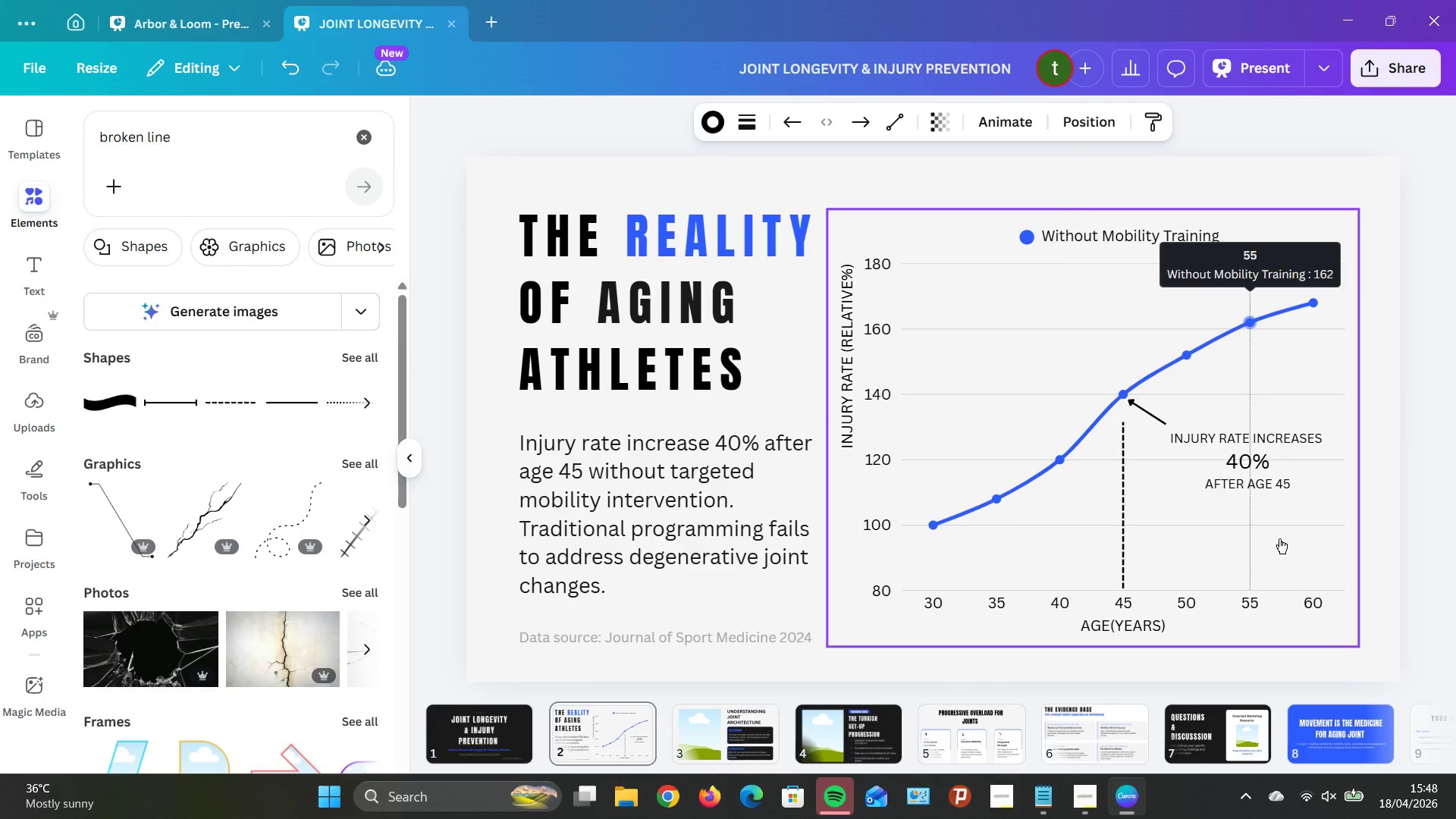 
key(ArrowDown)
 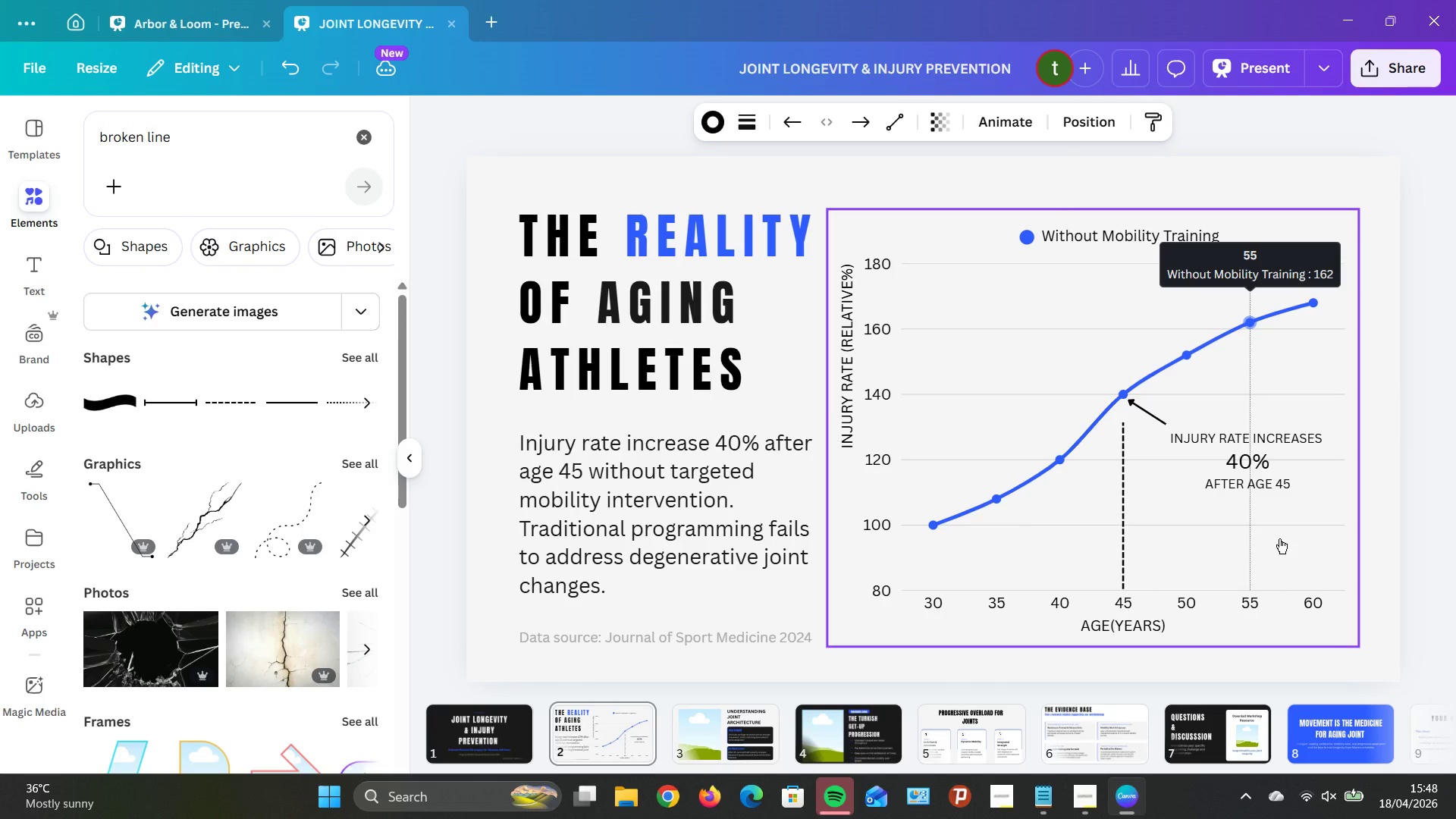 
key(ArrowDown)
 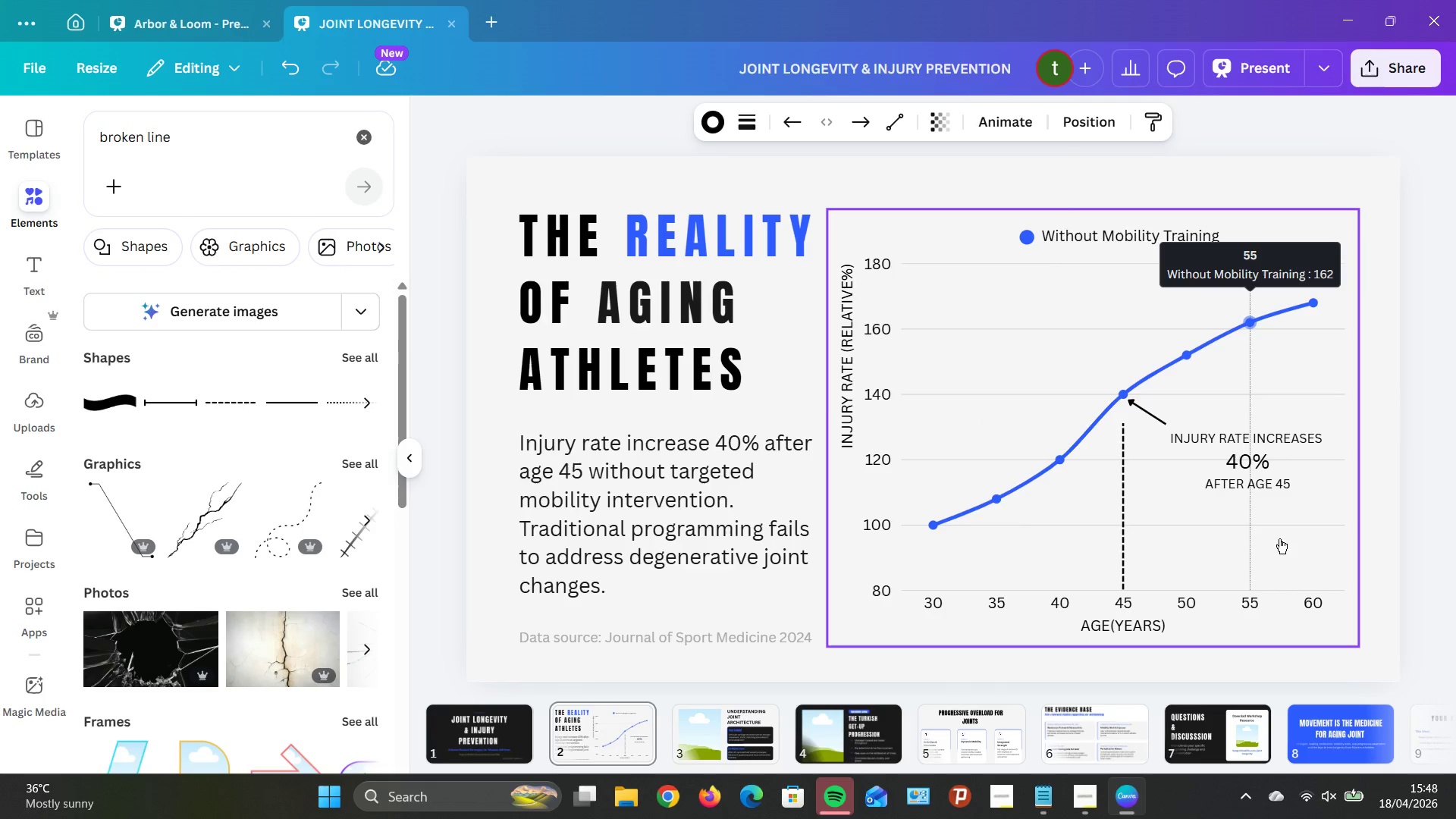 
key(ArrowDown)
 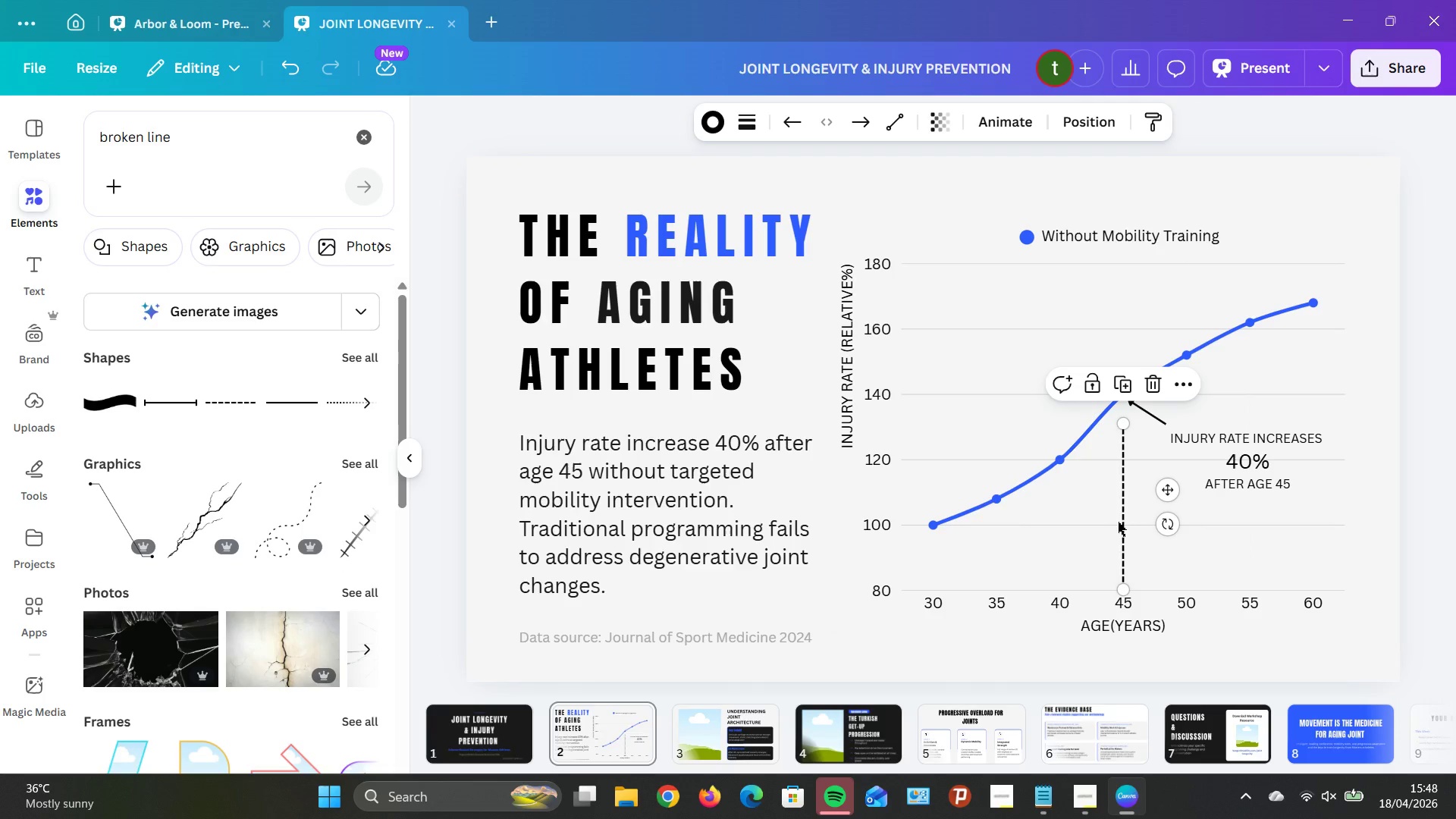 
left_click([1123, 515])
 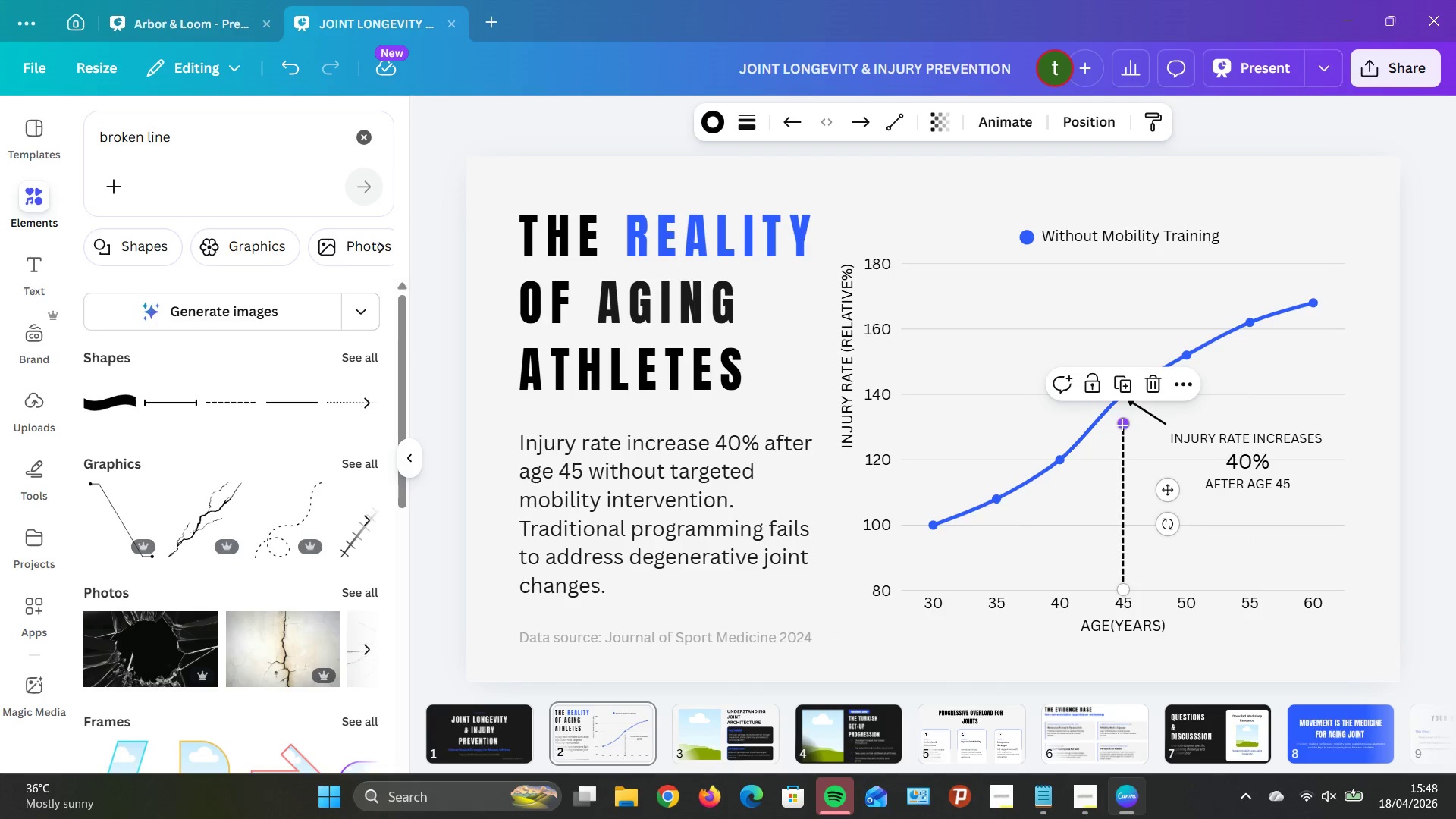 
left_click_drag(start_coordinate=[1122, 424], to_coordinate=[1119, 392])
 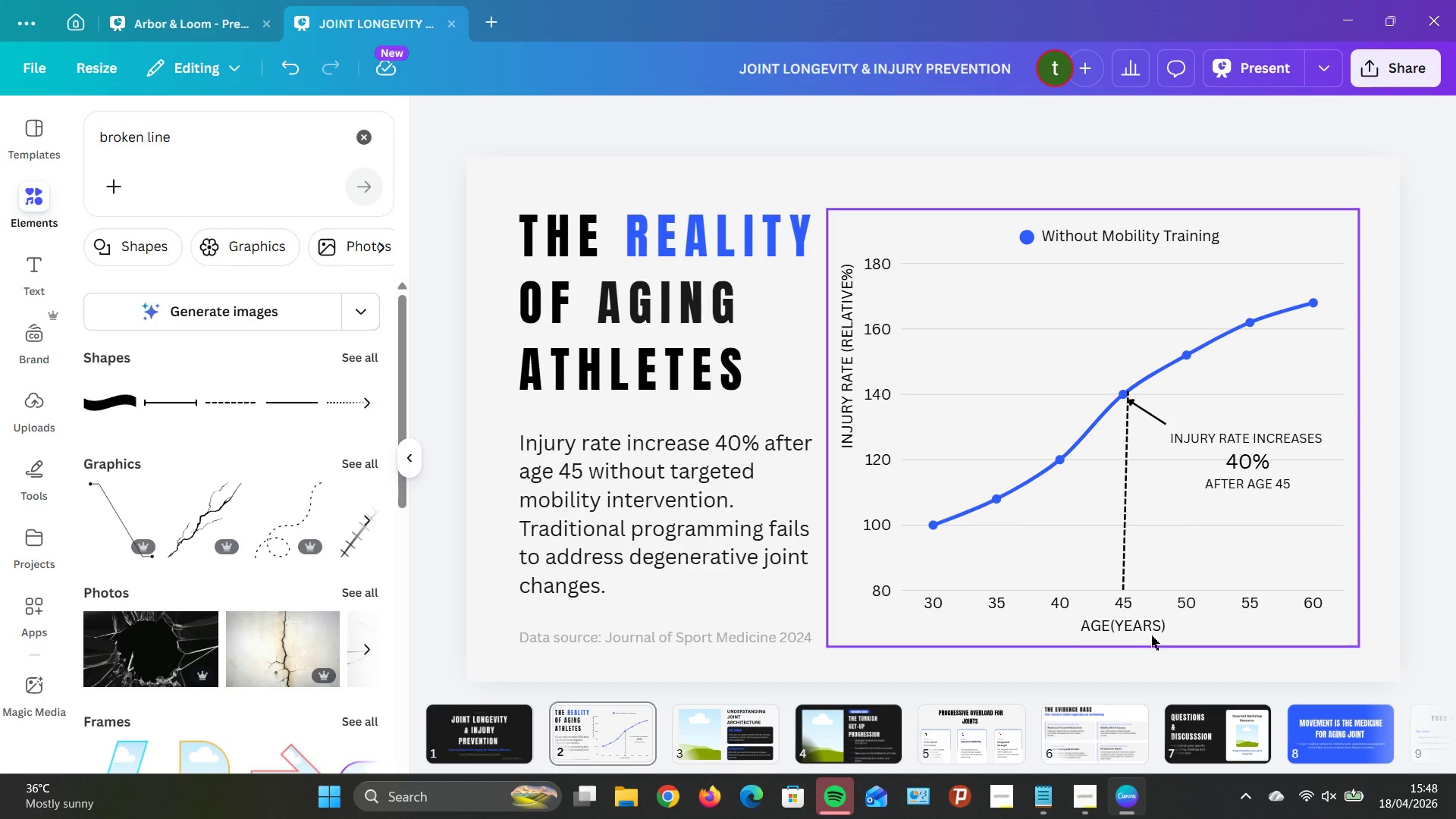 
left_click([1121, 577])
 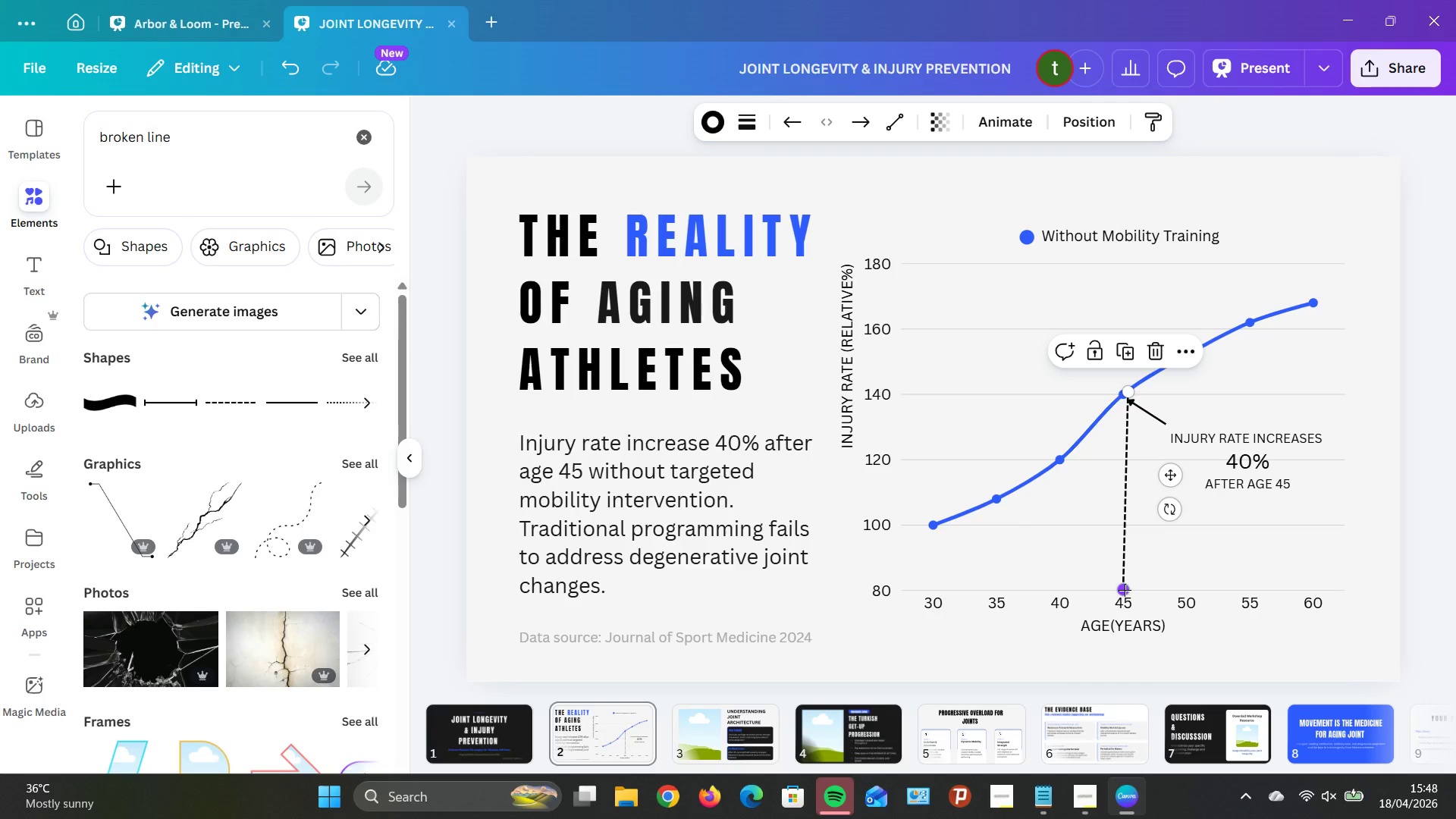 
left_click_drag(start_coordinate=[1125, 590], to_coordinate=[1129, 588])
 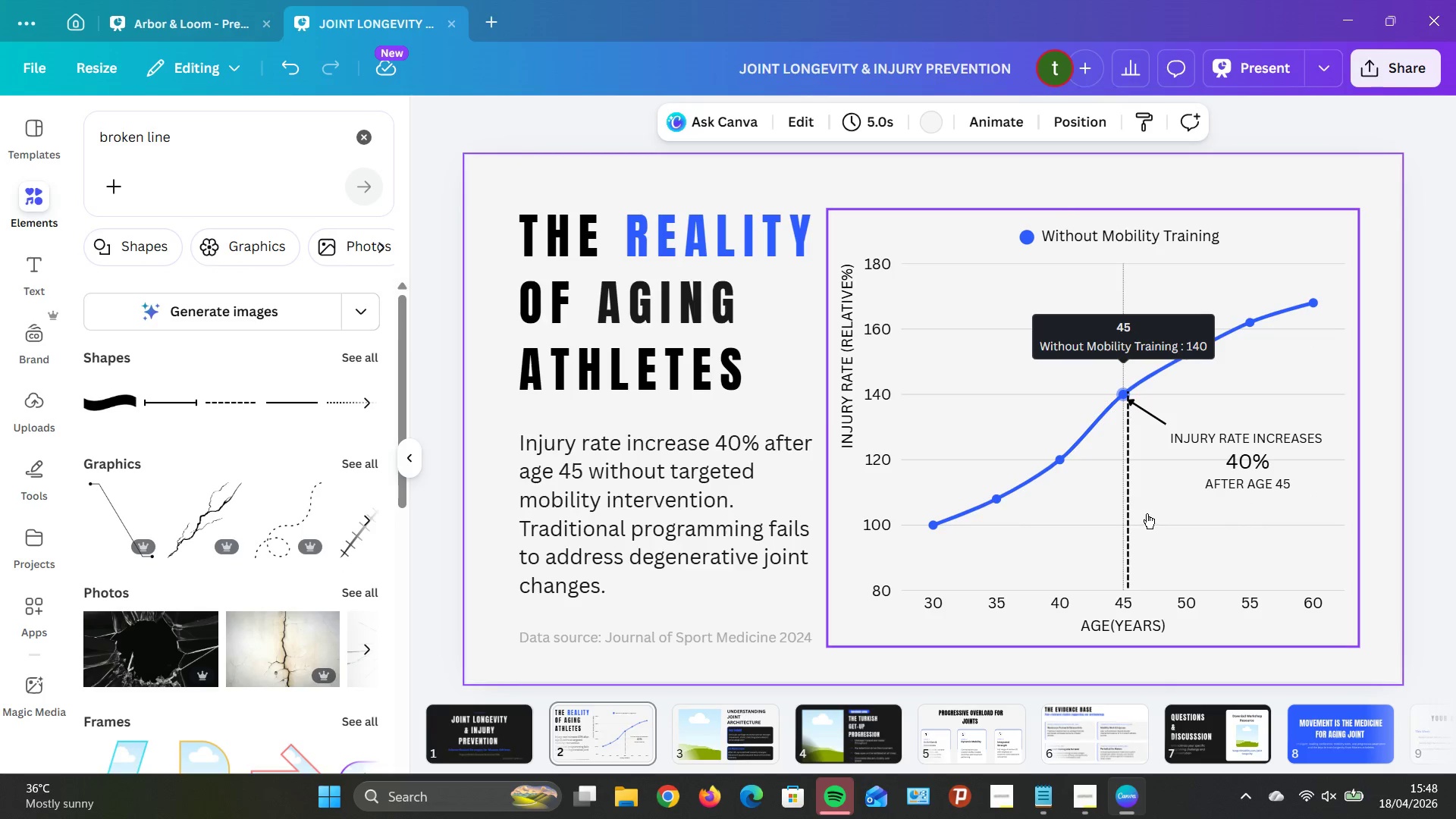 
left_click([1128, 522])
 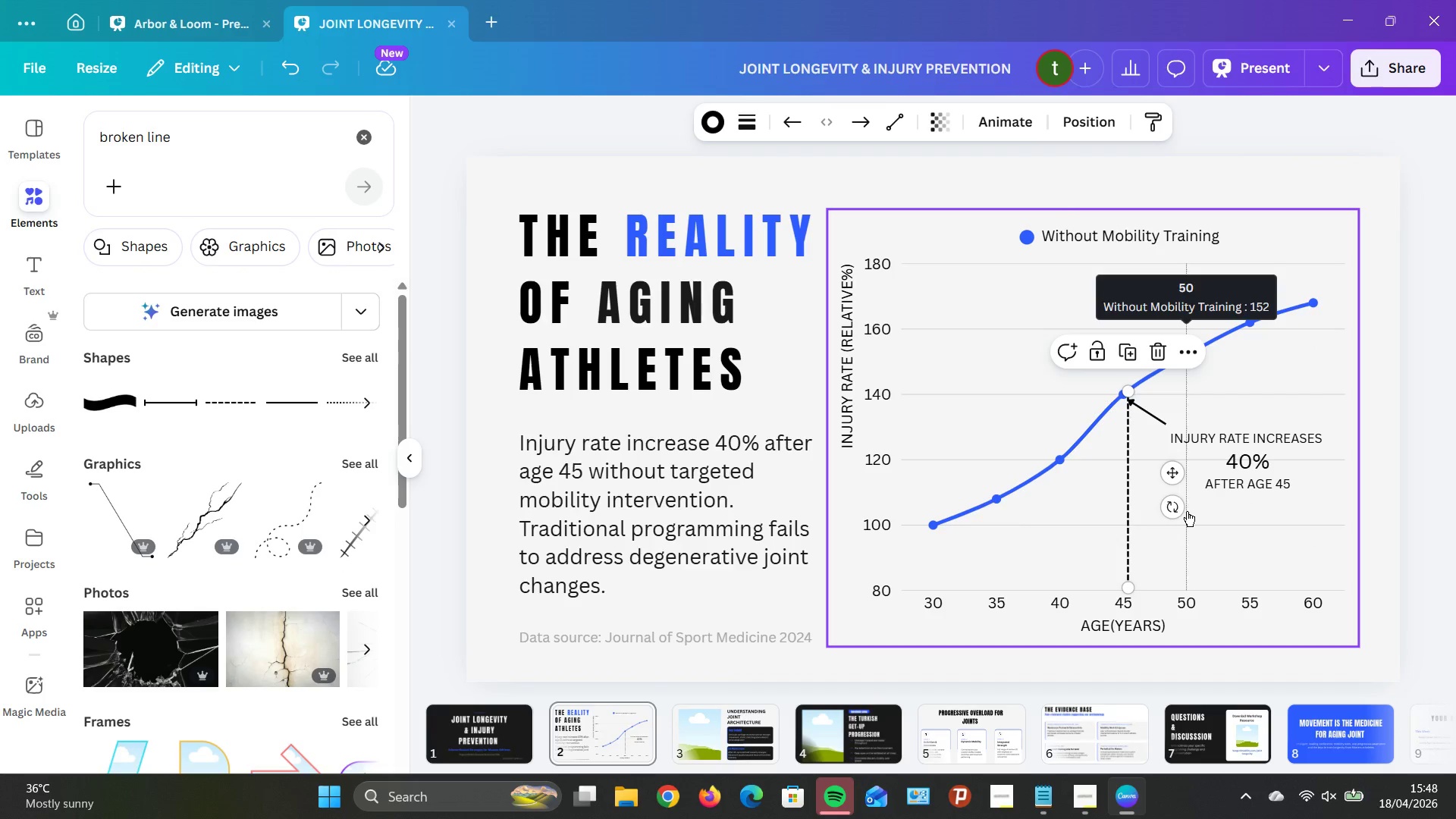 
key(ArrowLeft)
 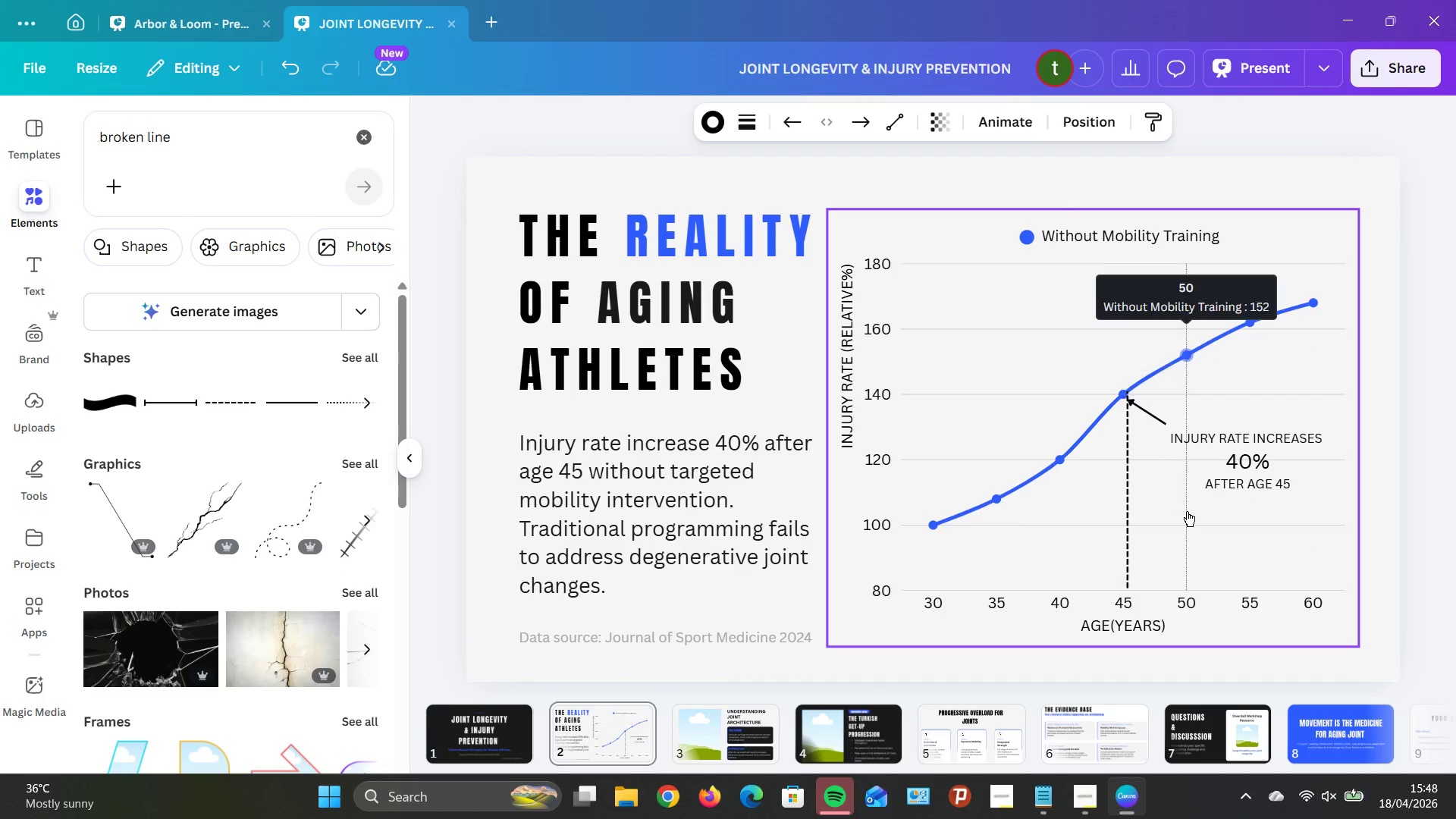 
key(ArrowLeft)
 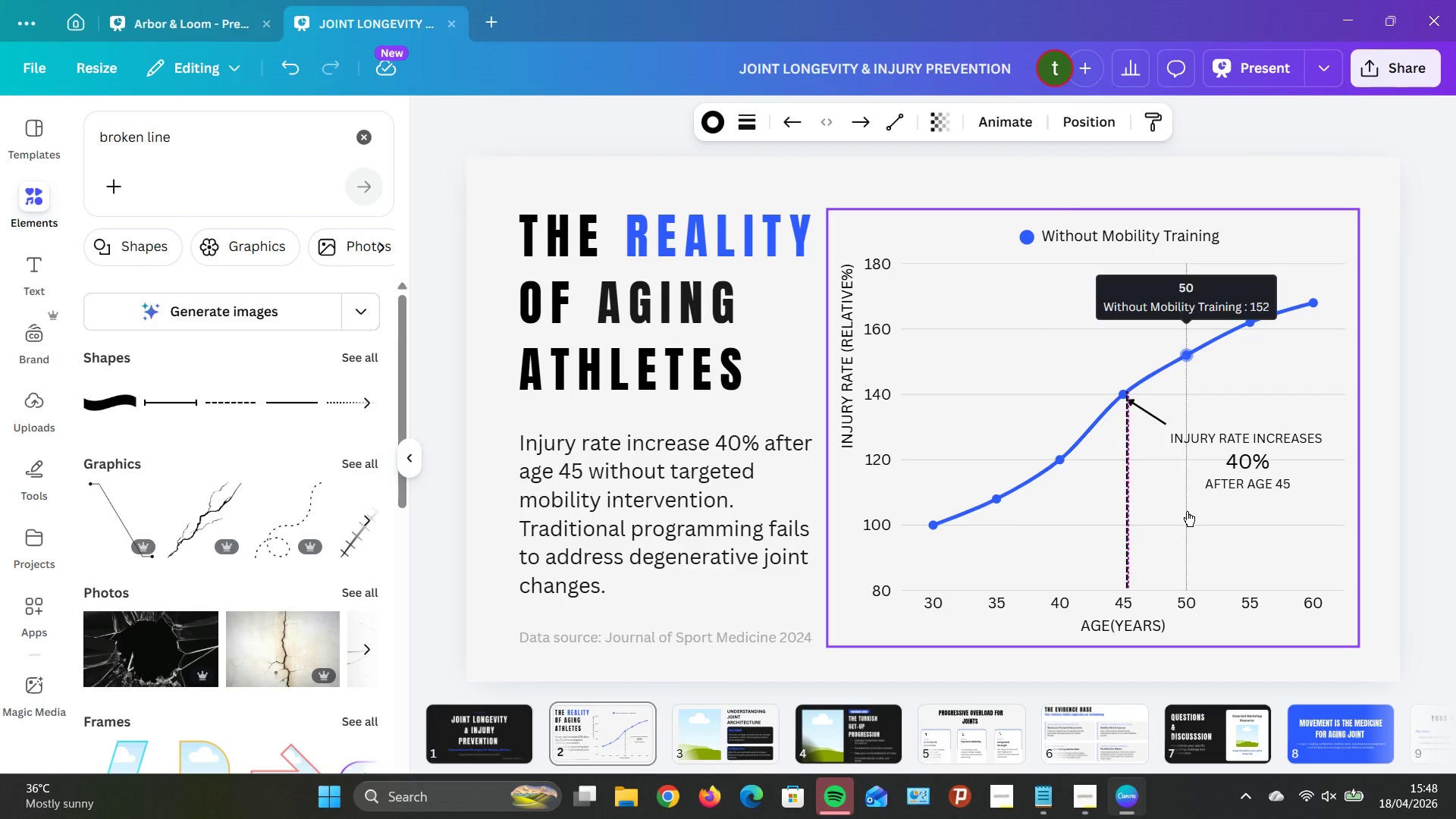 
key(ArrowLeft)
 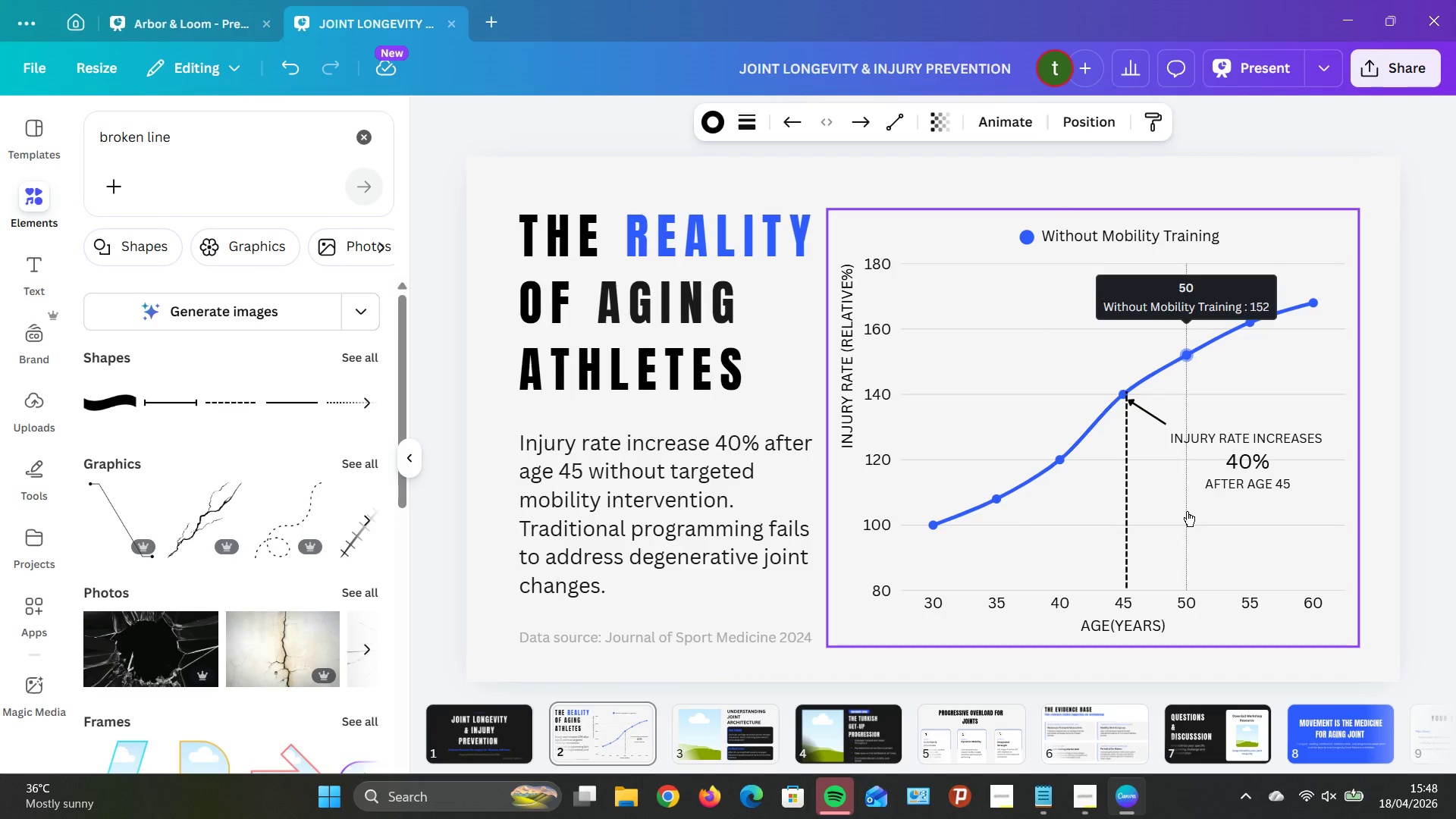 
key(ArrowLeft)
 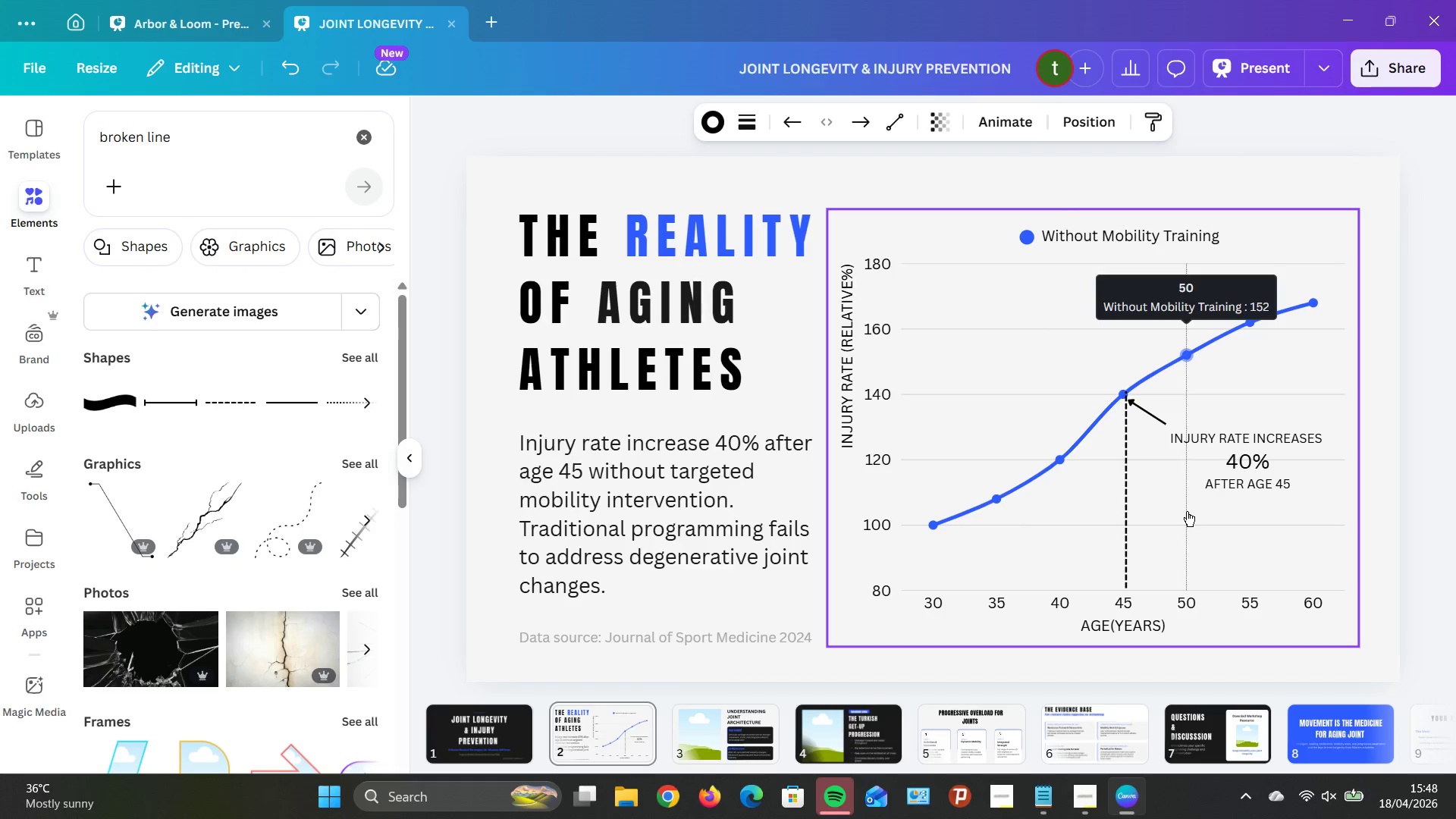 
key(ArrowLeft)
 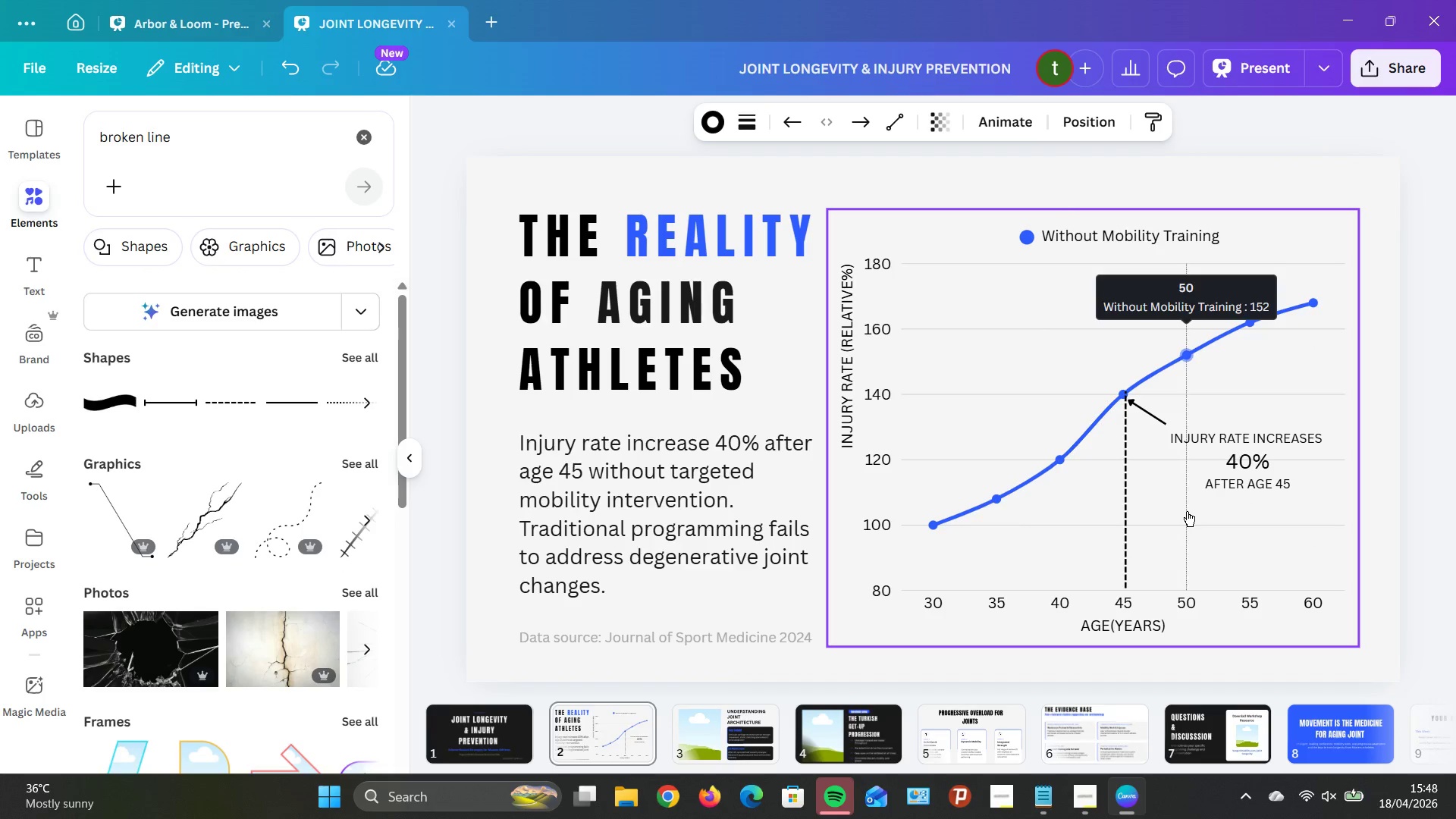 
key(ArrowLeft)
 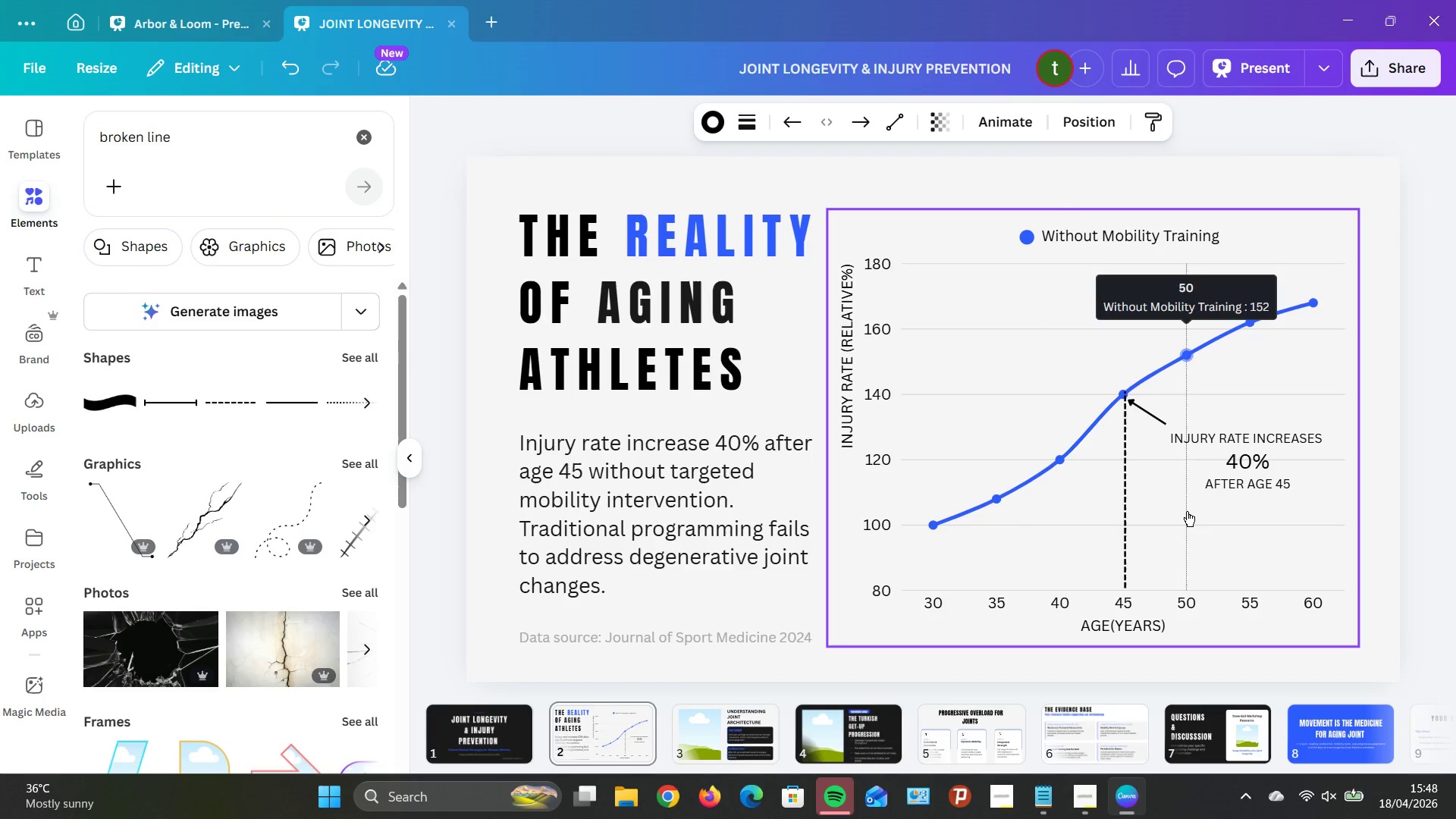 
key(ArrowLeft)
 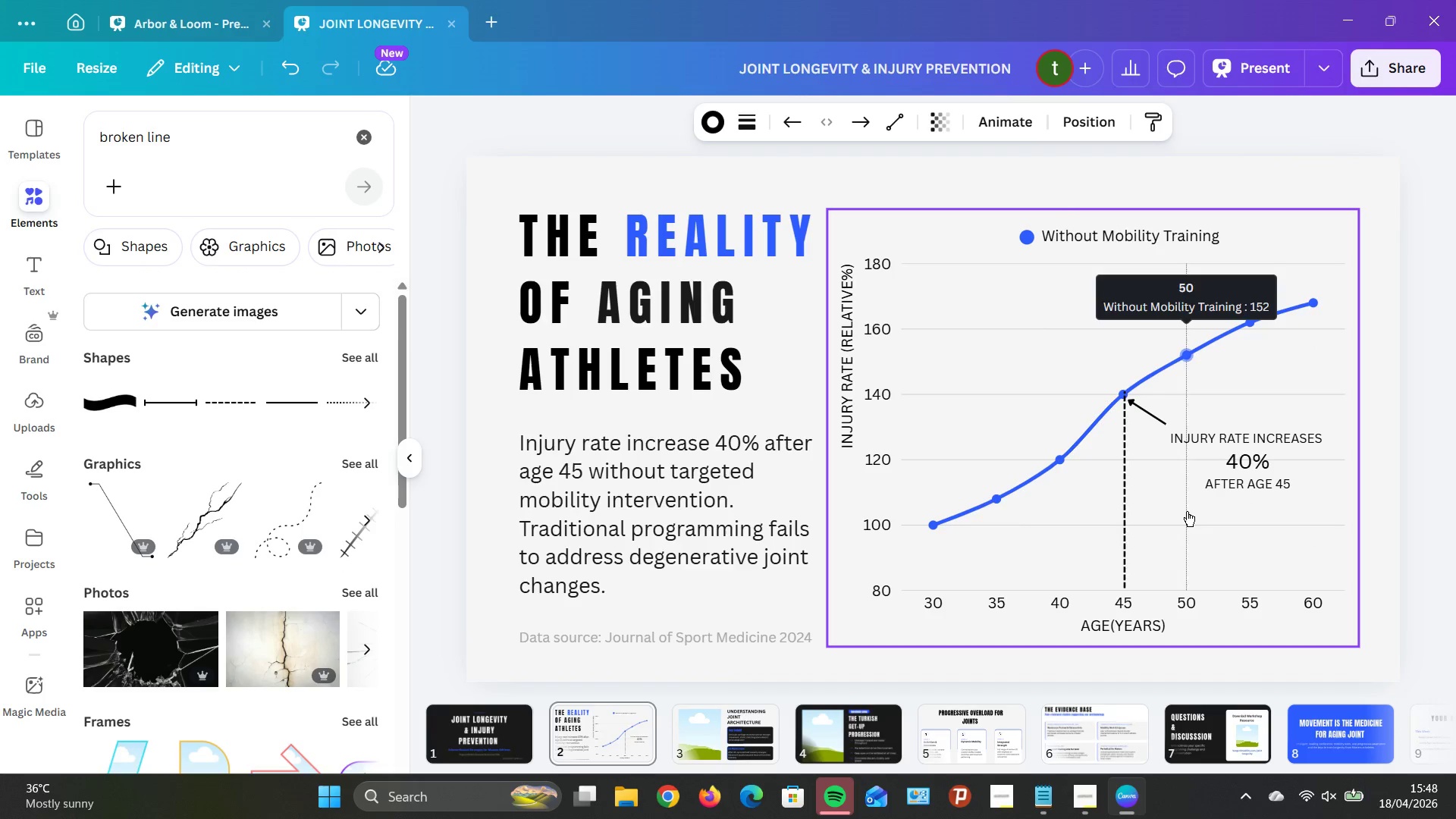 
key(ArrowLeft)
 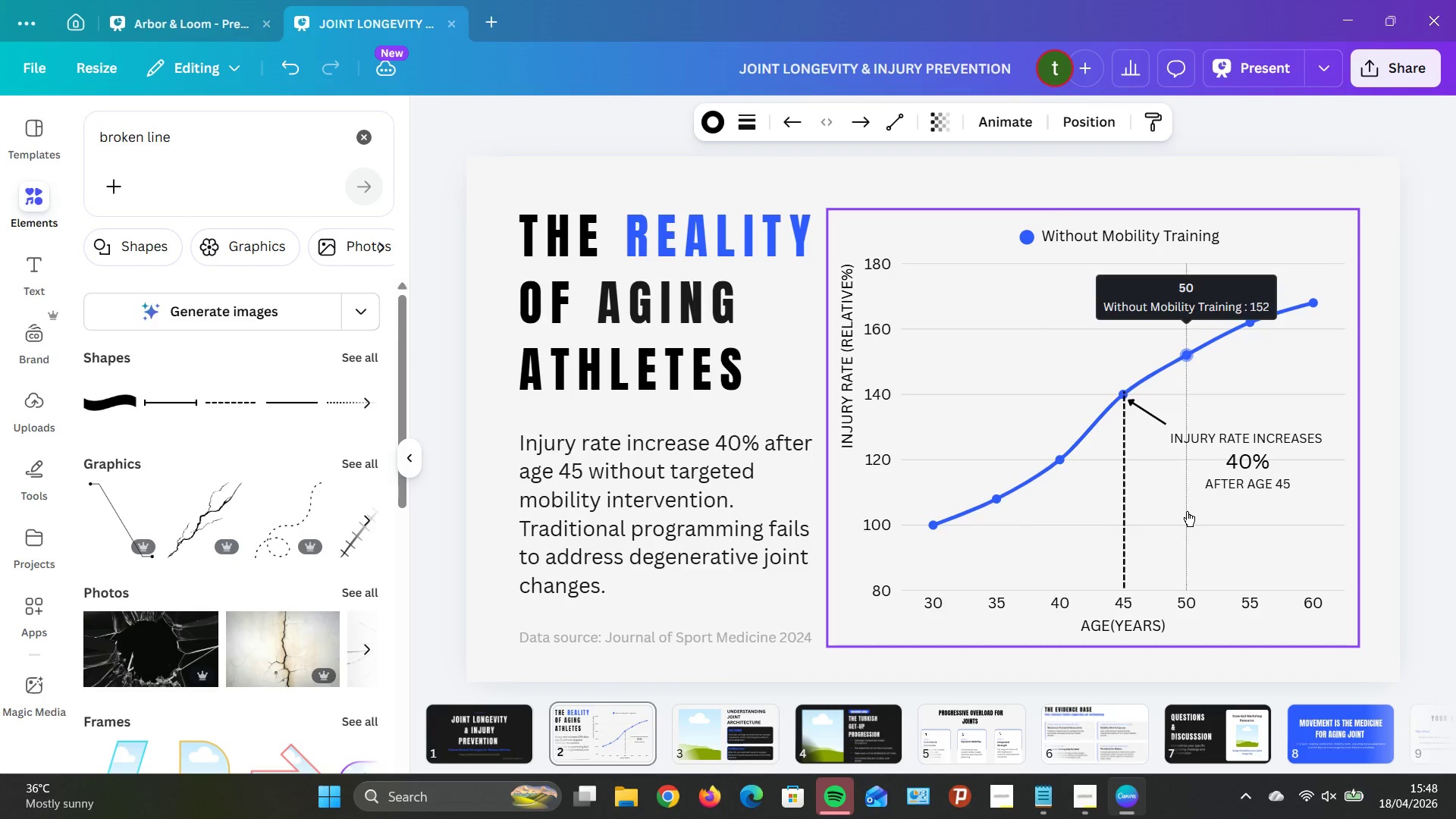 
key(ArrowLeft)
 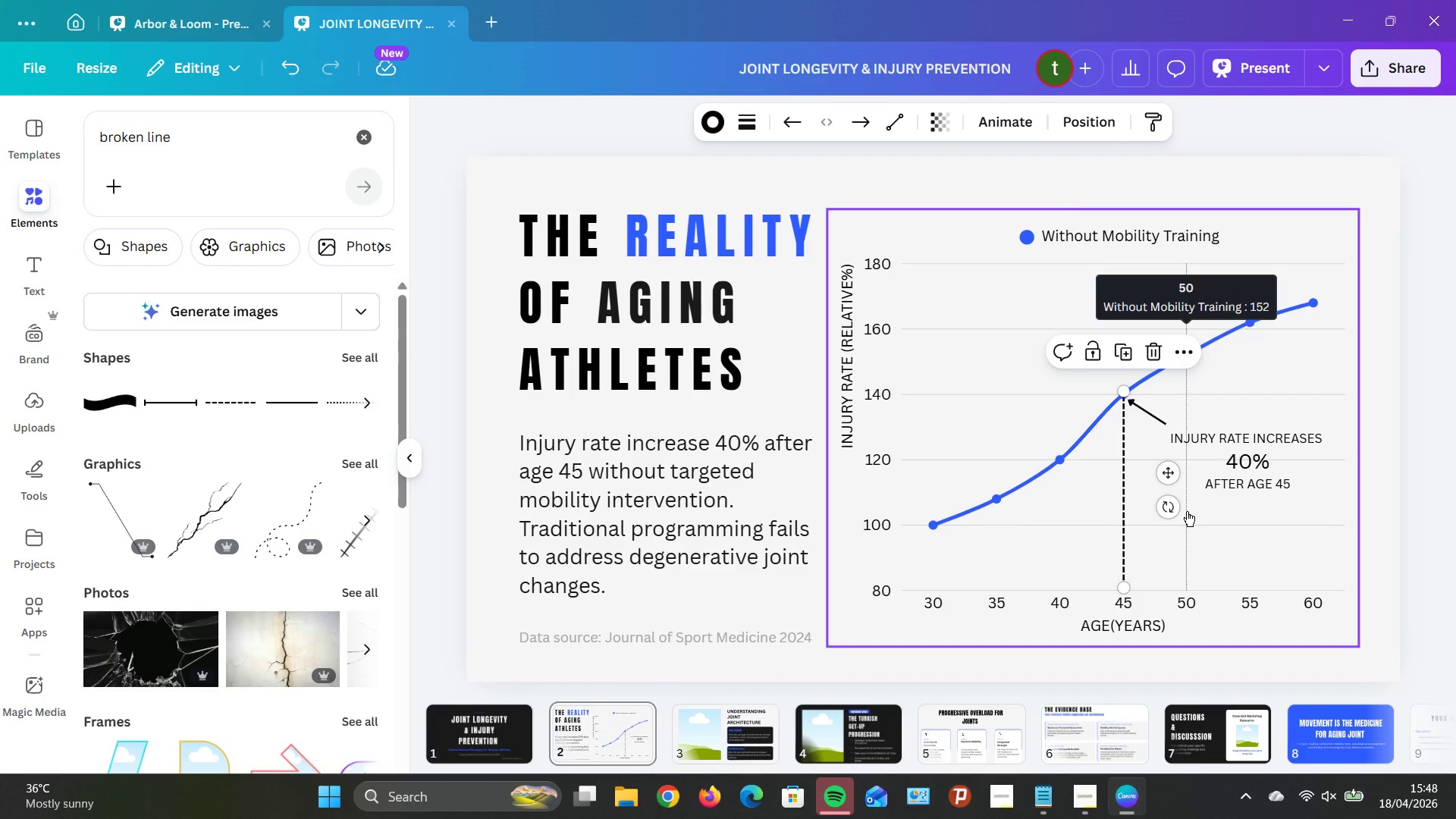 
key(ArrowDown)
 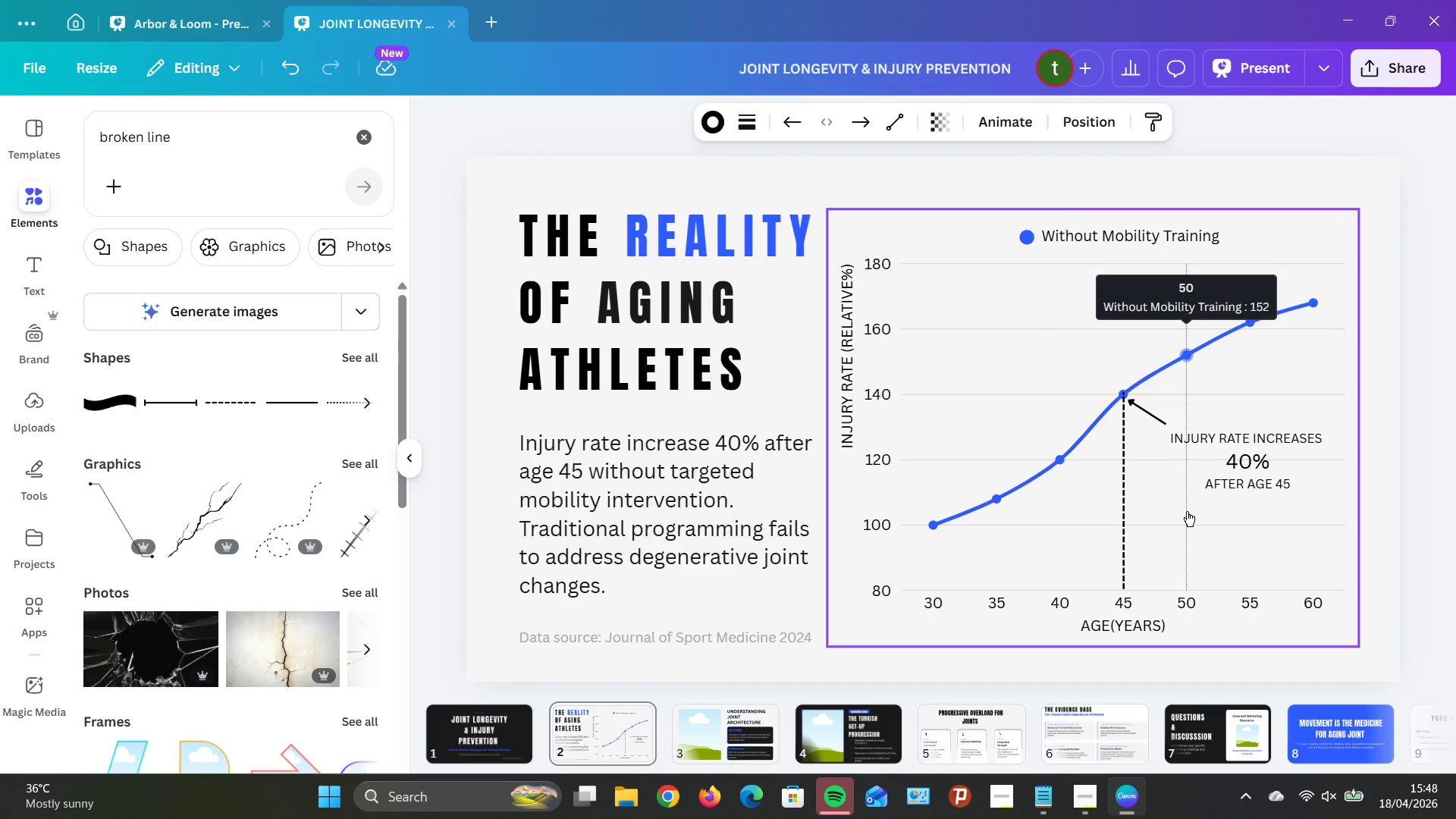 
key(ArrowDown)
 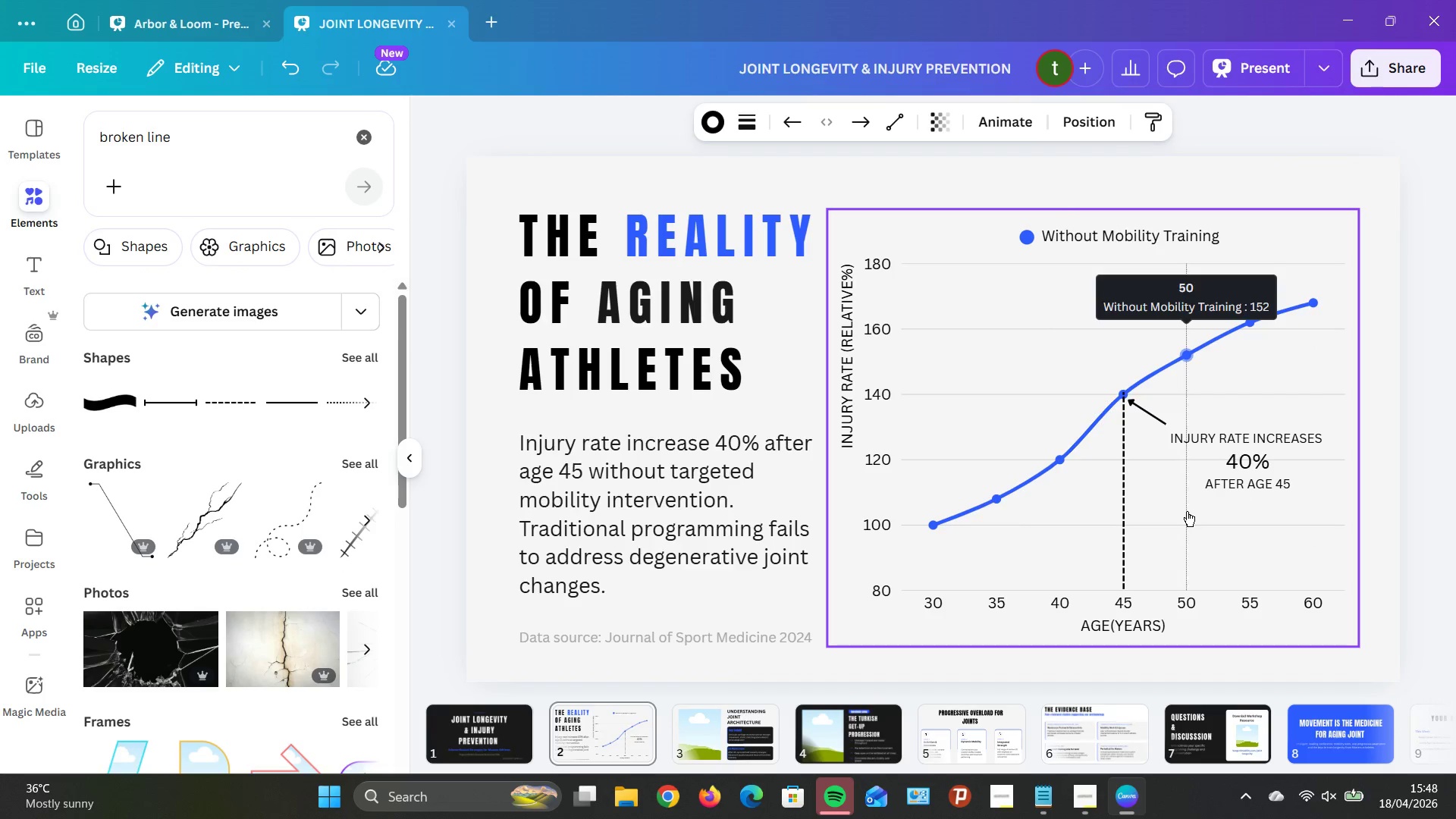 
key(ArrowDown)
 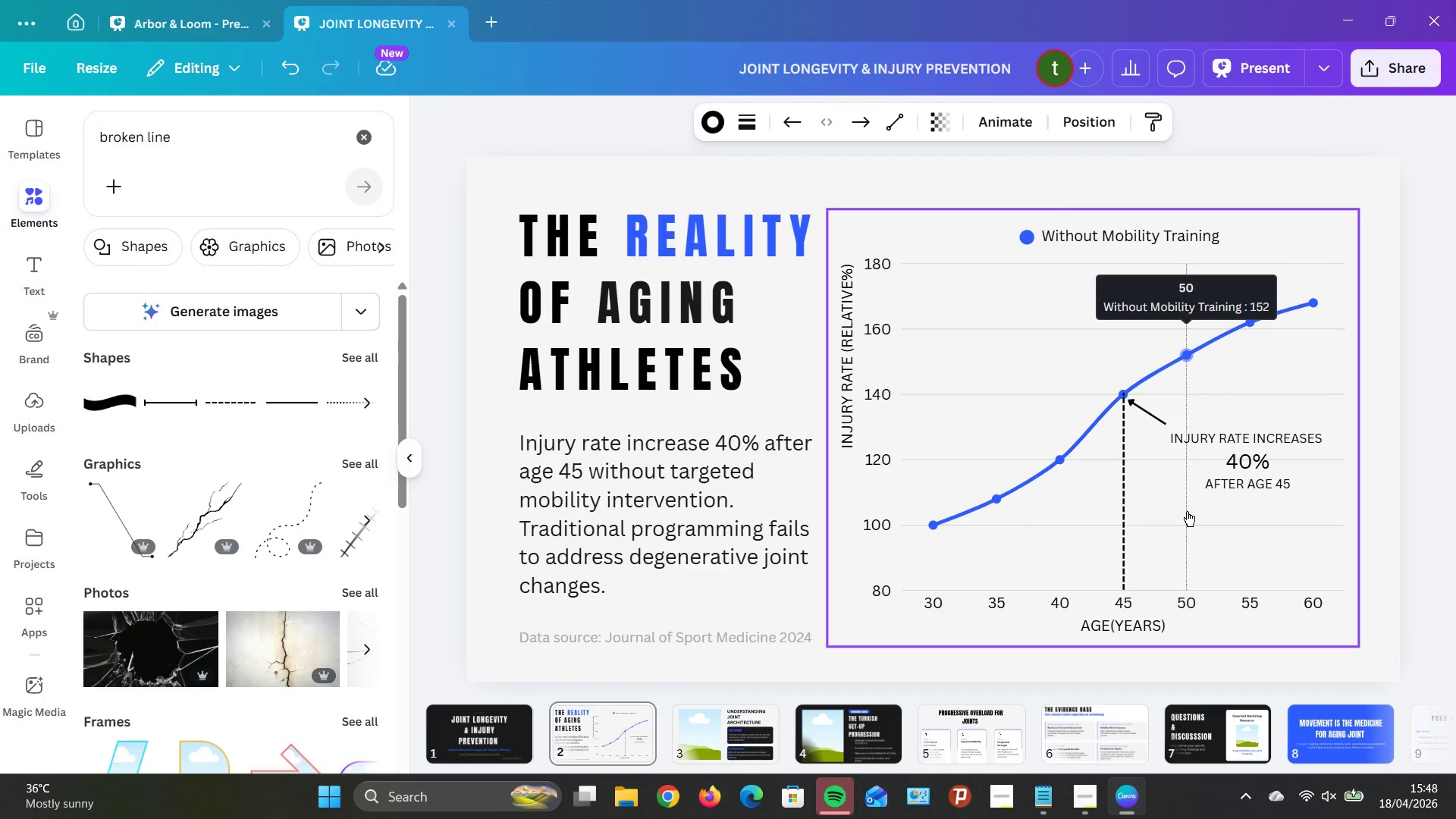 
key(ArrowDown)
 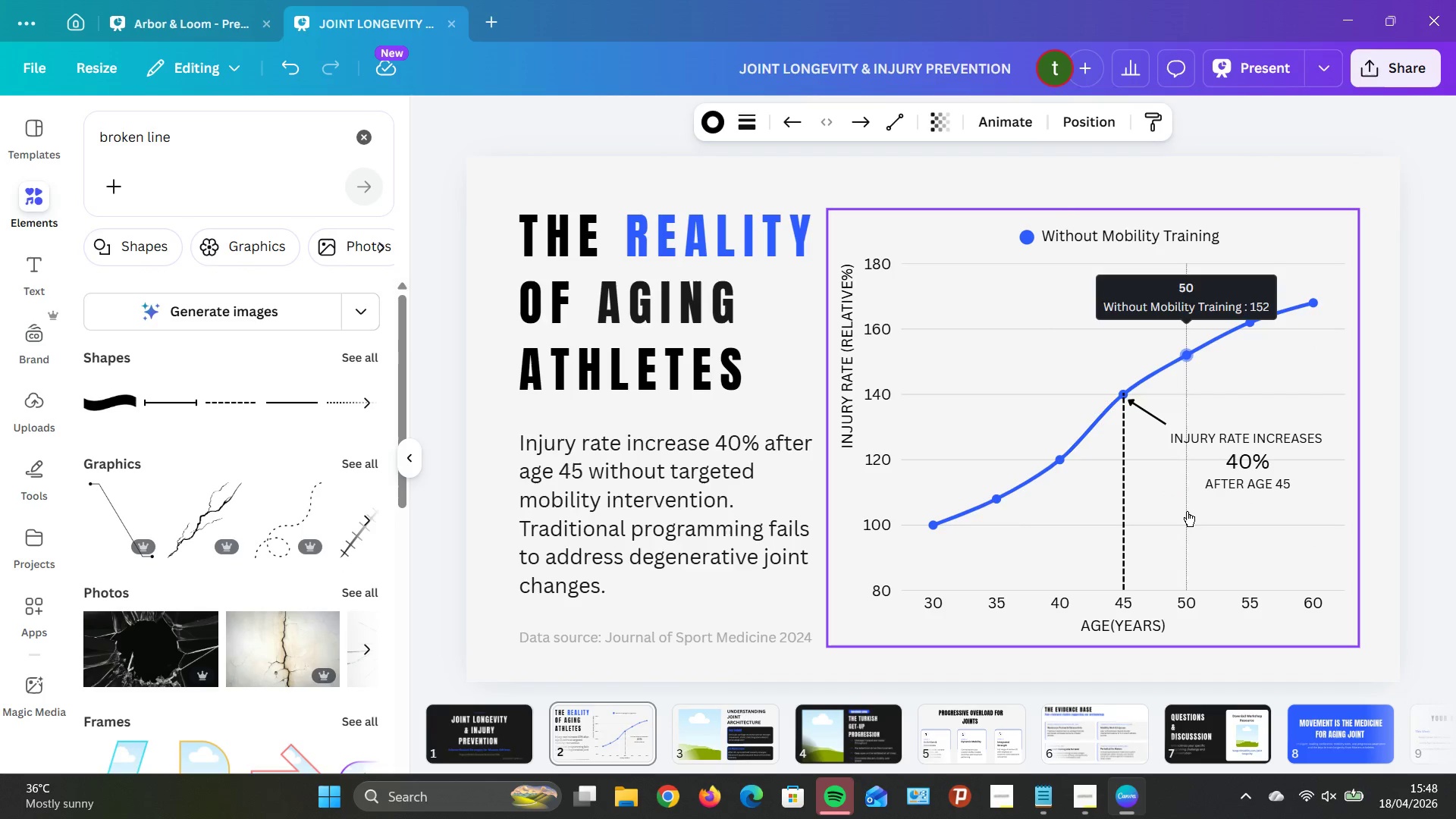 
key(ArrowDown)
 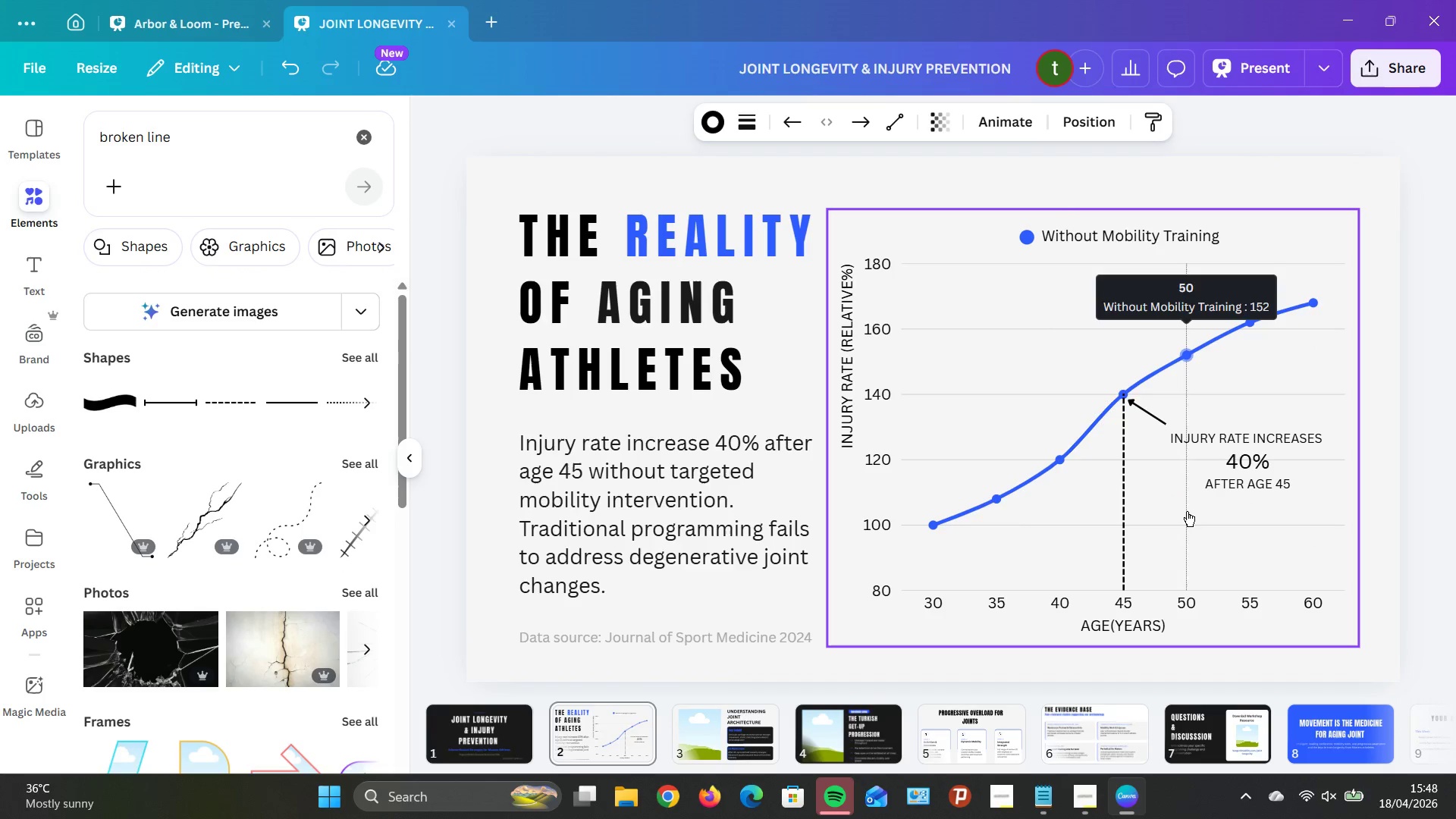 
key(ArrowDown)
 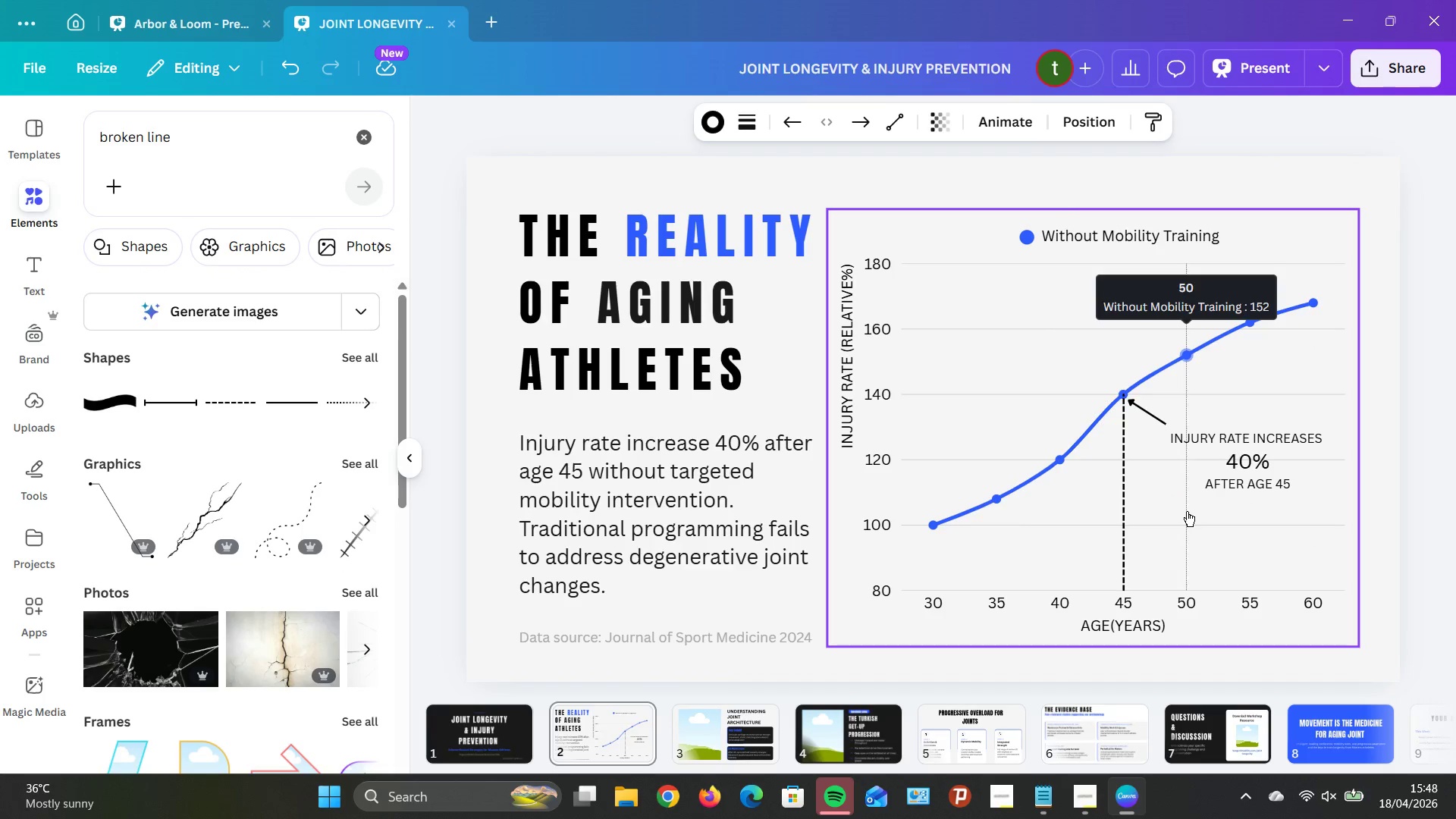 
key(ArrowDown)
 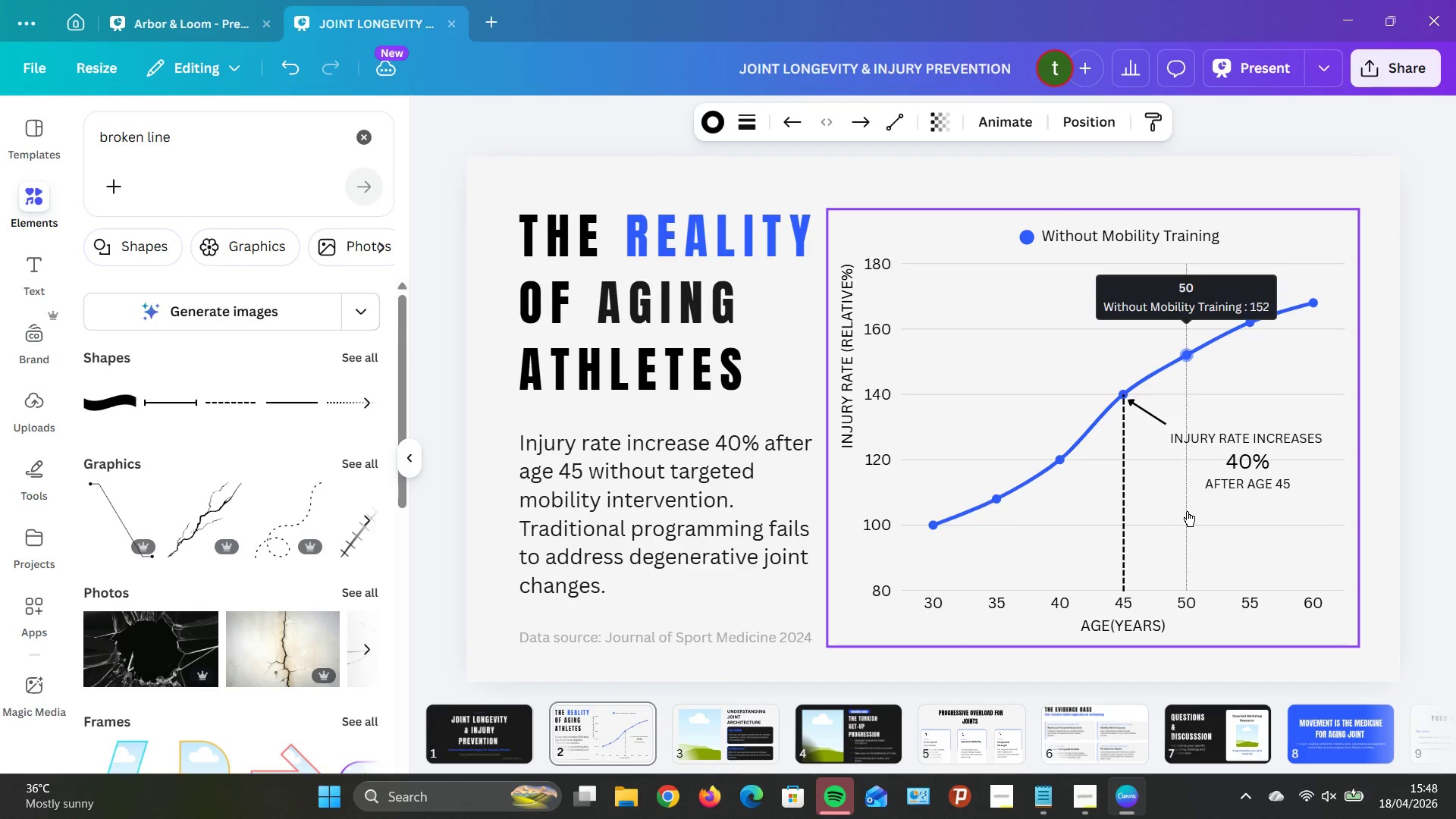 
key(ArrowDown)
 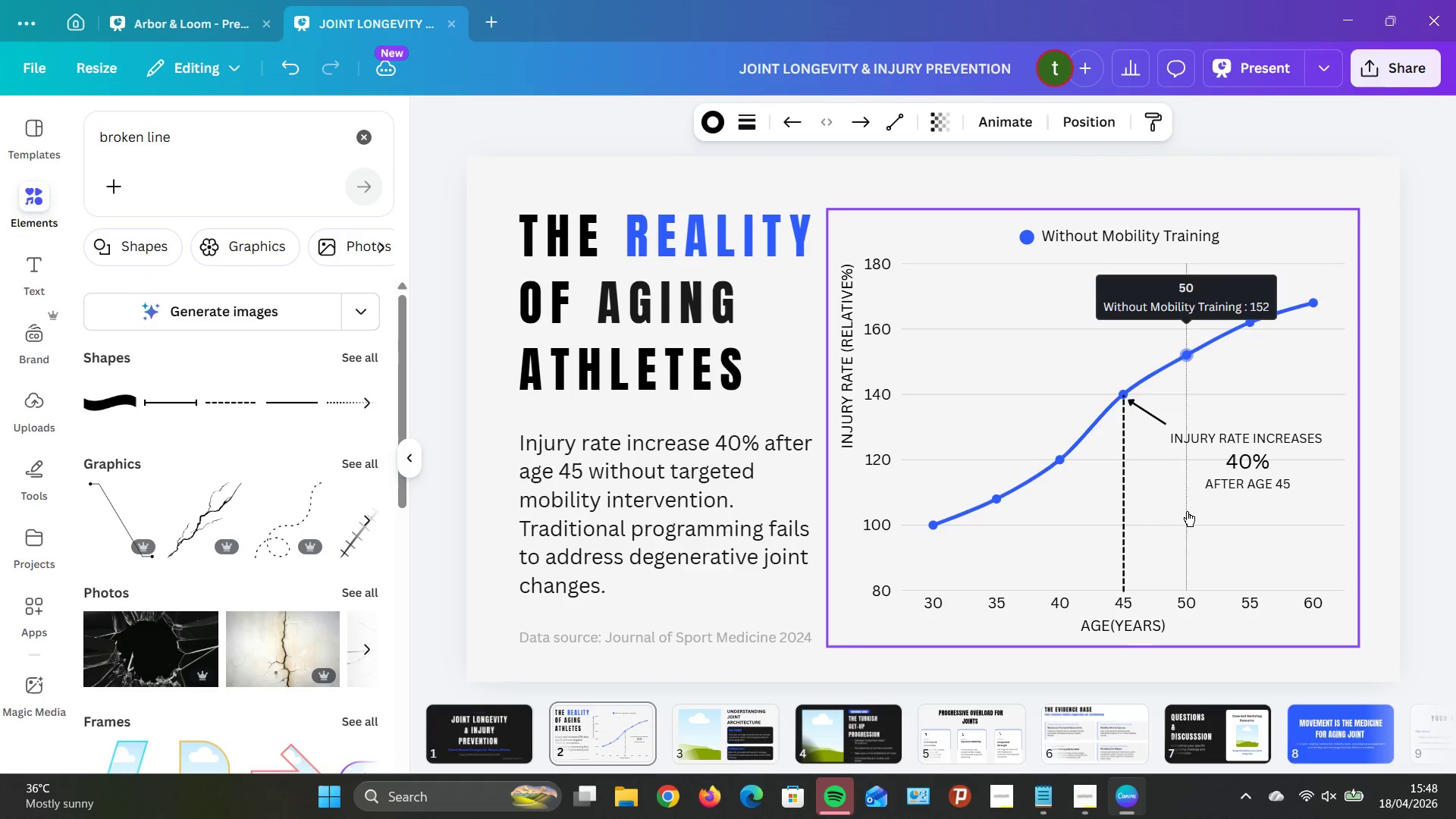 
key(ArrowDown)
 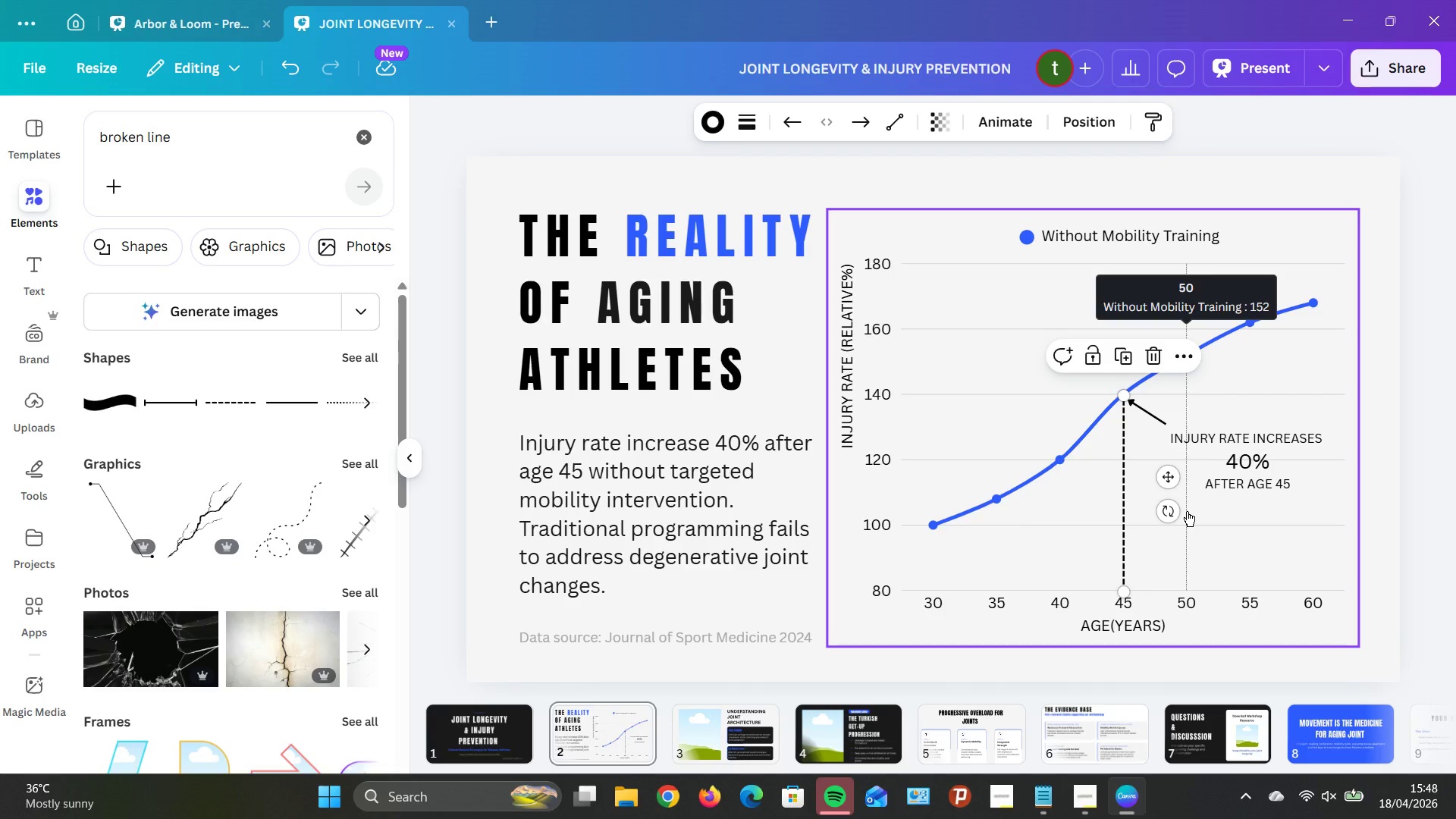 
key(ArrowUp)
 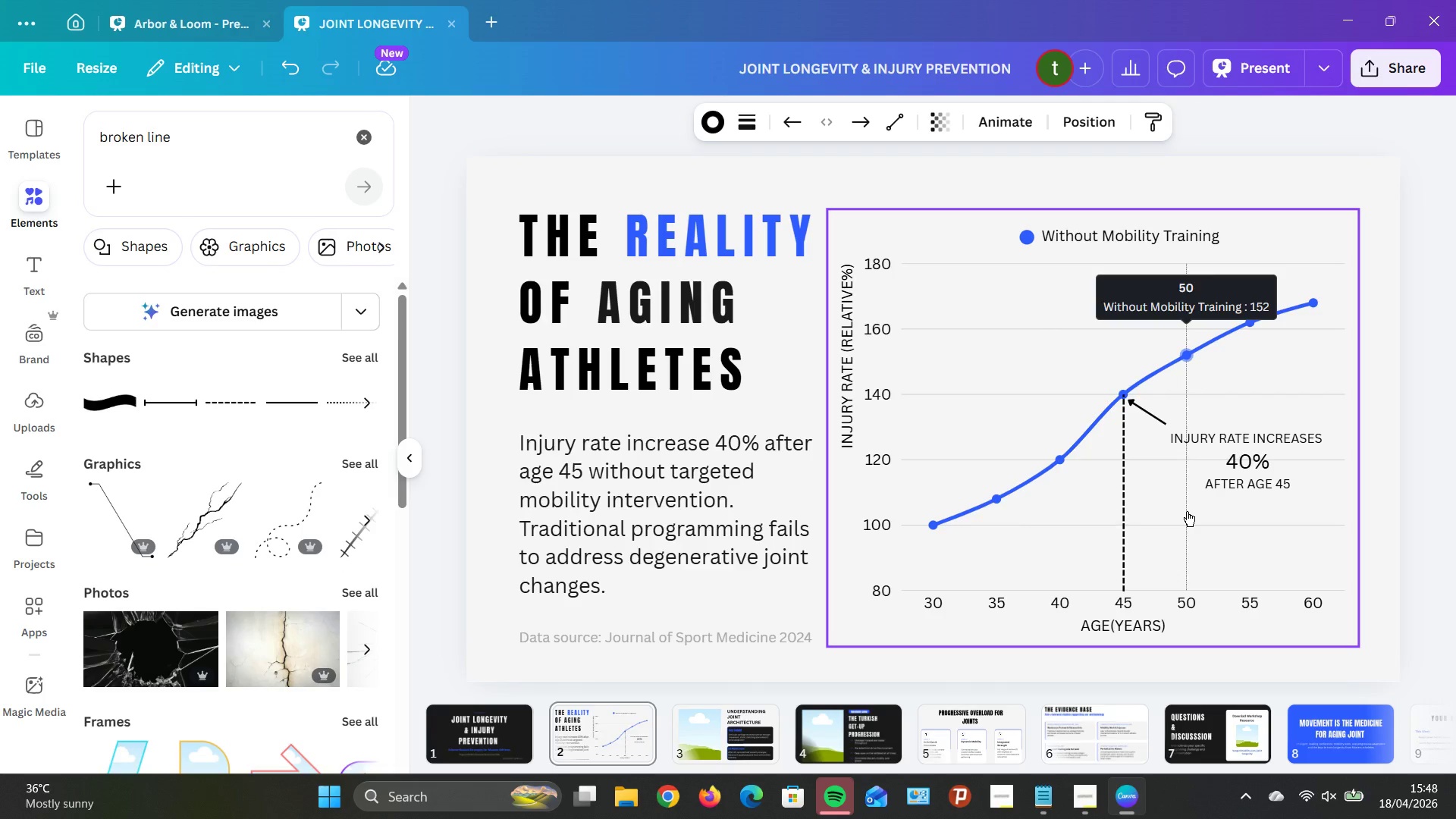 
key(ArrowUp)
 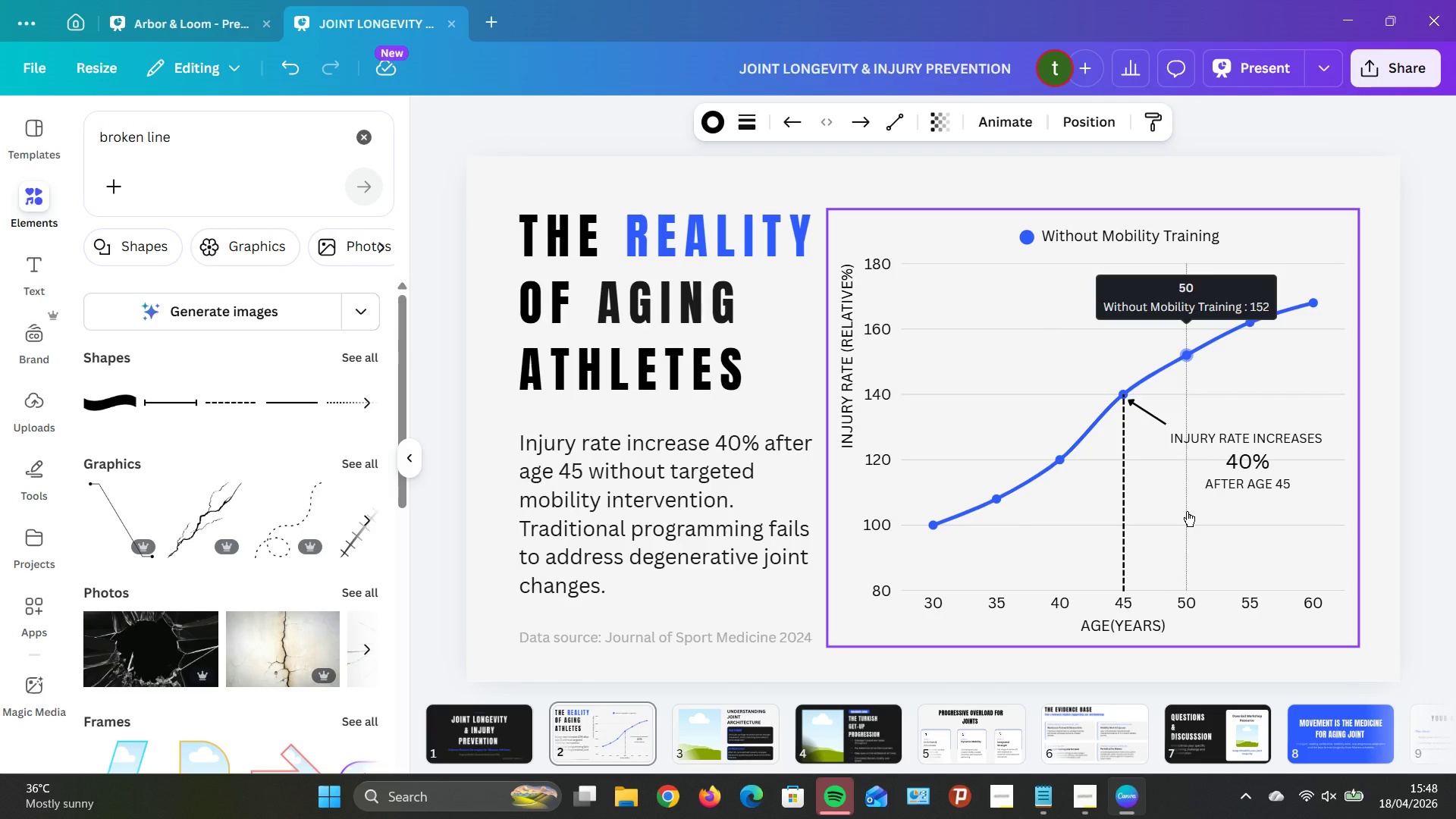 
key(ArrowUp)
 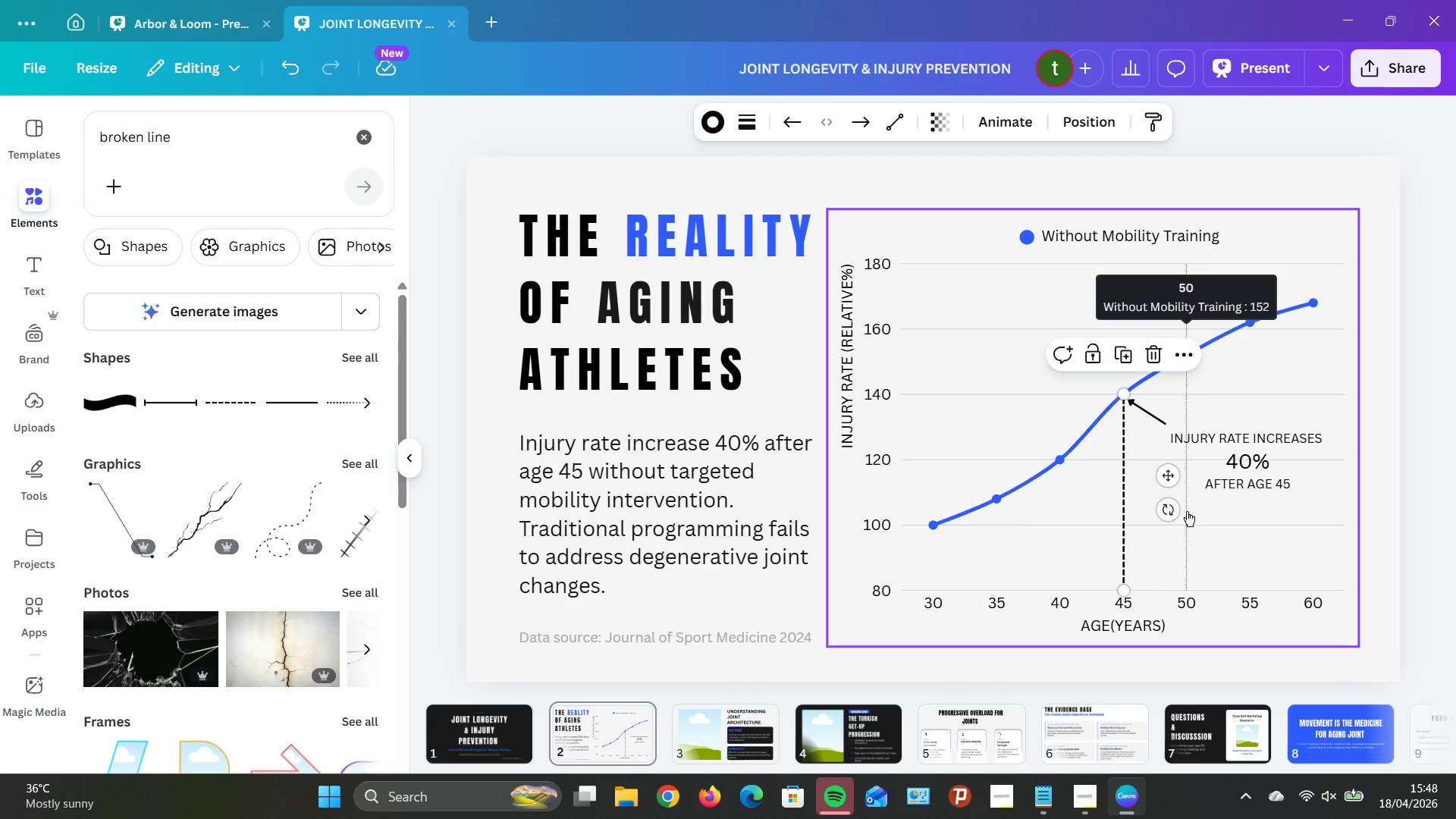 
key(ArrowDown)
 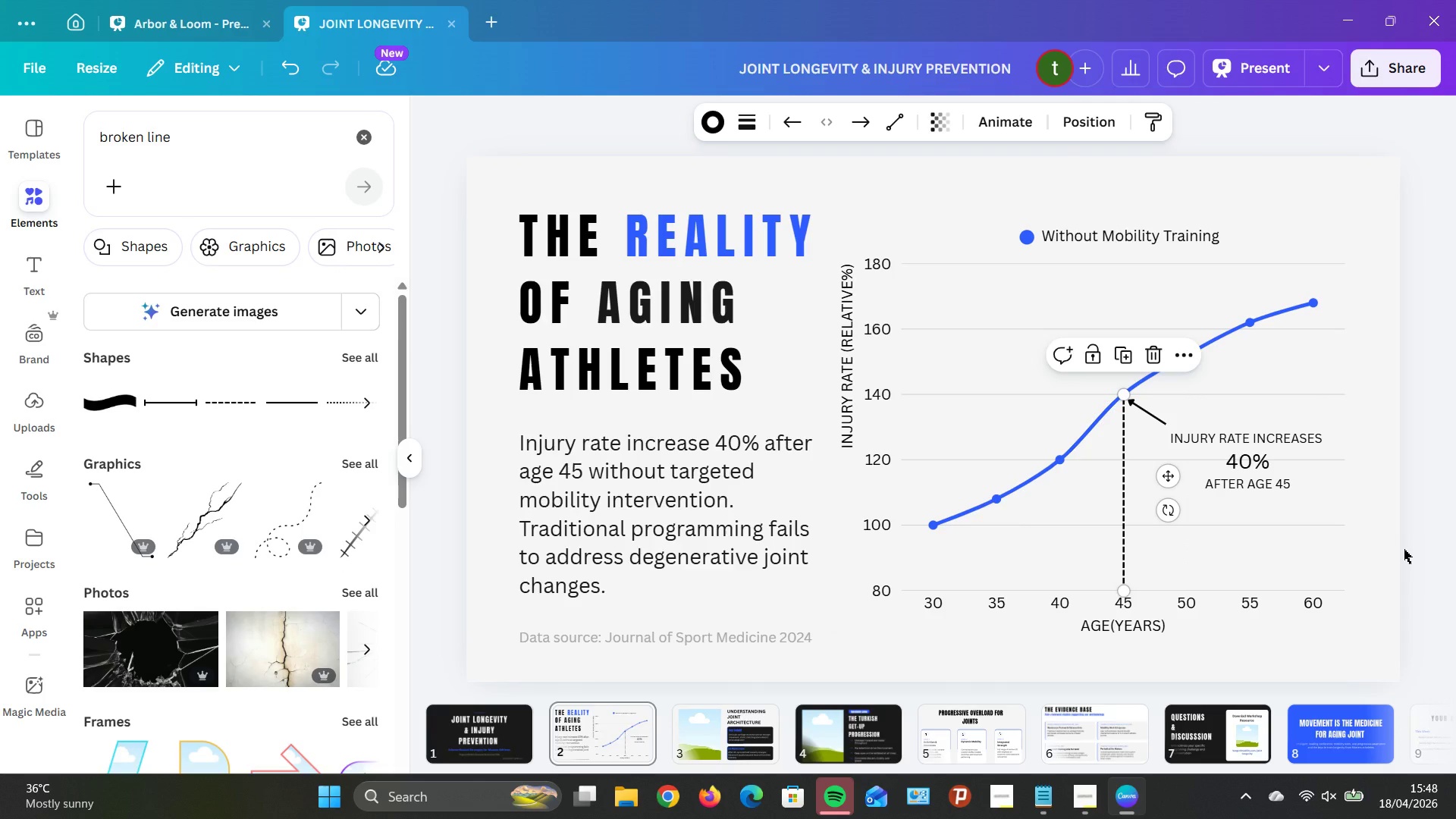 
left_click([1421, 566])
 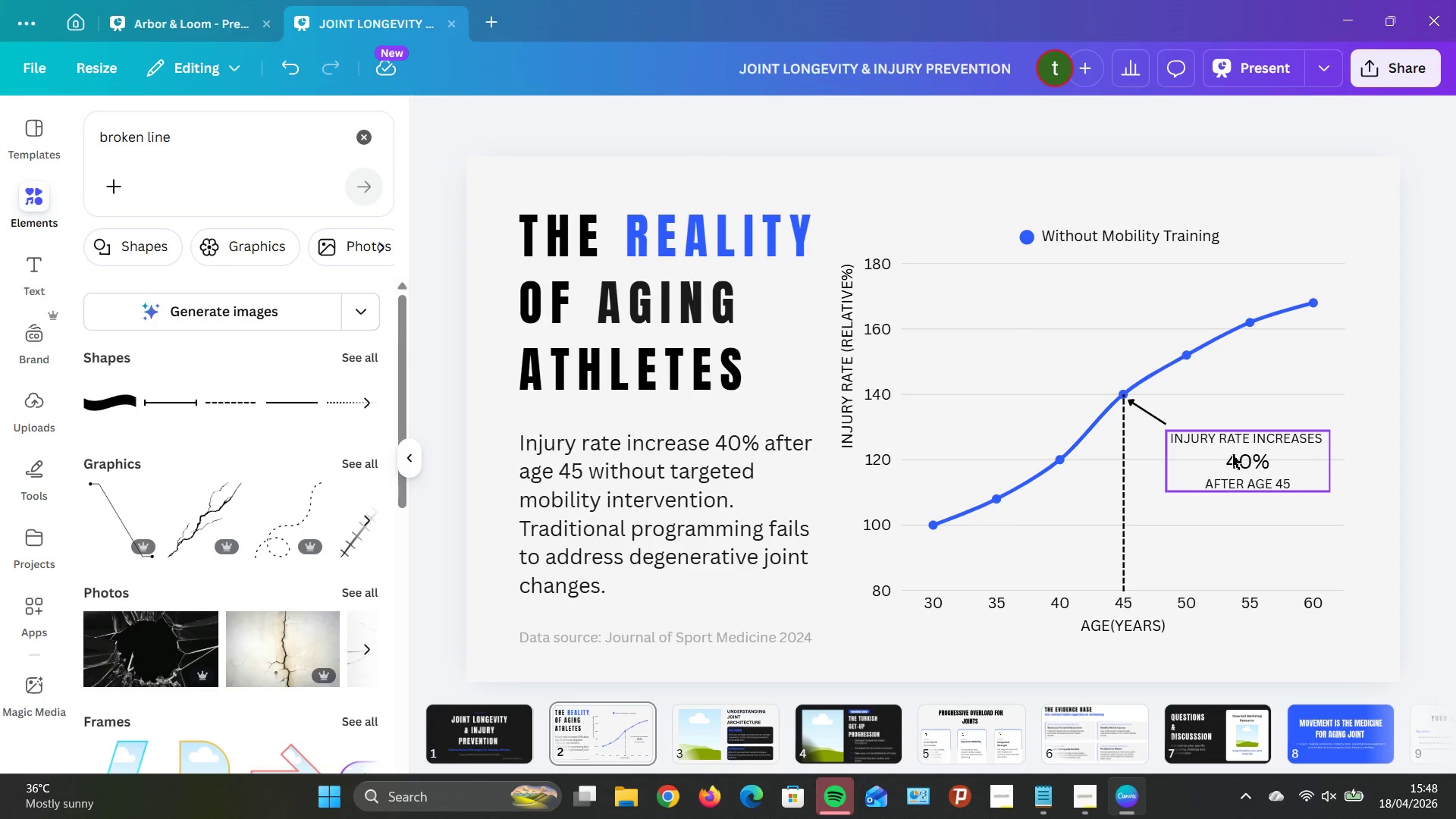 
left_click([1201, 434])
 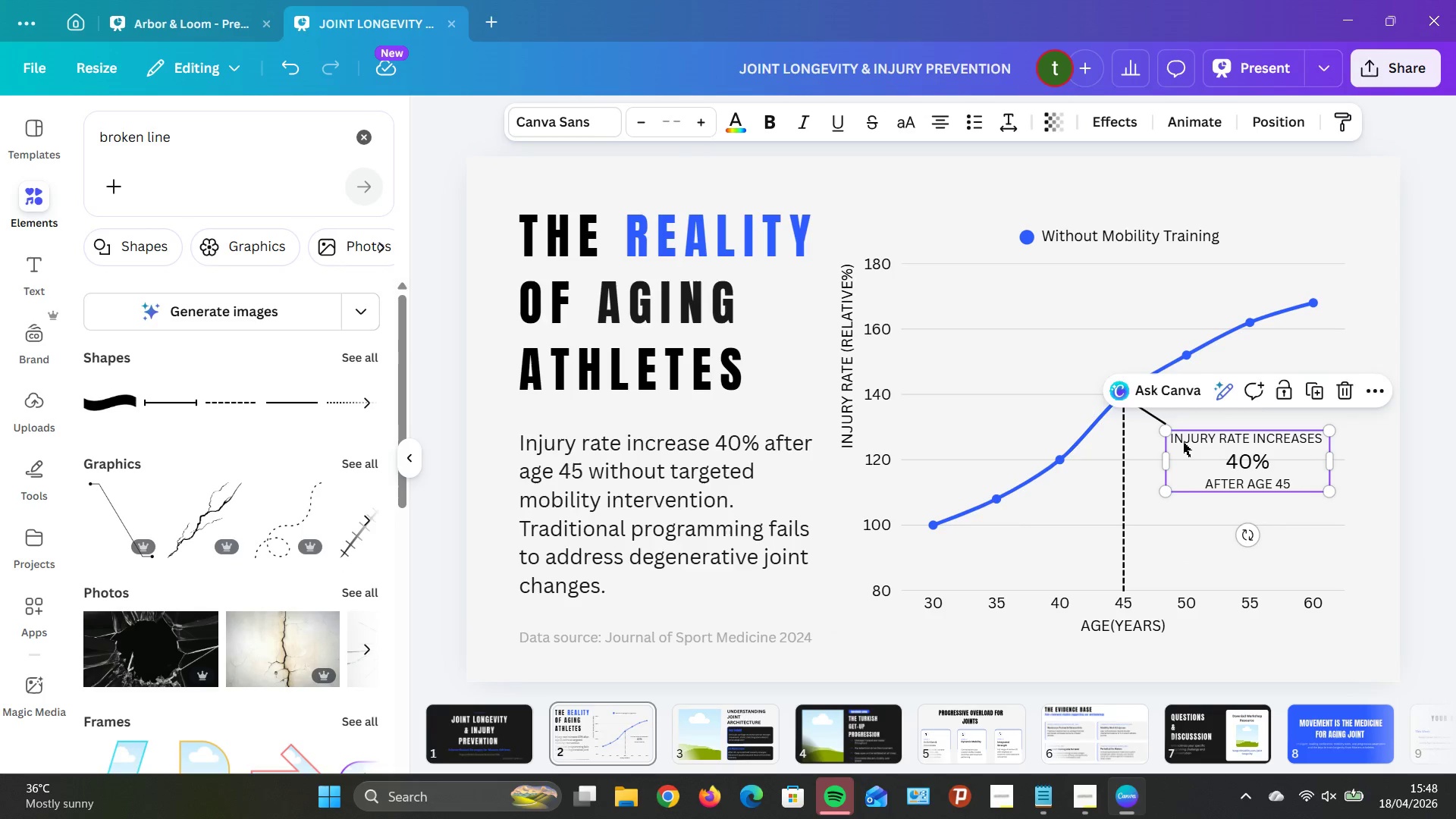 
double_click([1183, 442])
 